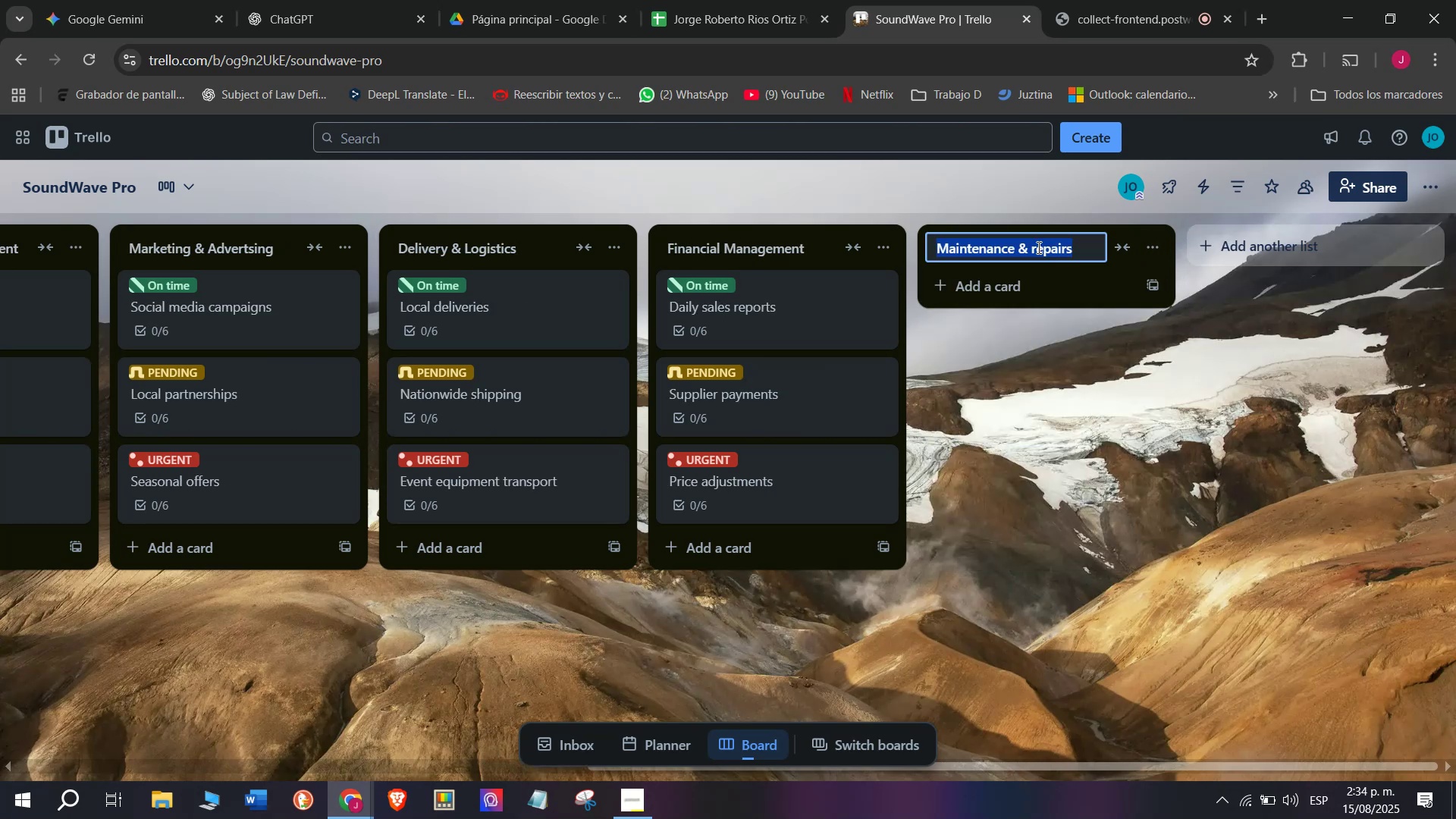 
left_click([1037, 246])
 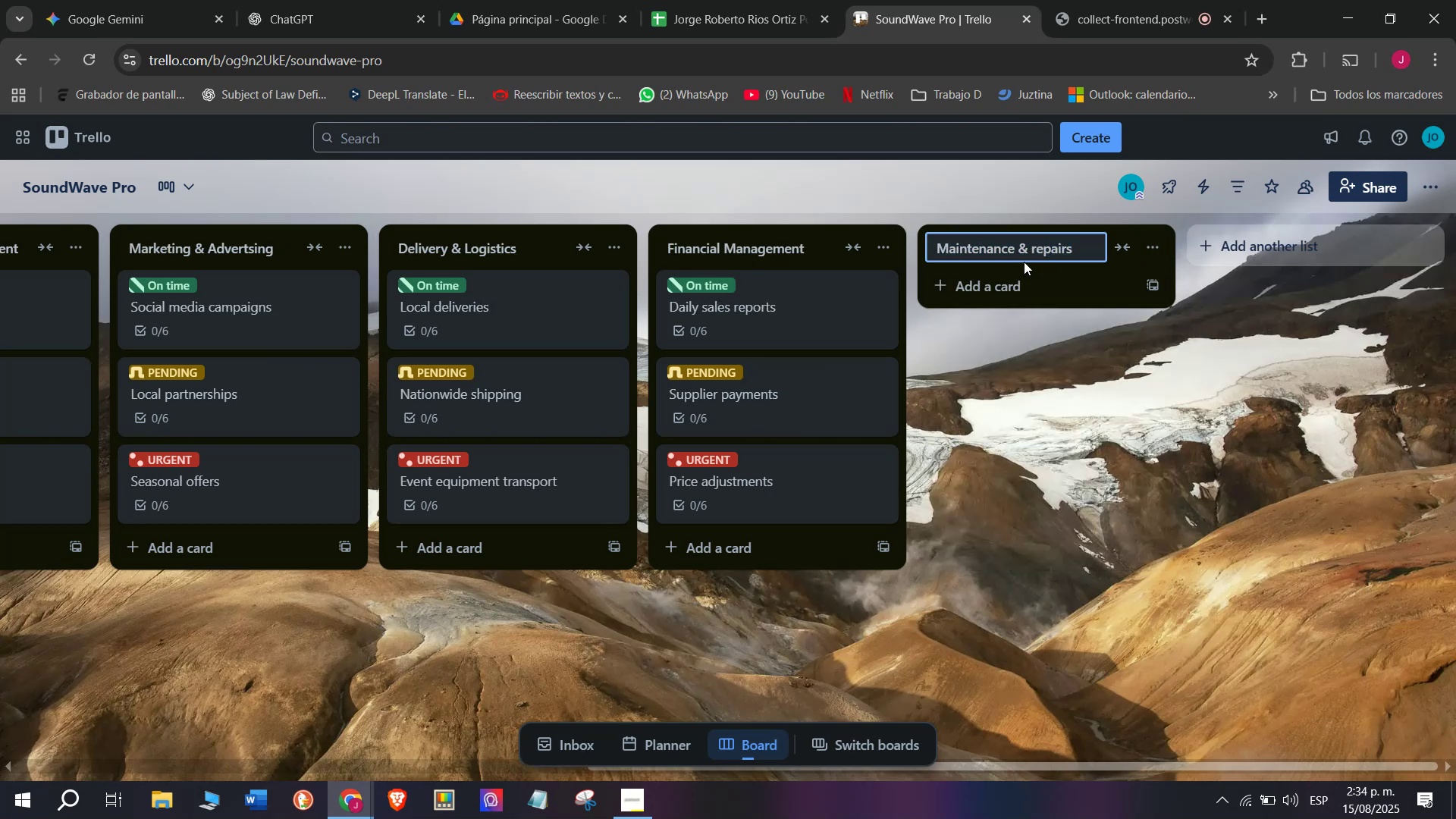 
key(Backspace)
 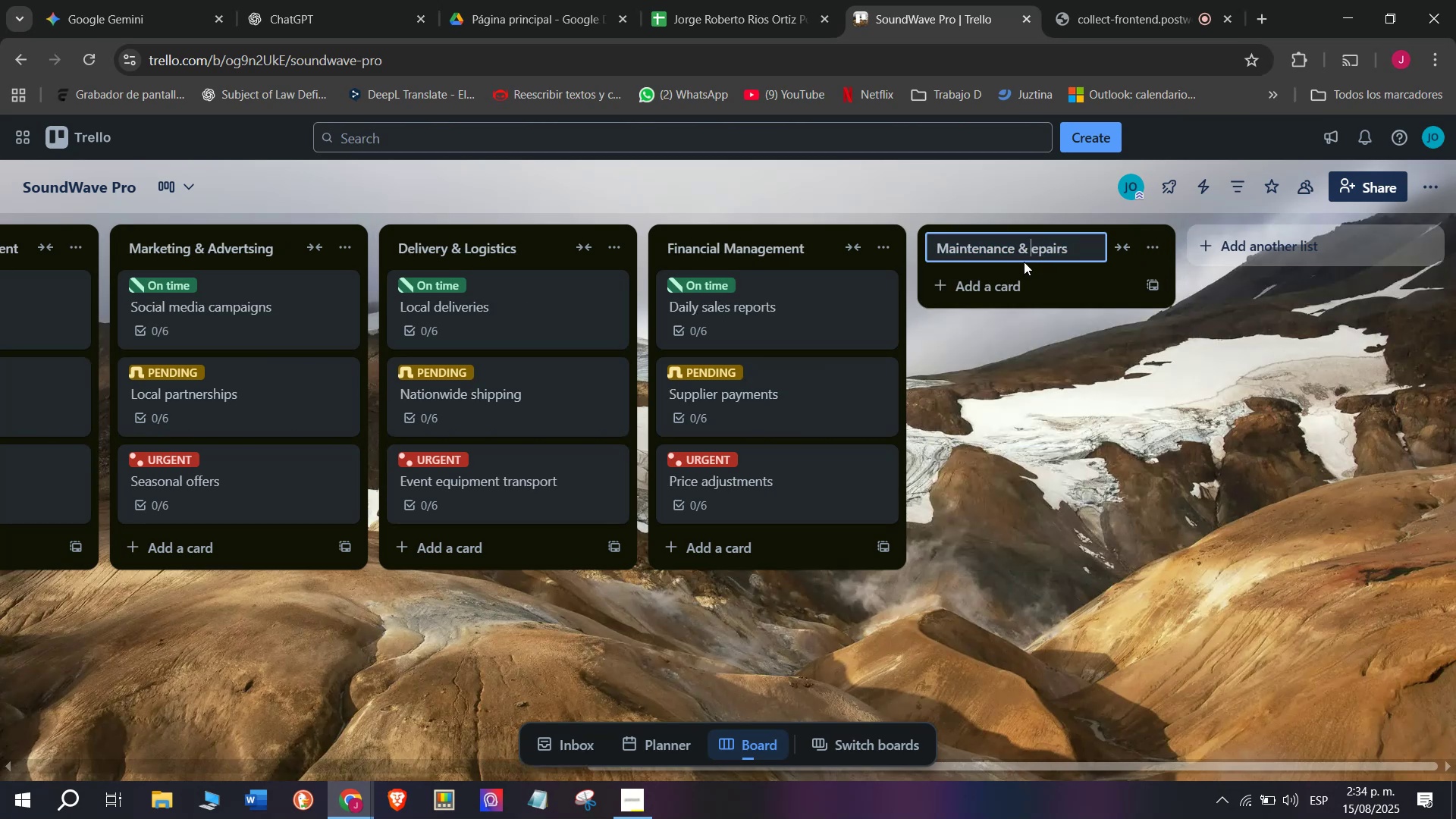 
key(Shift+R)
 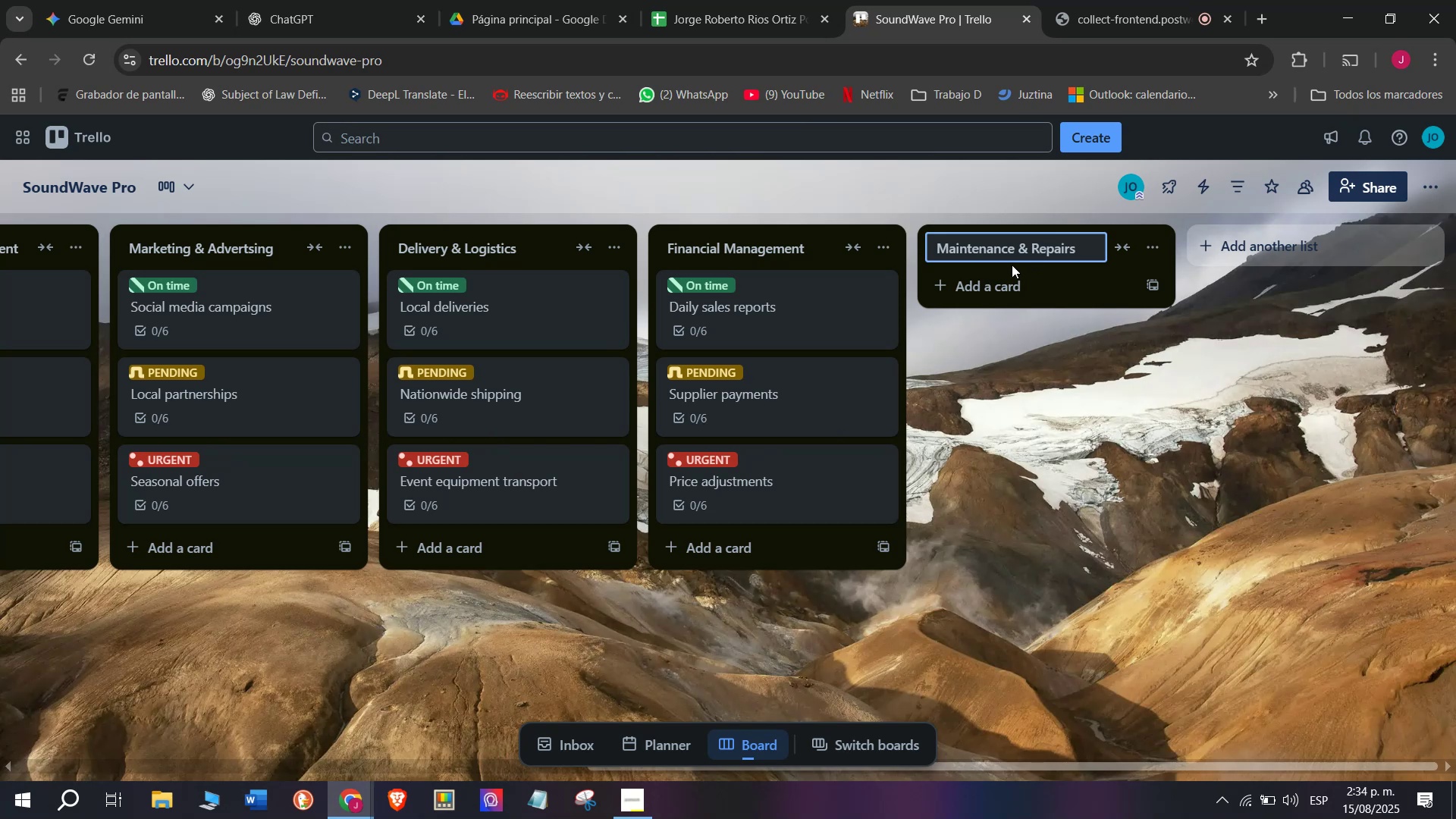 
left_click([993, 283])
 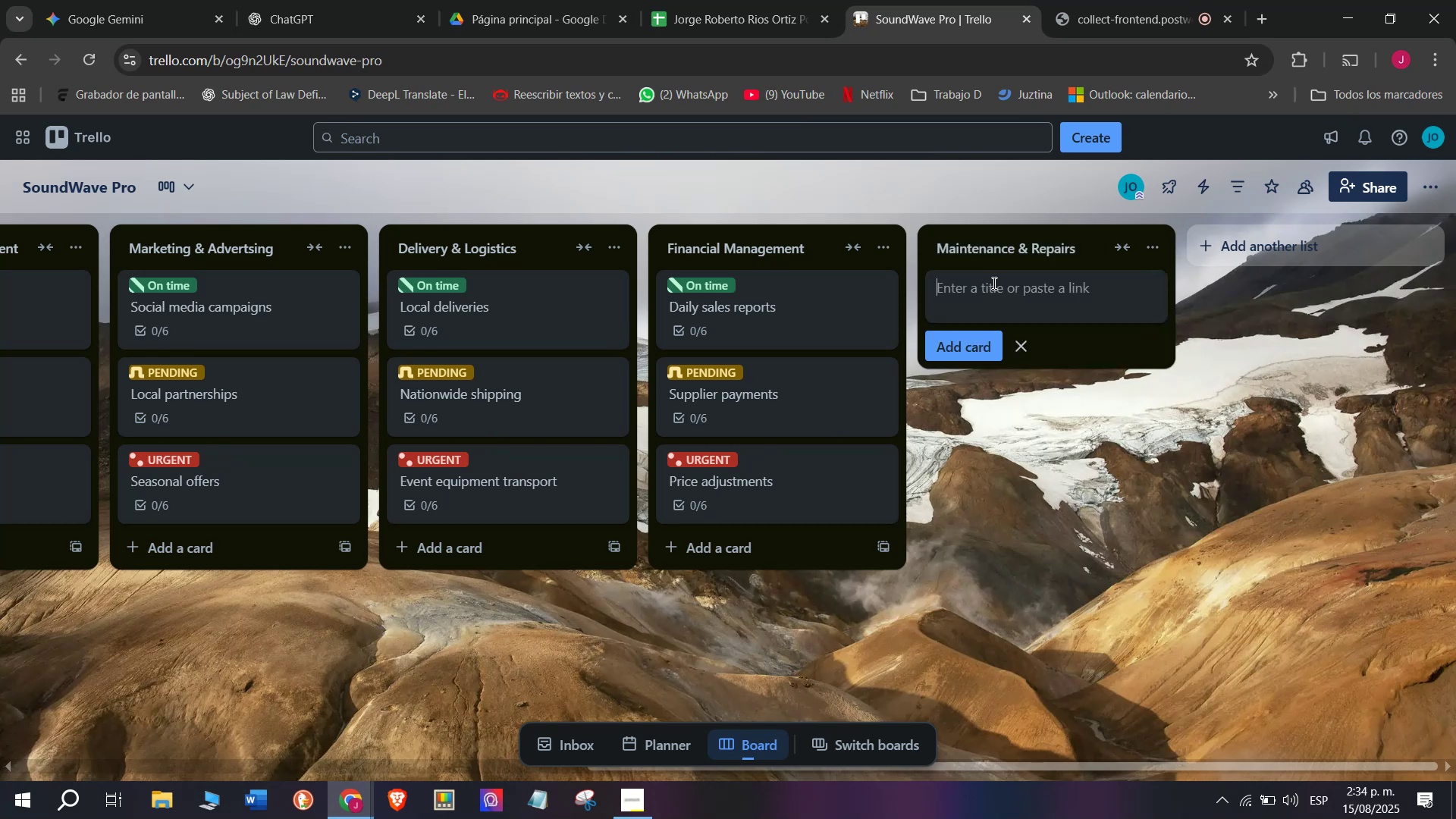 
type(Product checks)
 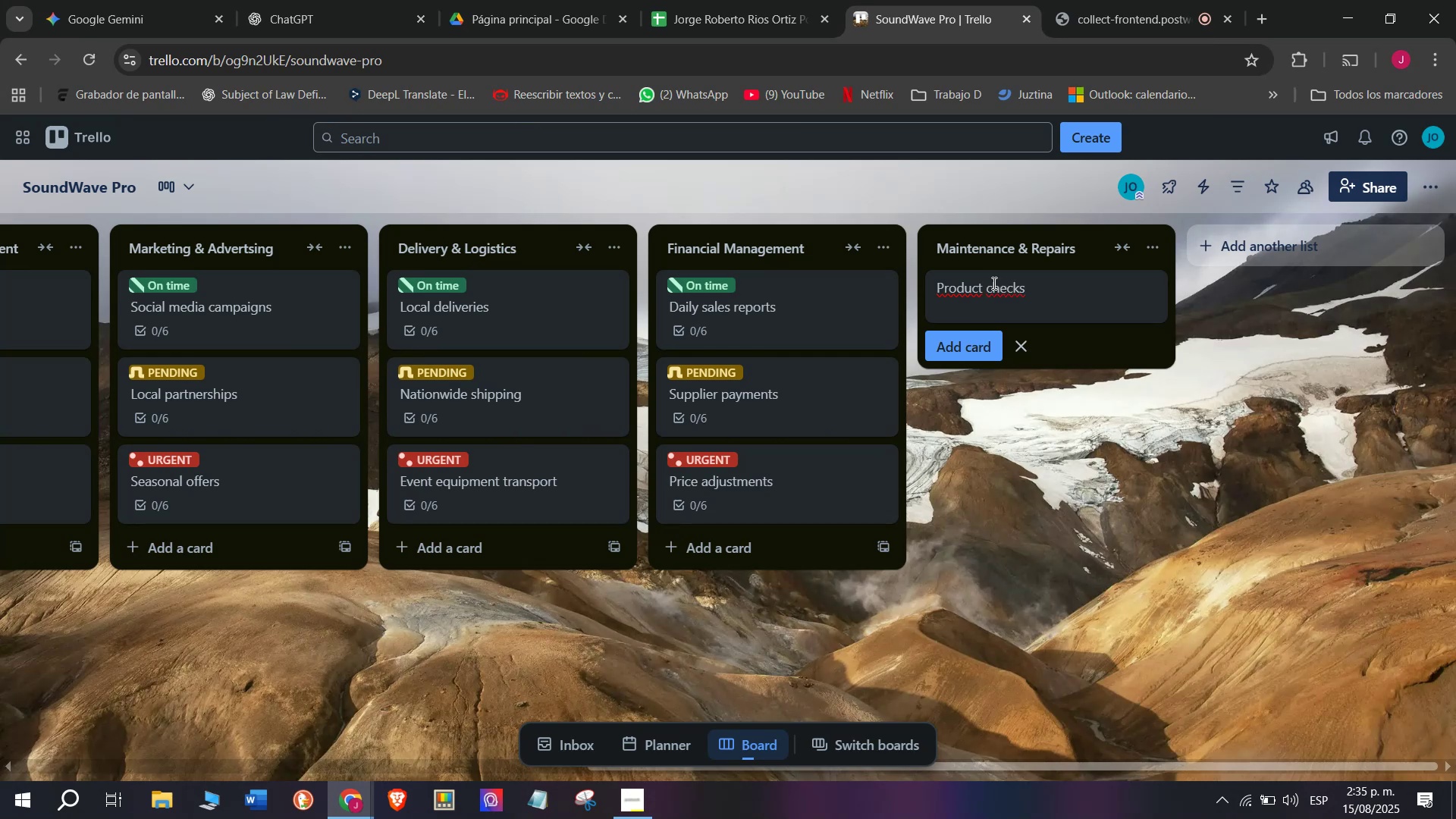 
wait(5.57)
 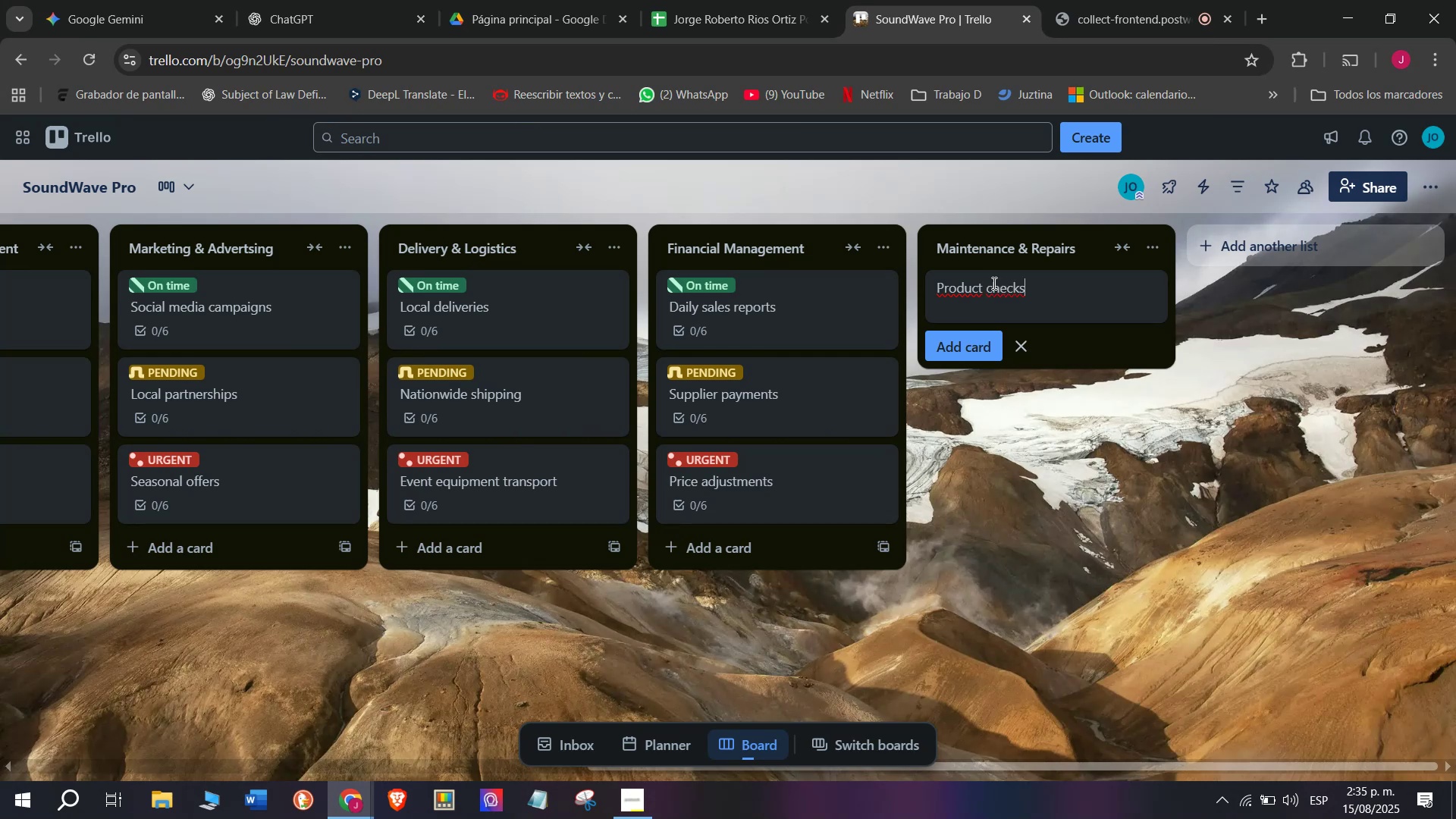 
key(Enter)
 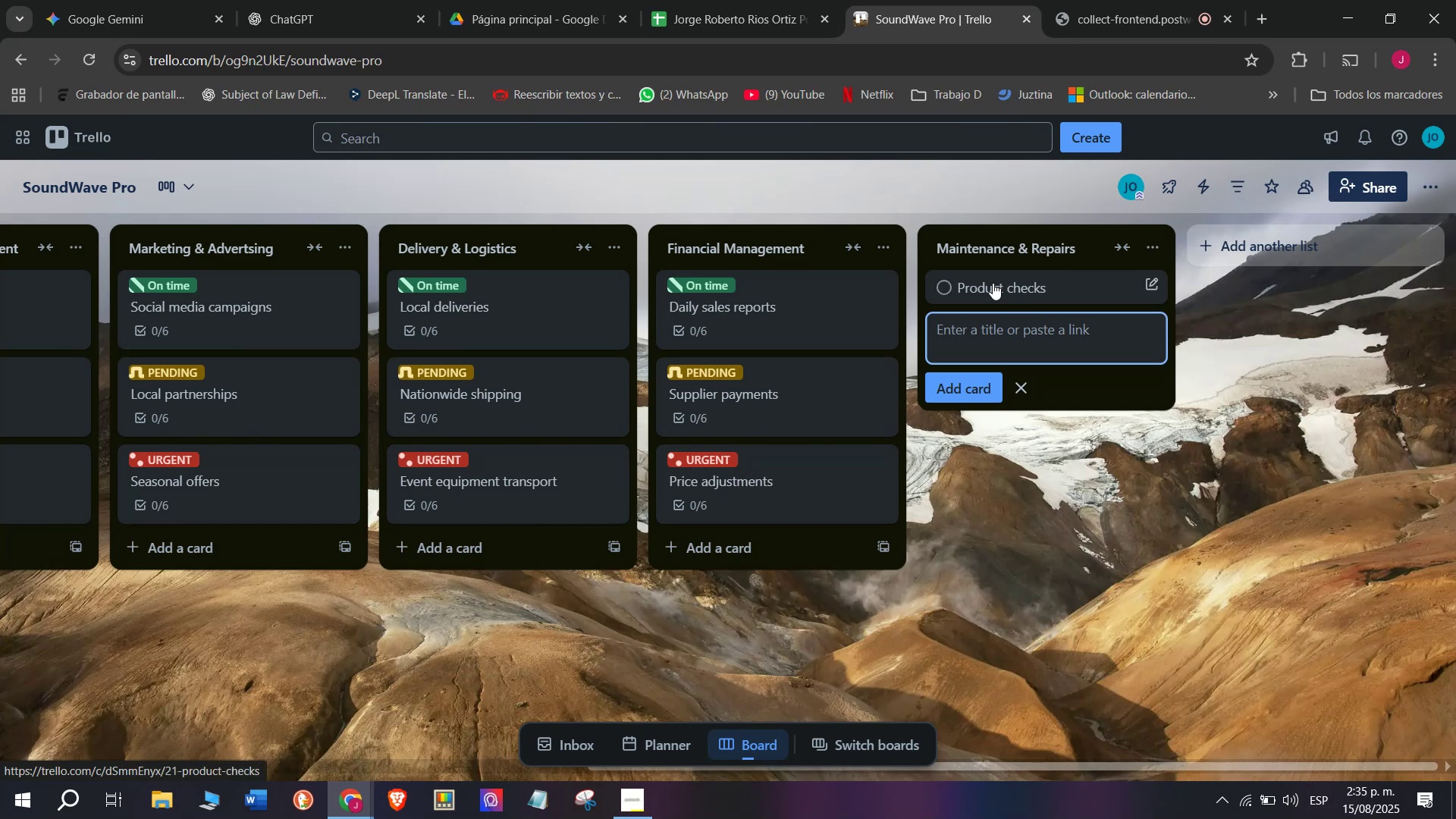 
left_click([993, 283])
 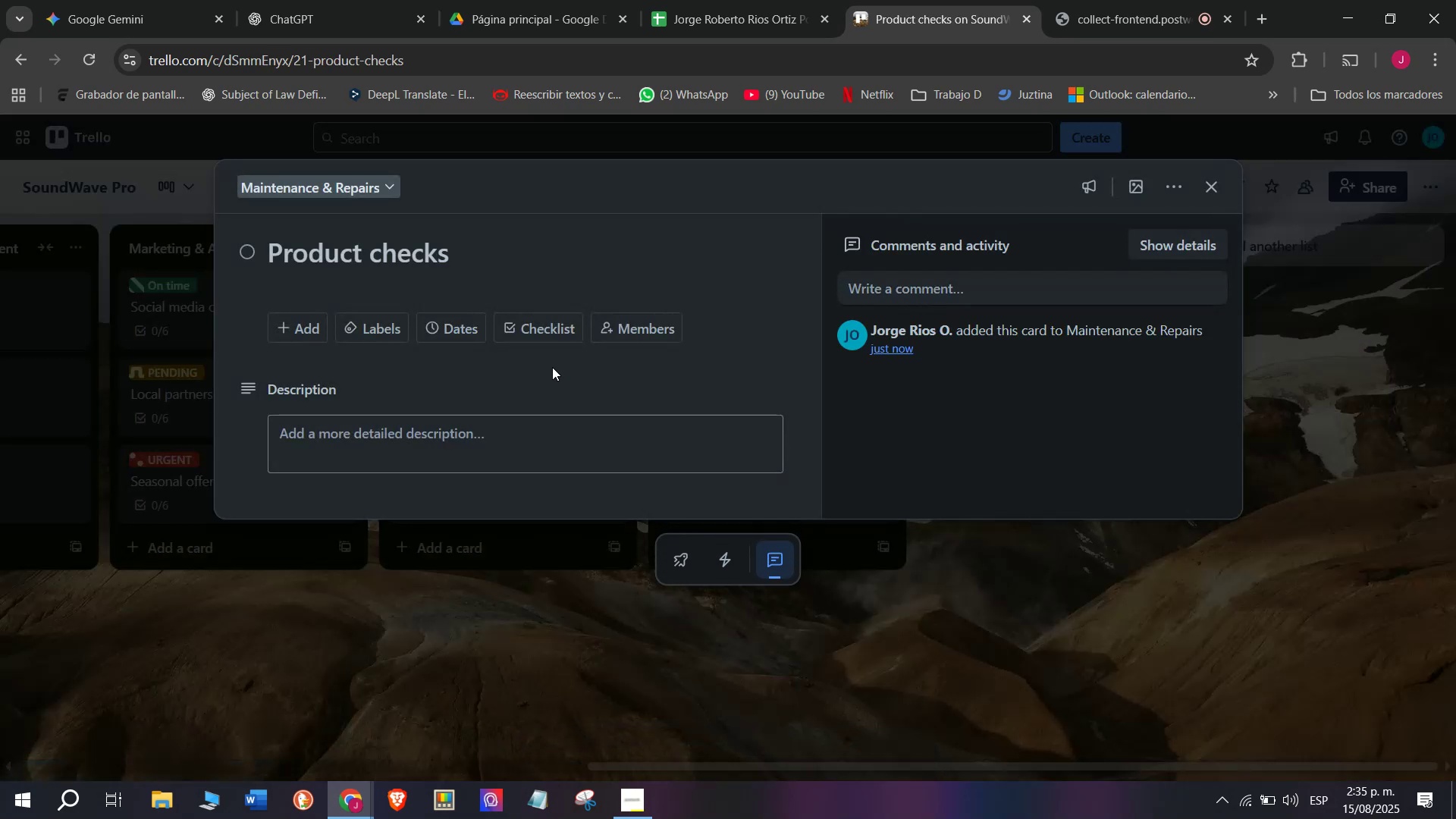 
left_click([544, 337])
 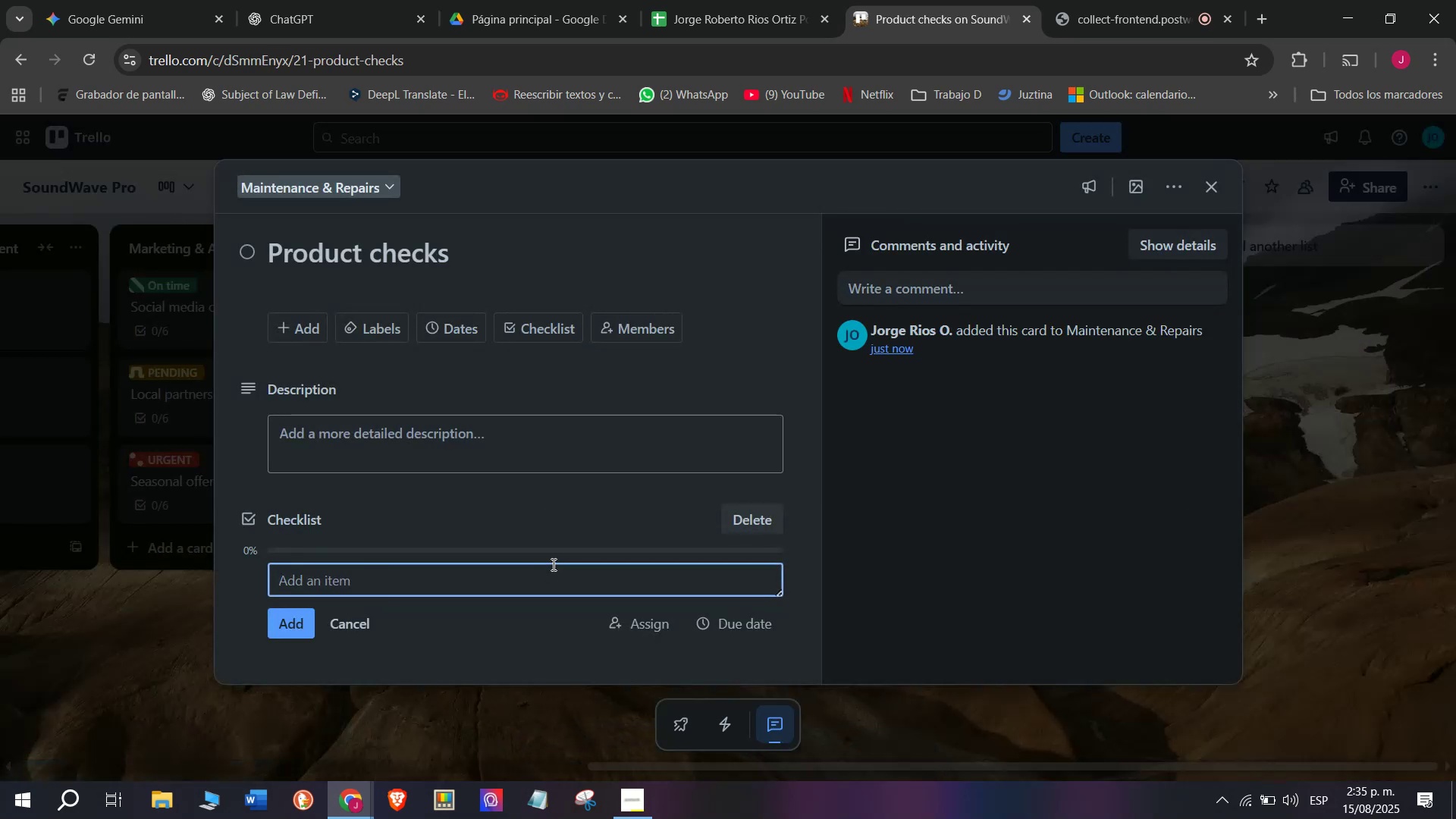 
type(Test sound )
 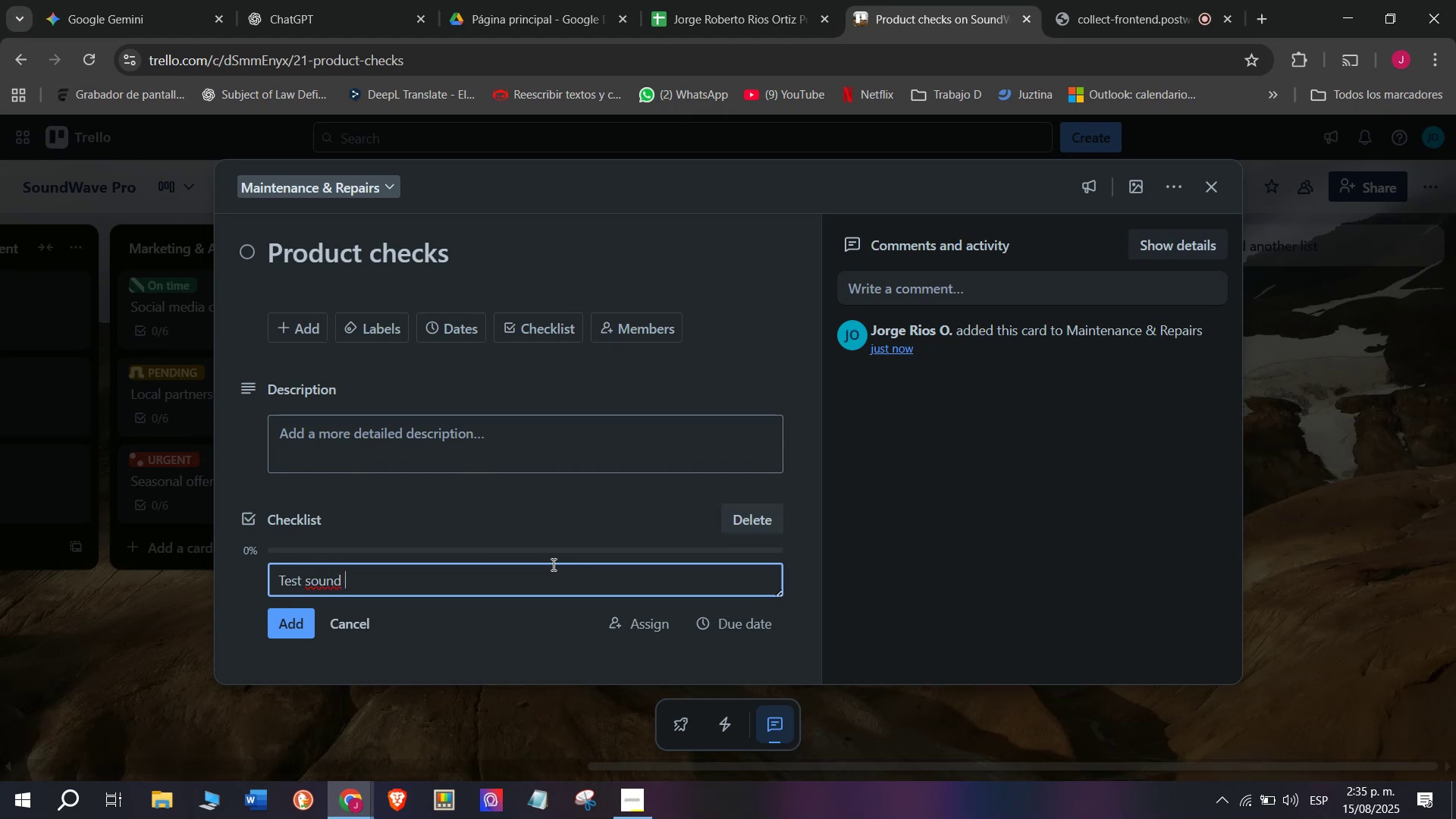 
type(clarity)
 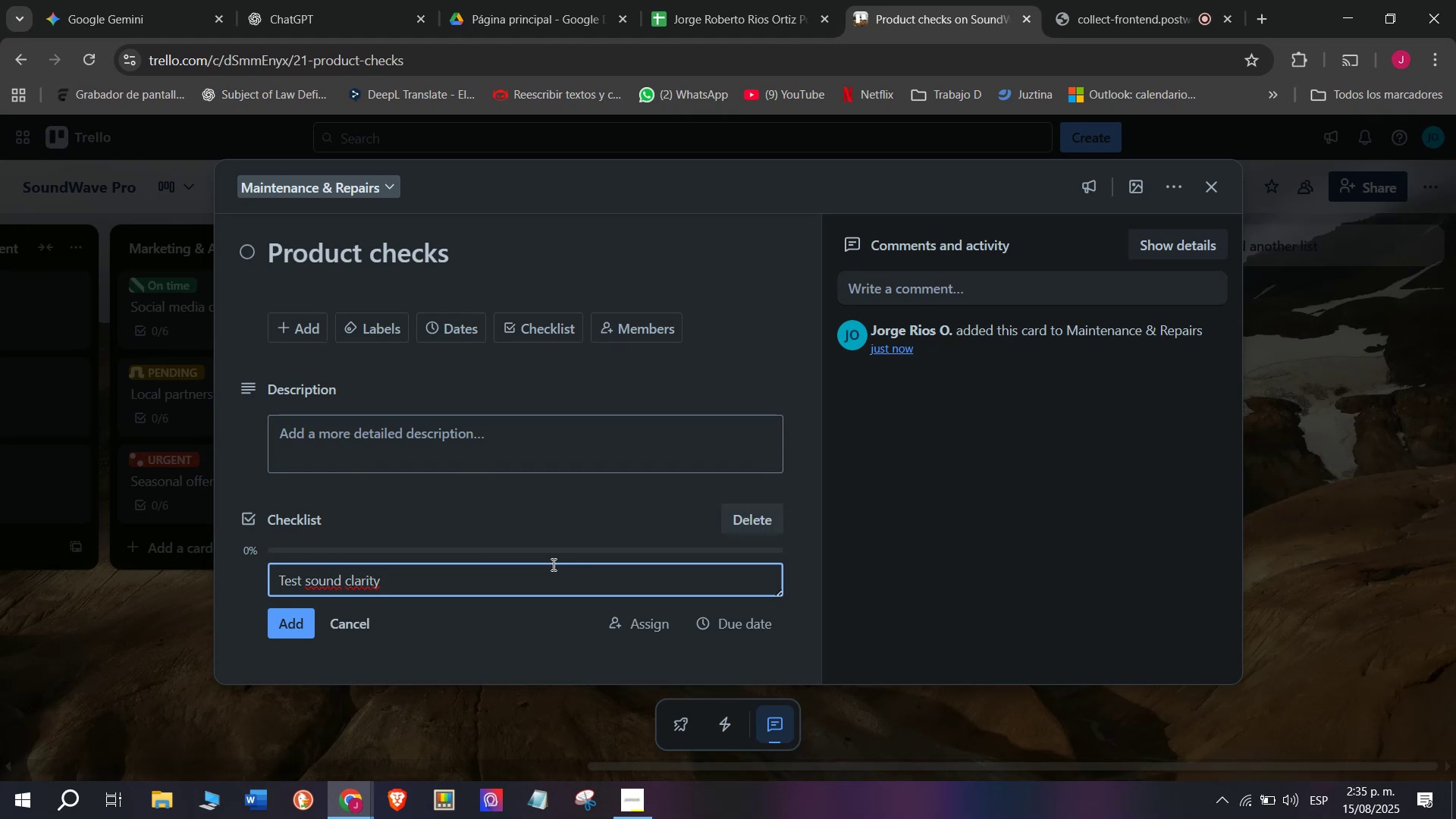 
key(Enter)
 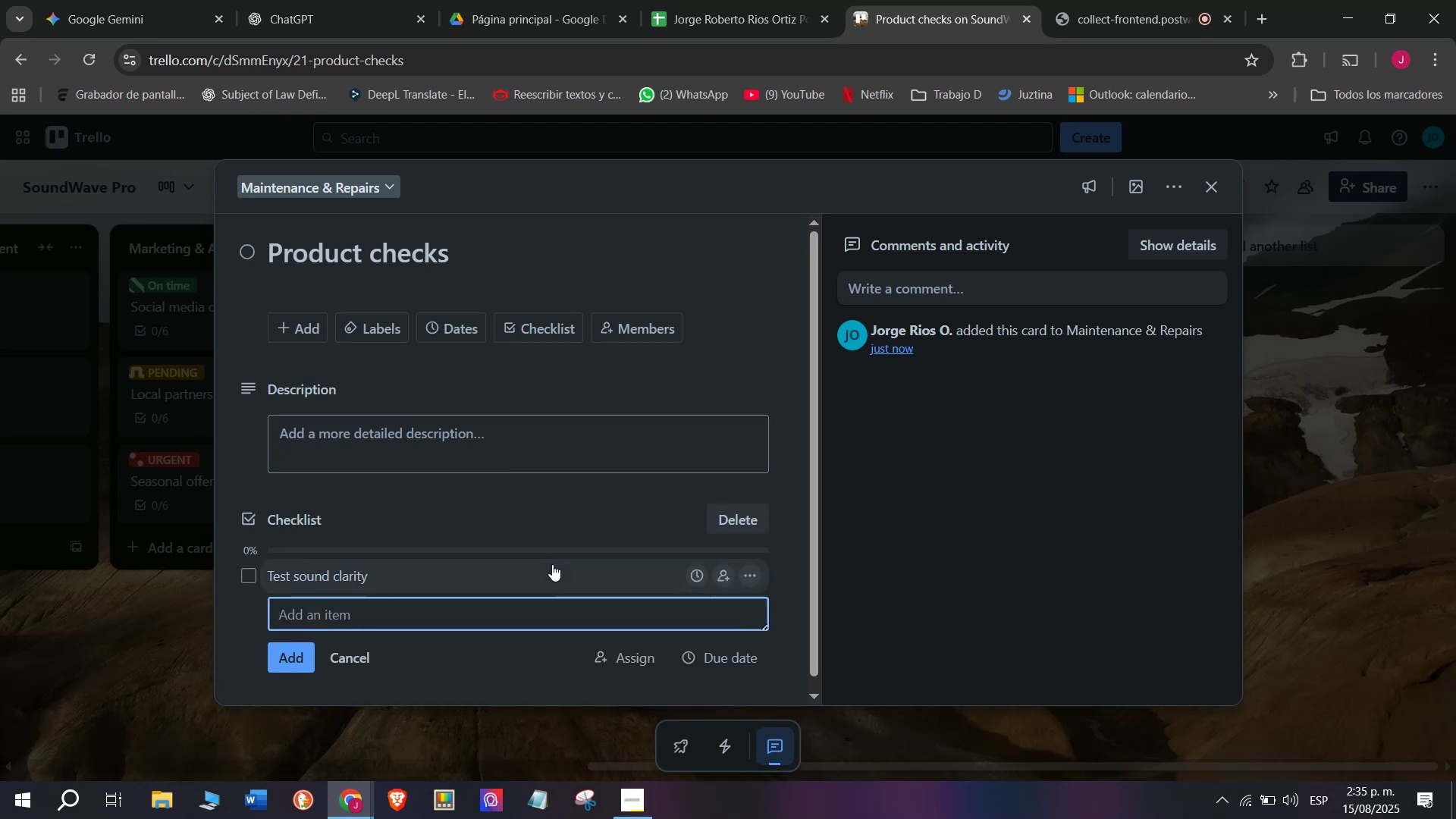 
type(Check volumen range )
 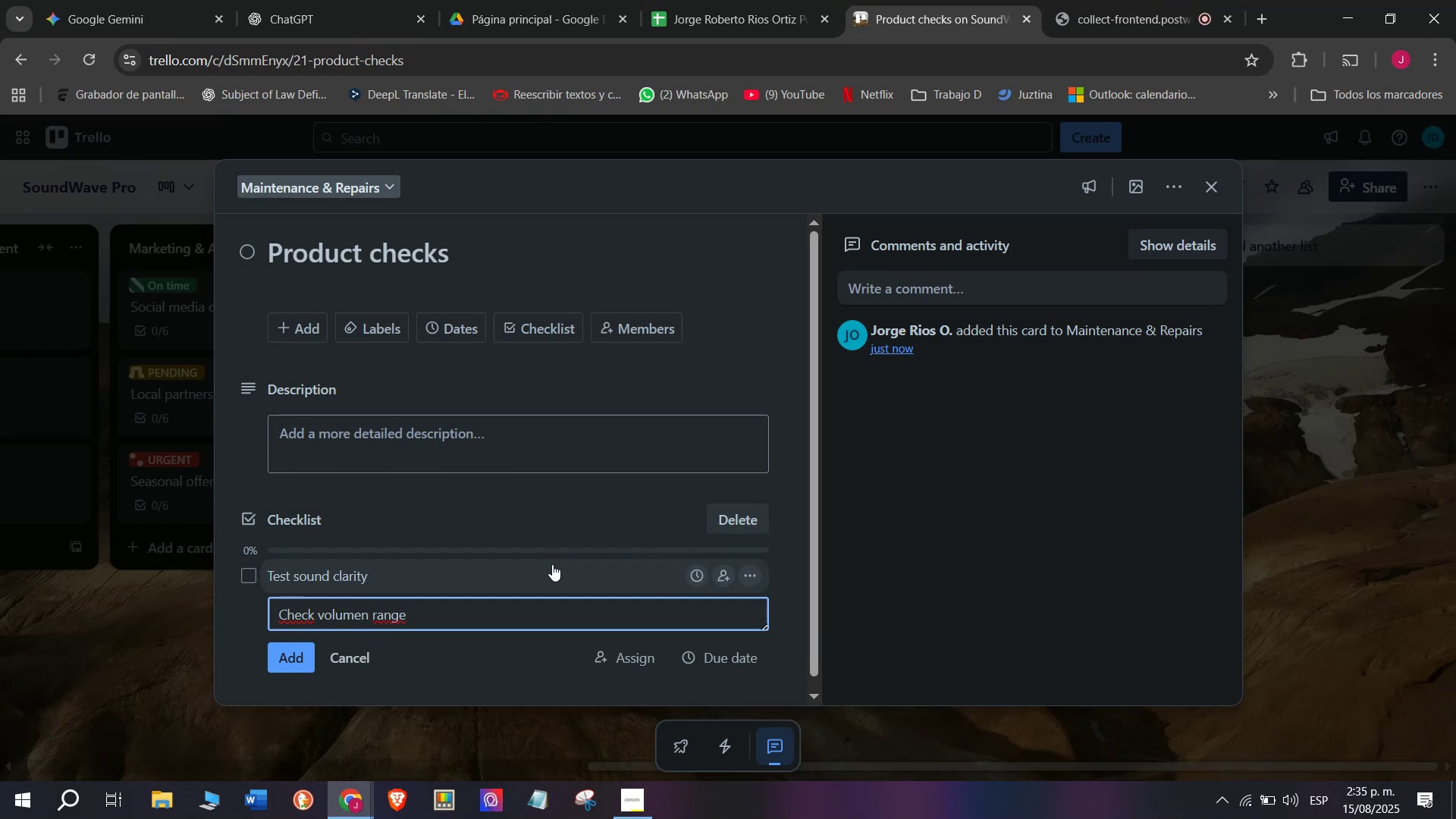 
key(Enter)
 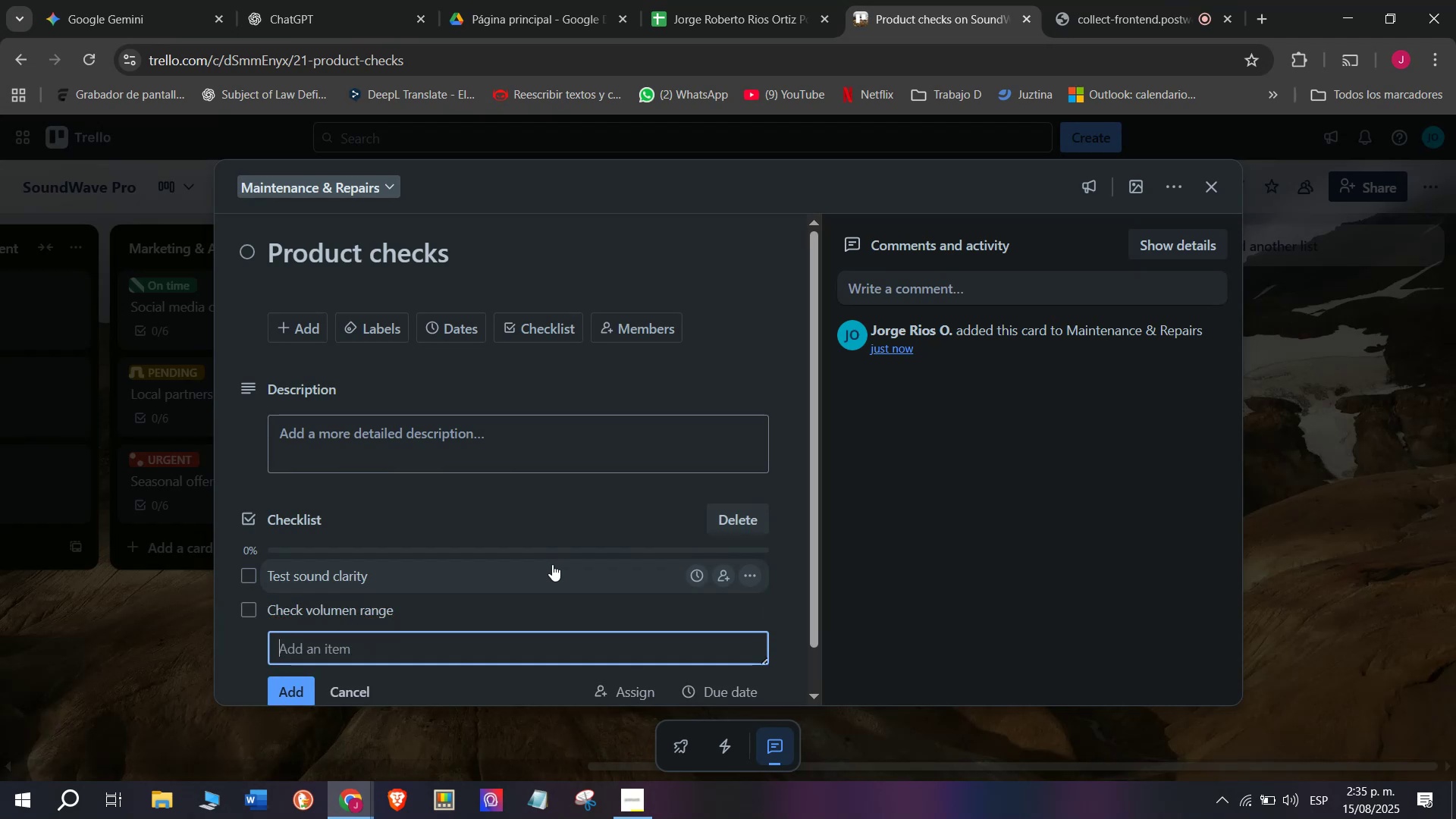 
type(Inspect casing)
 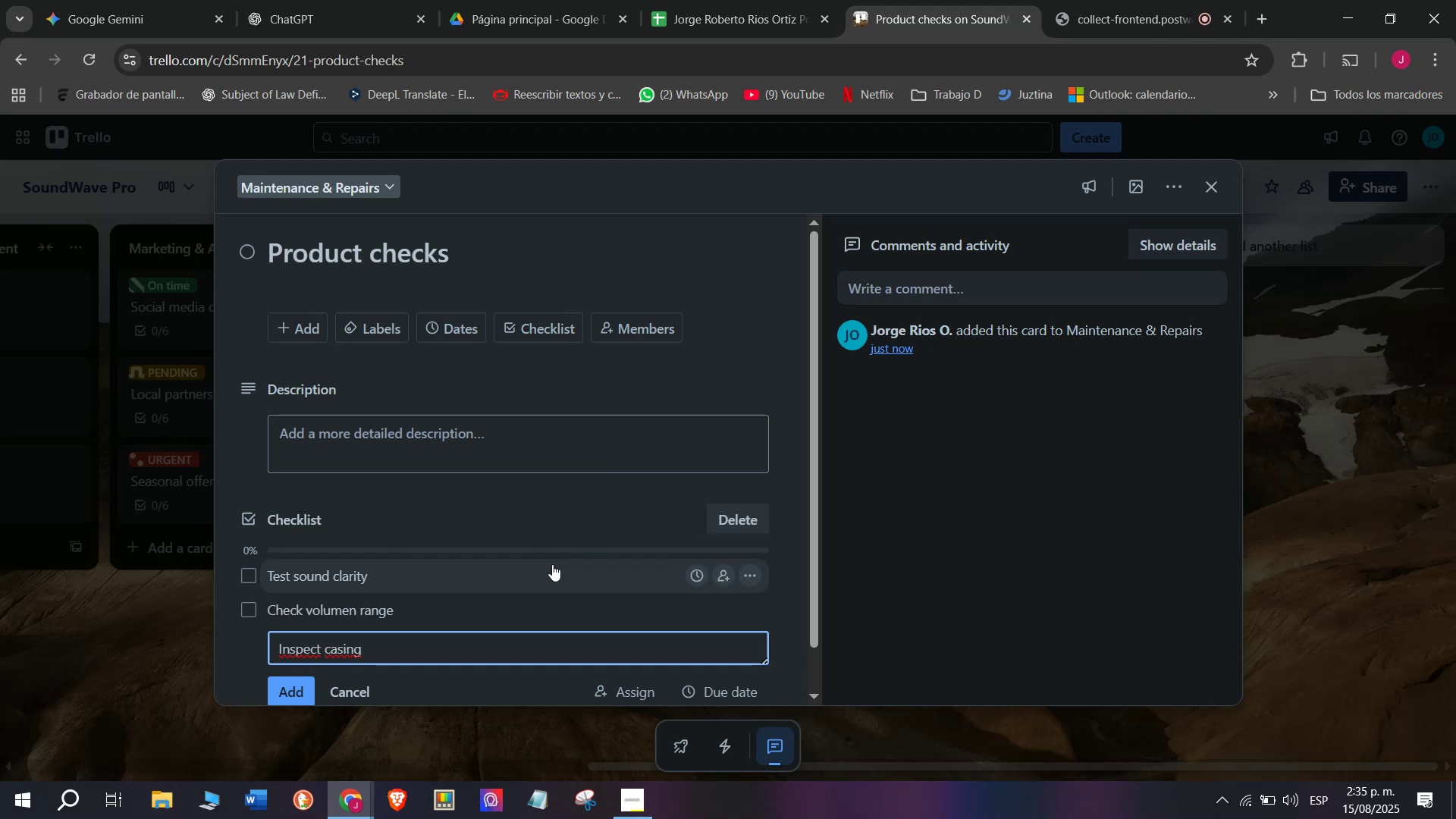 
wait(9.23)
 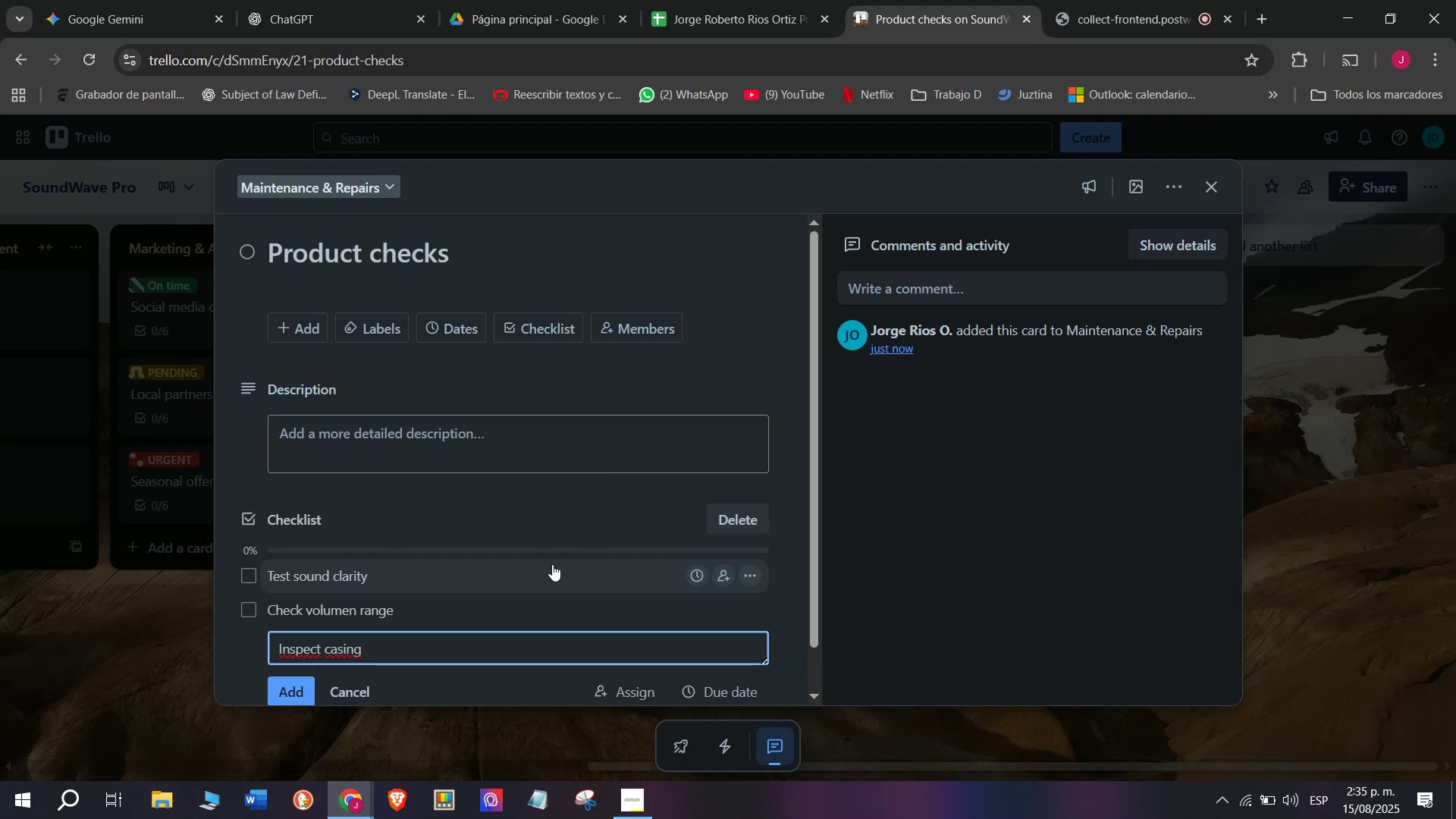 
type( for damage)
 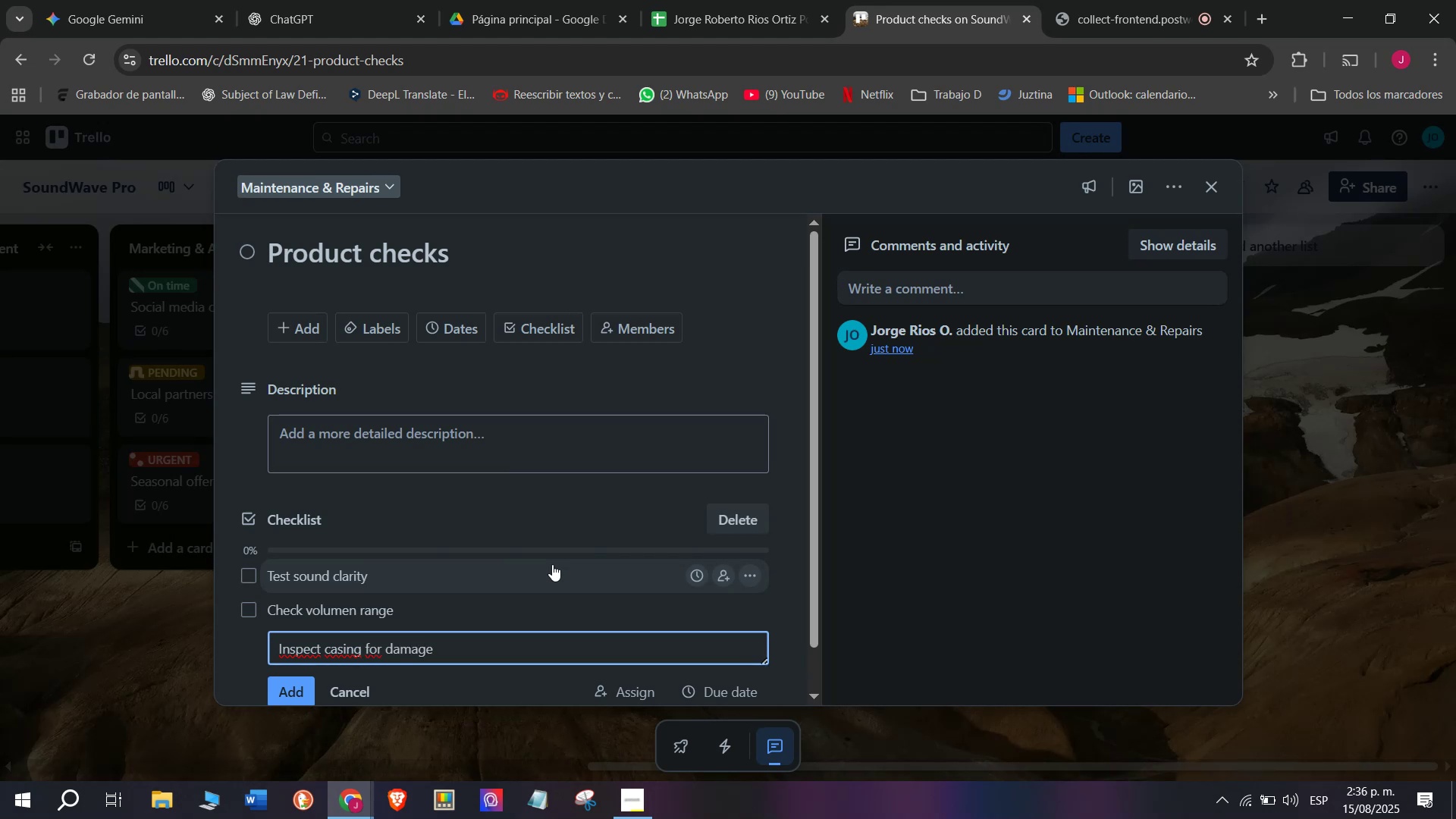 
key(Enter)
 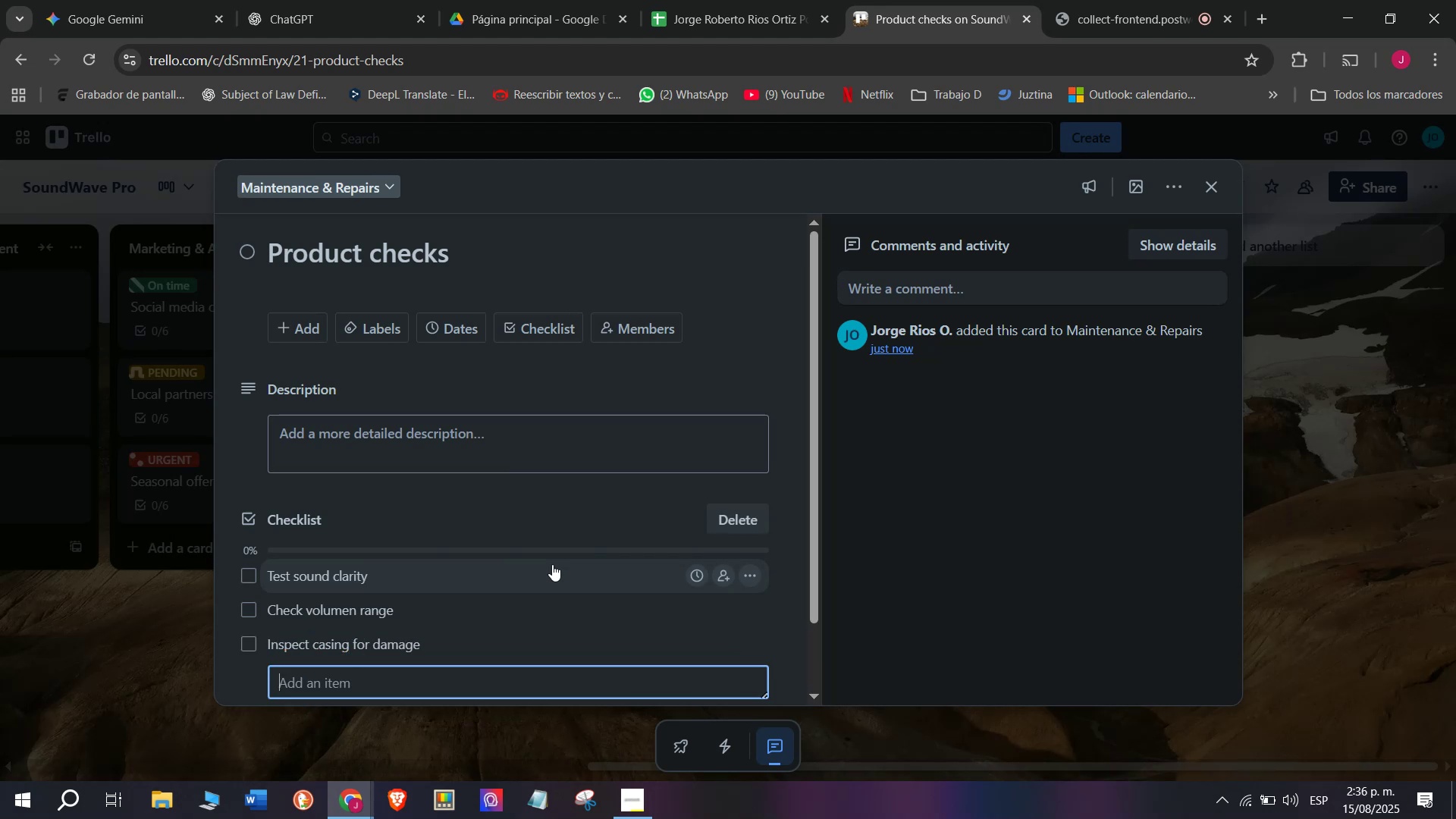 
type(Test )
 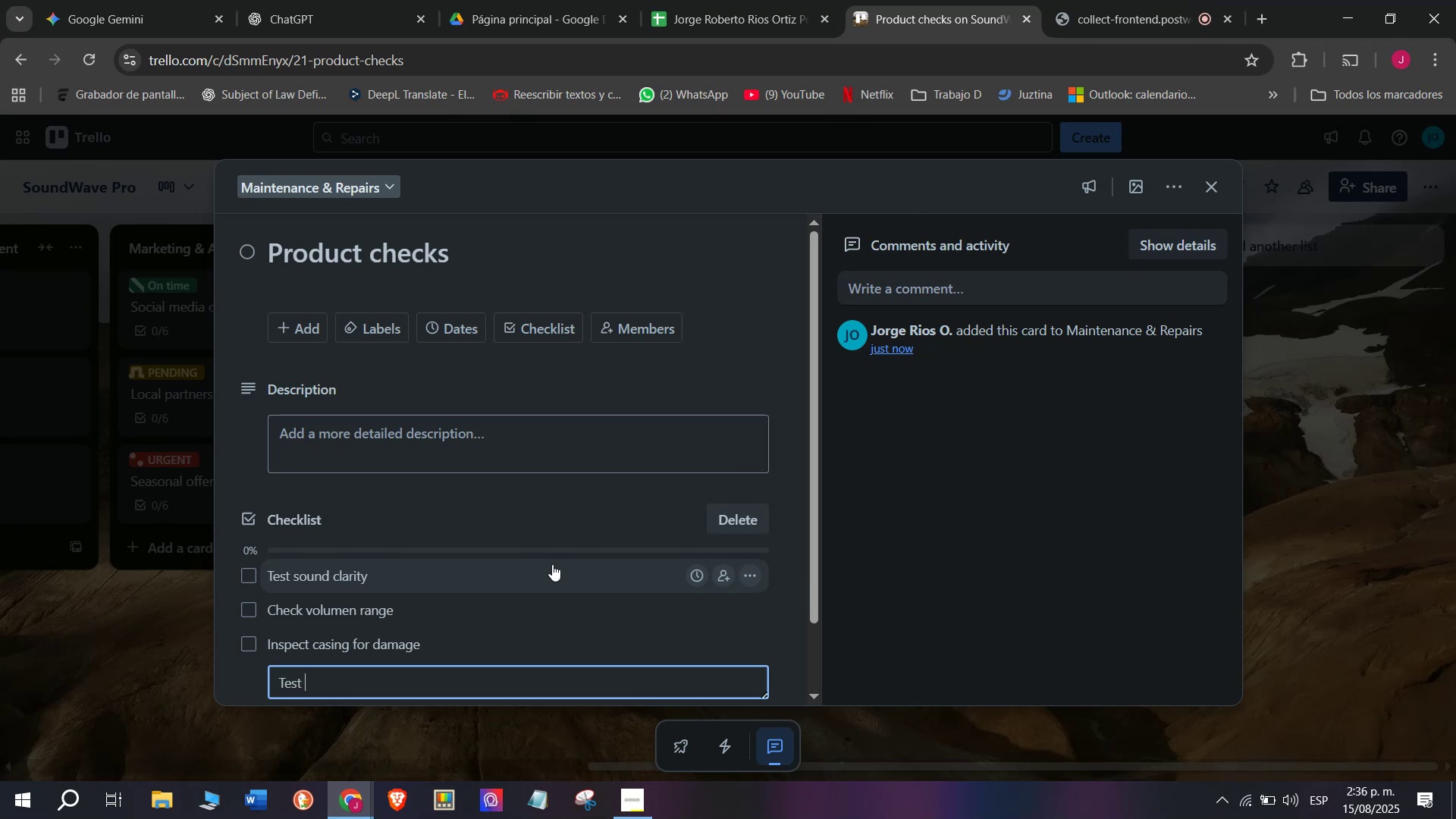 
type(batter)
 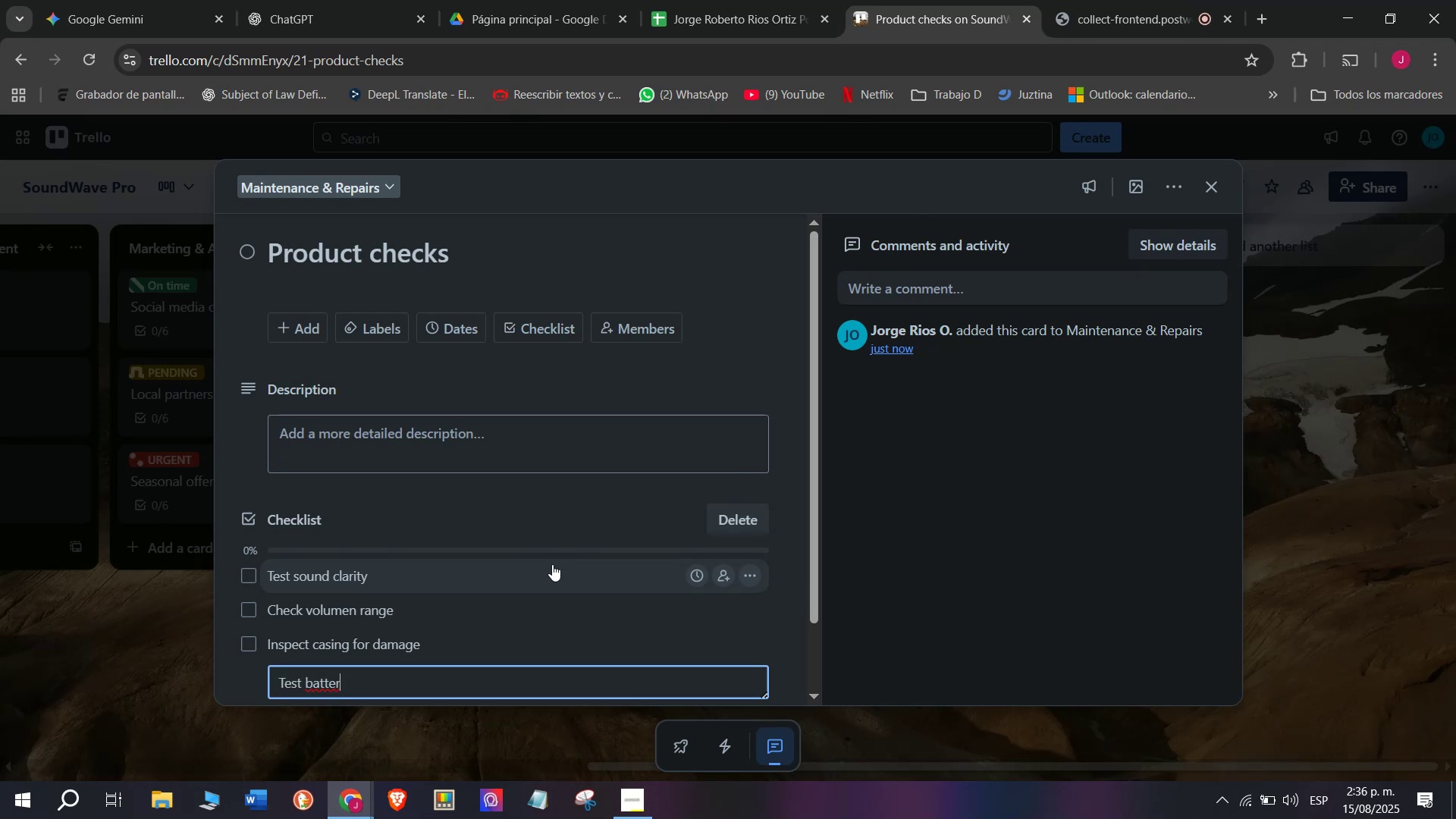 
type(y life)
 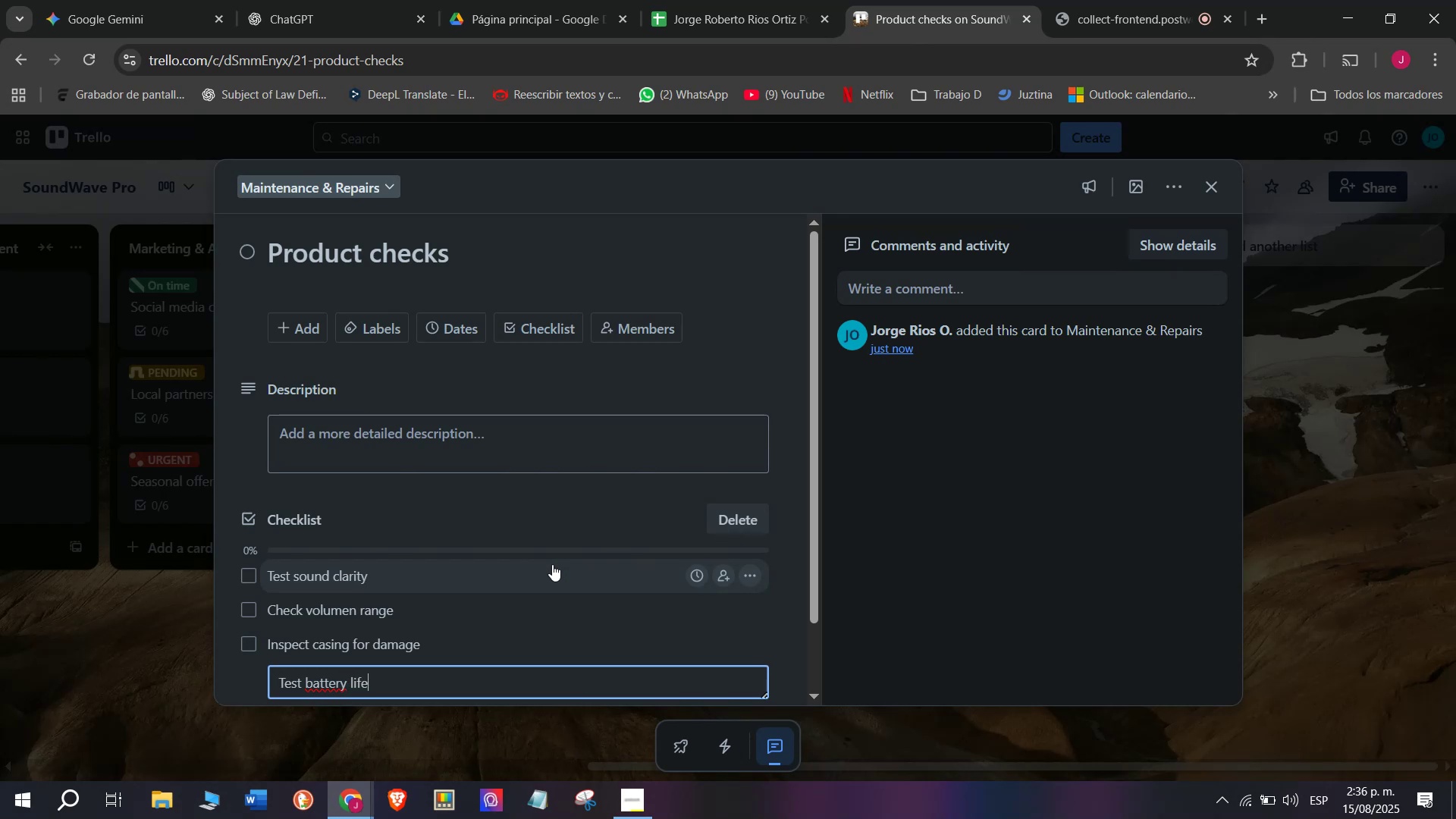 
key(Enter)
 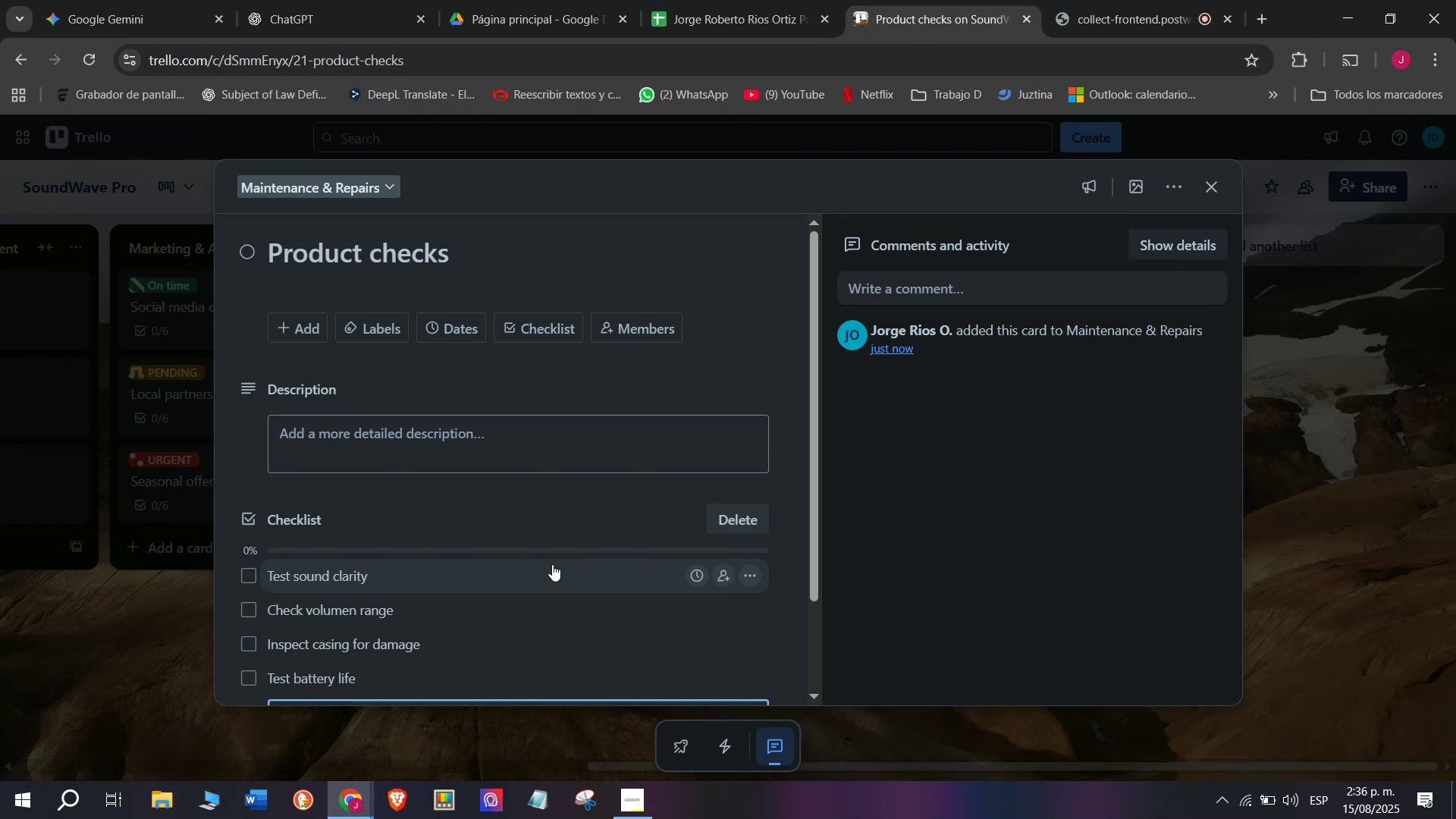 
type(Clean speaker f)
key(Backspace)
type(grills)
 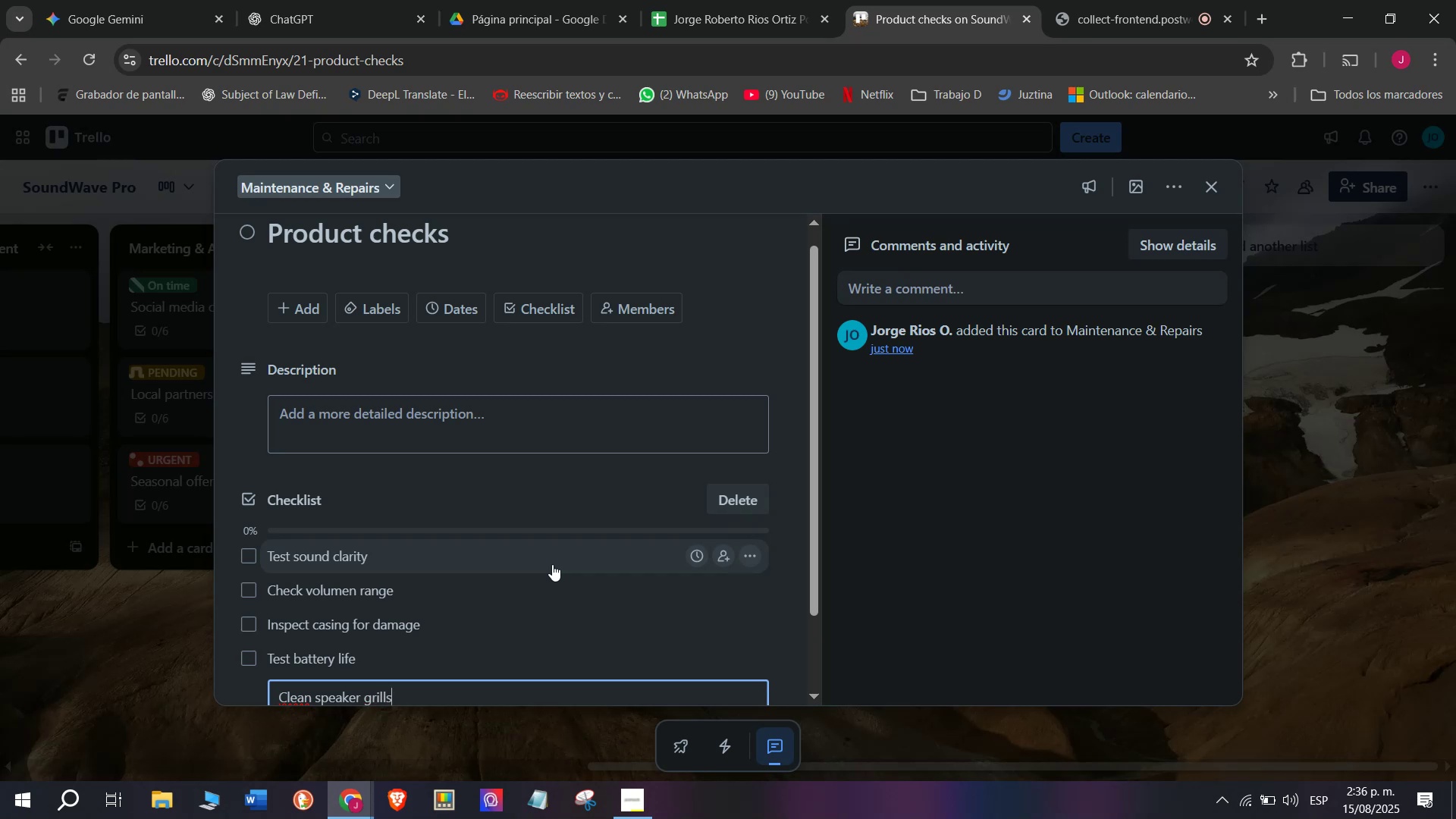 
key(Enter)
 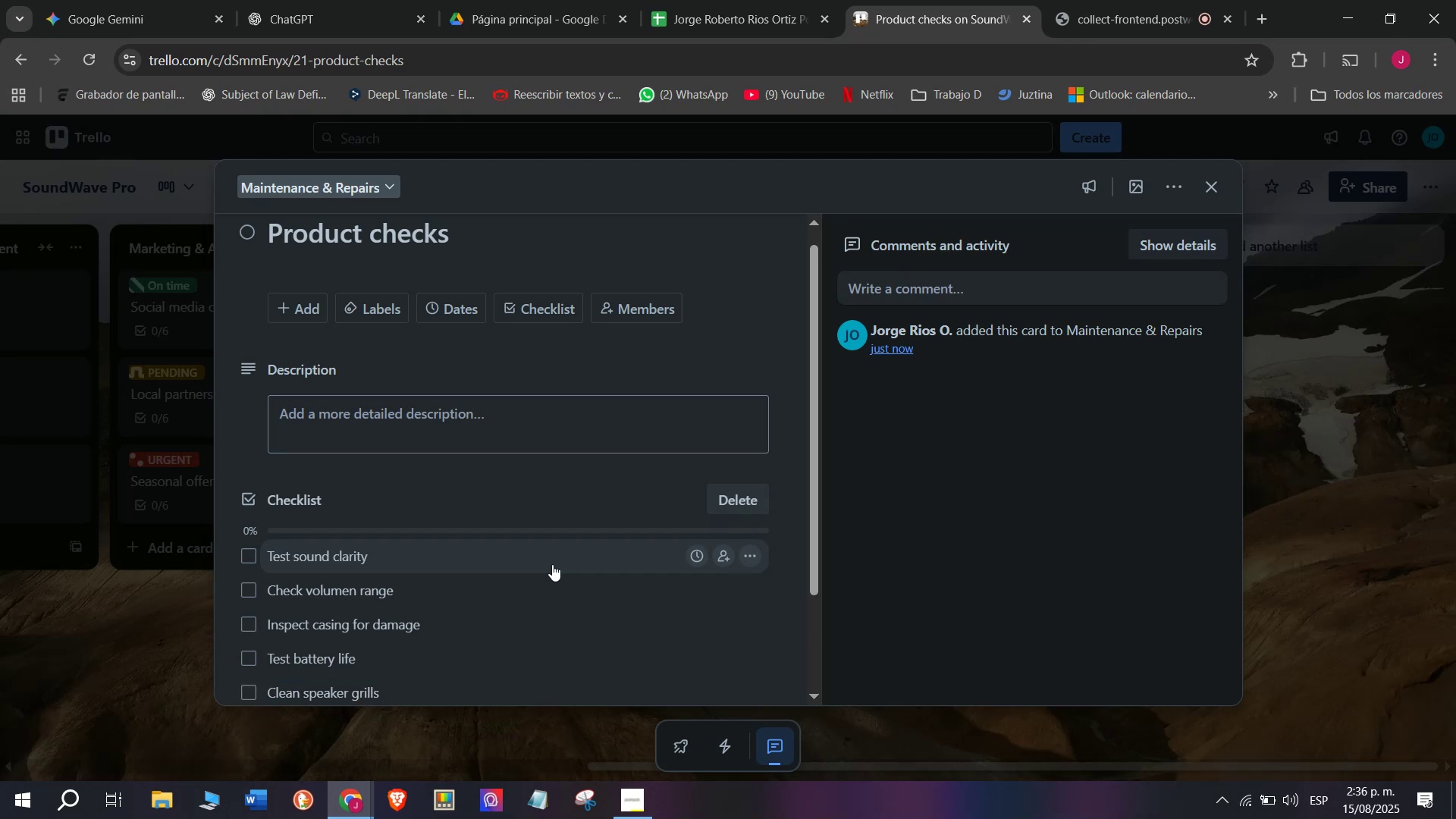 
type(recor)
key(Backspace)
key(Backspace)
key(Backspace)
key(Backspace)
key(Backspace)
type(recor)
 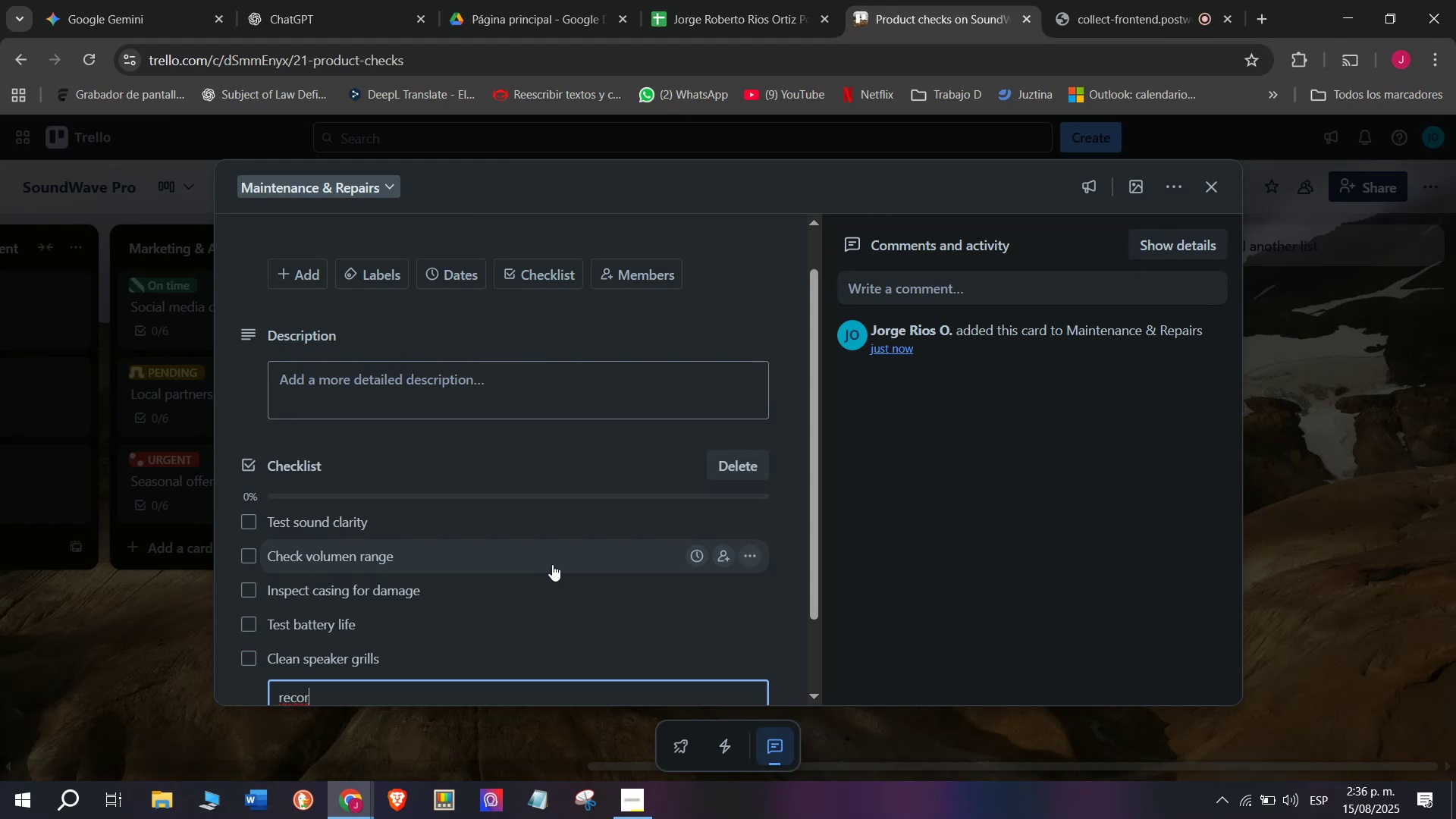 
key(D)
 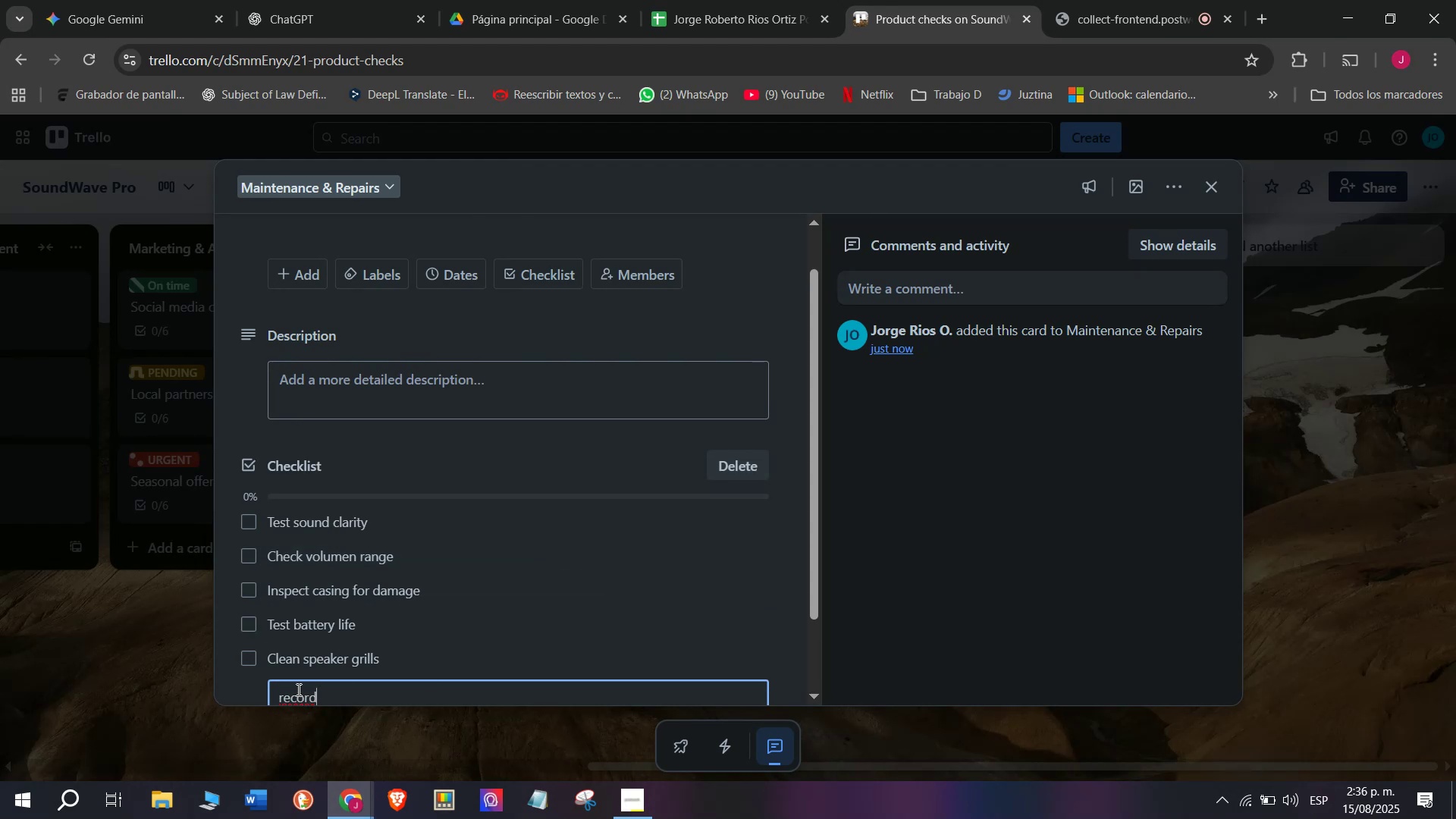 
left_click([287, 692])
 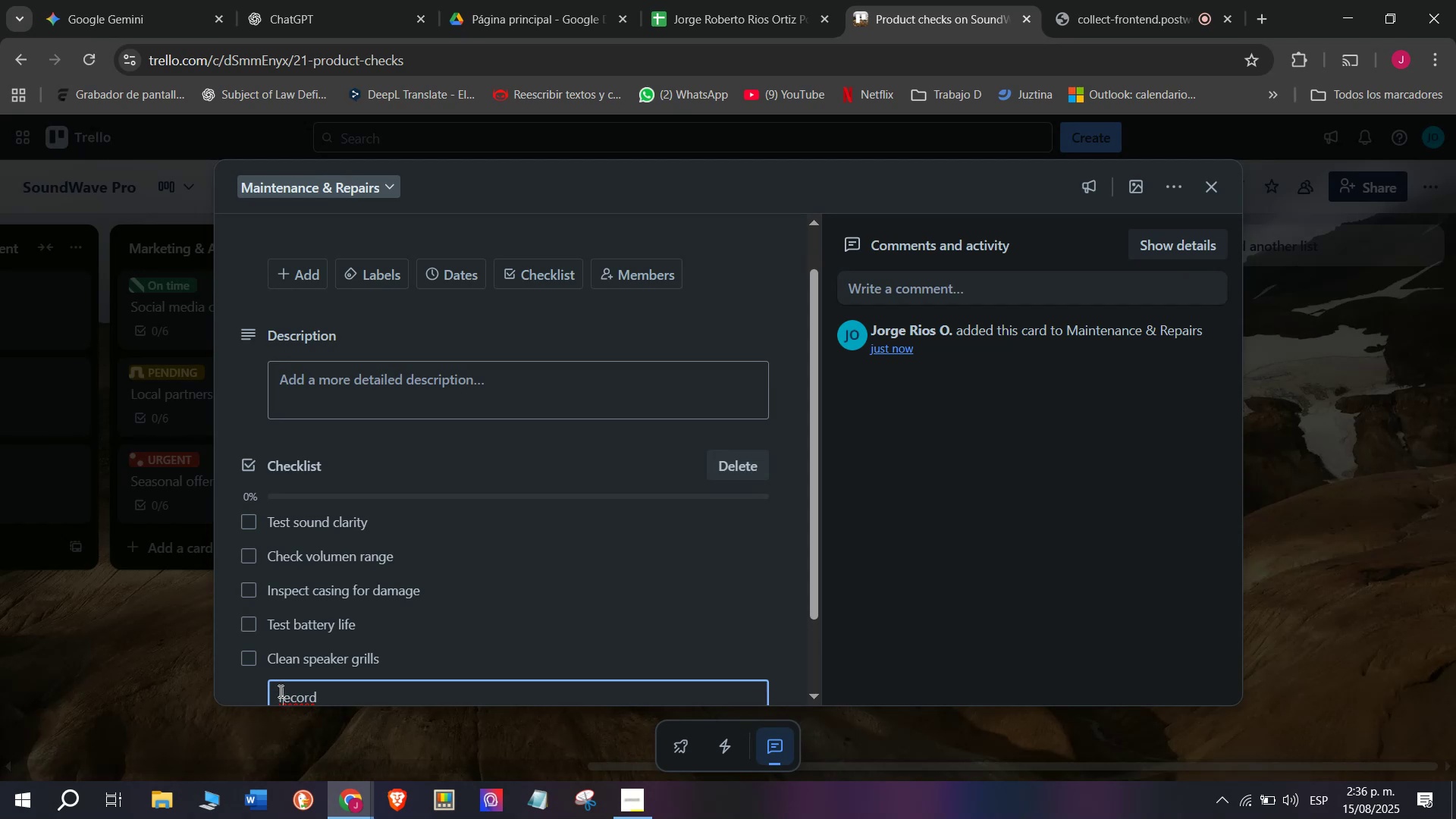 
key(Backspace)
 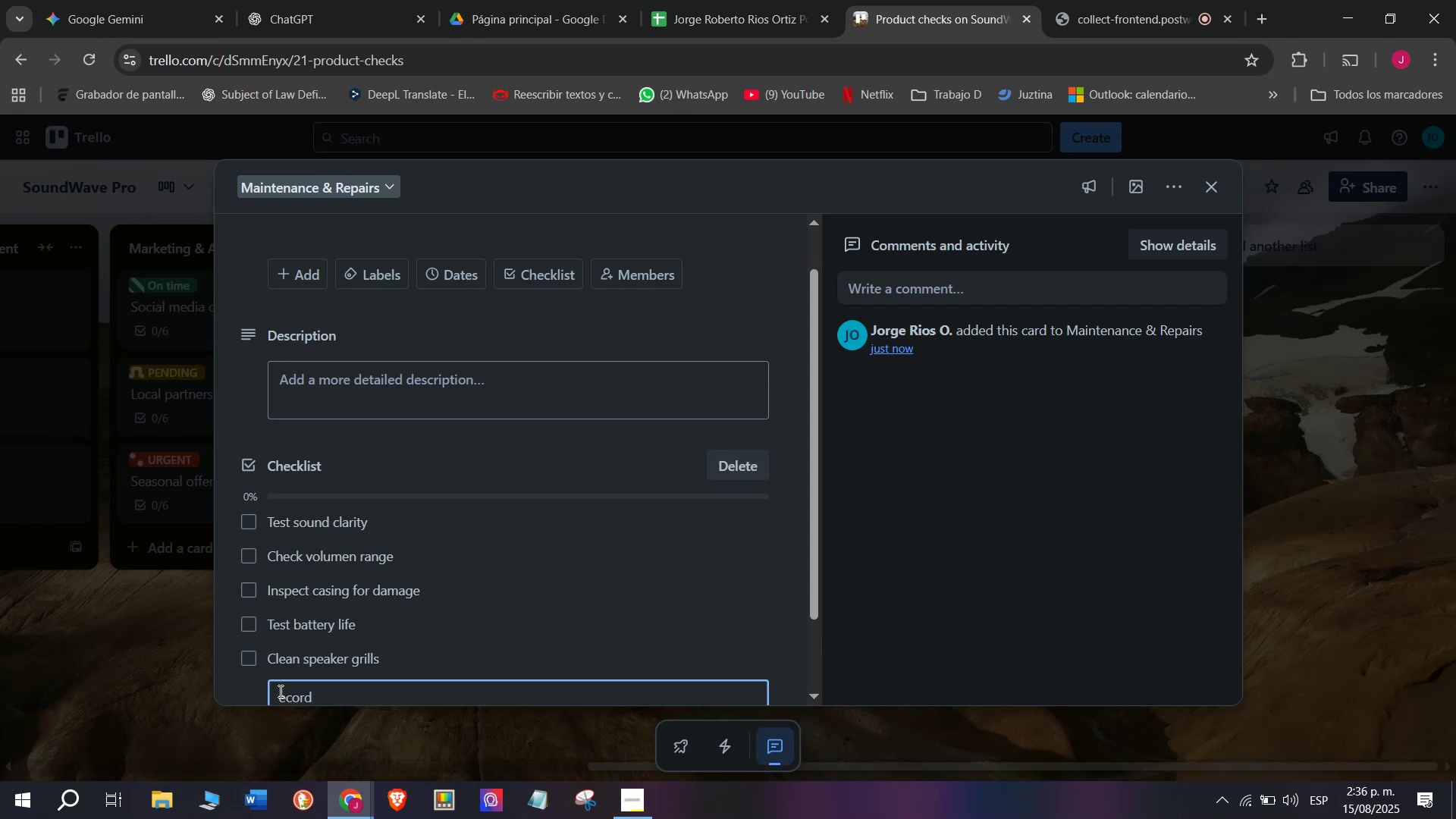 
key(Shift+R)
 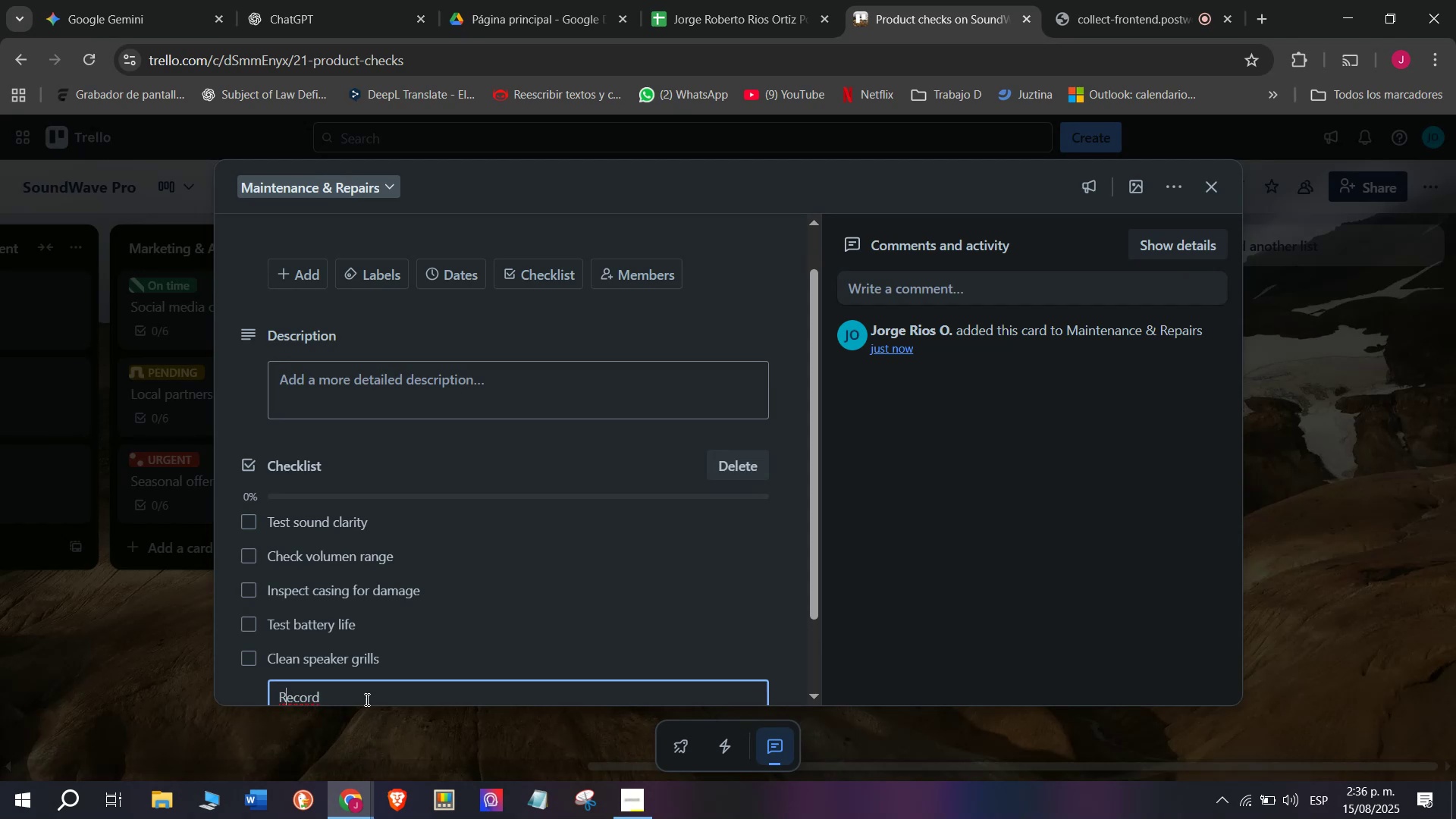 
left_click([365, 691])
 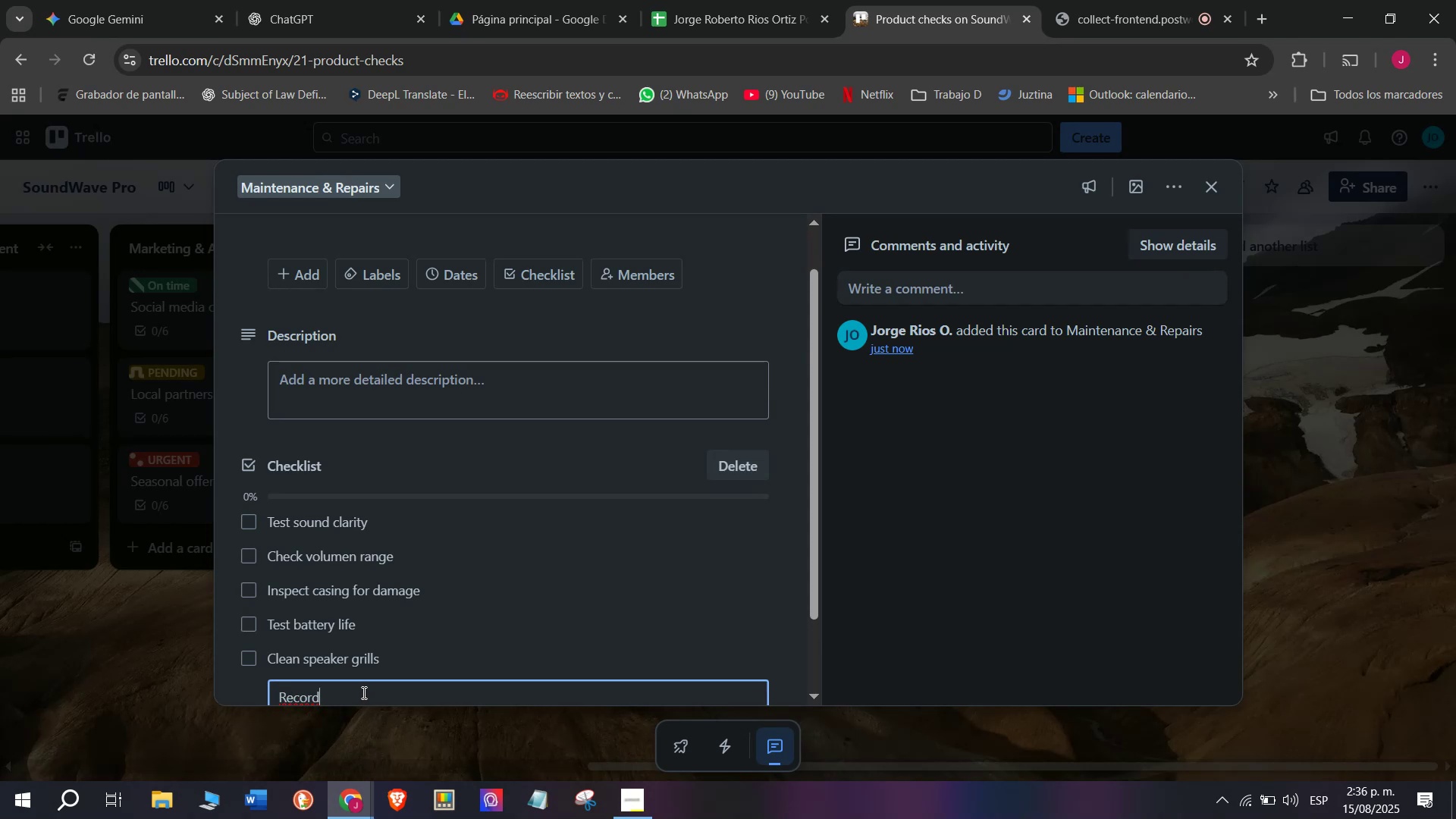 
key(Space)
 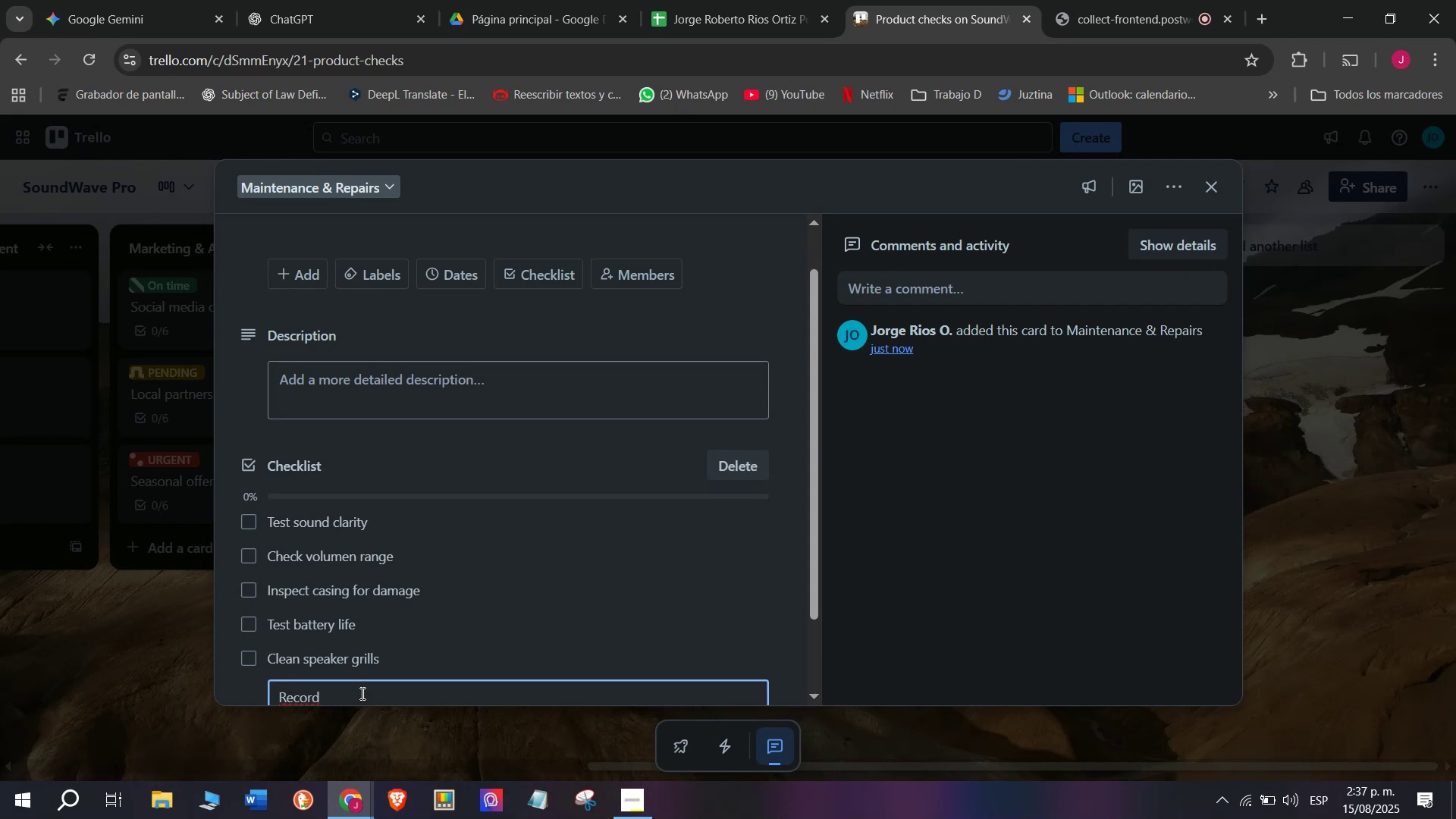 
wait(5.4)
 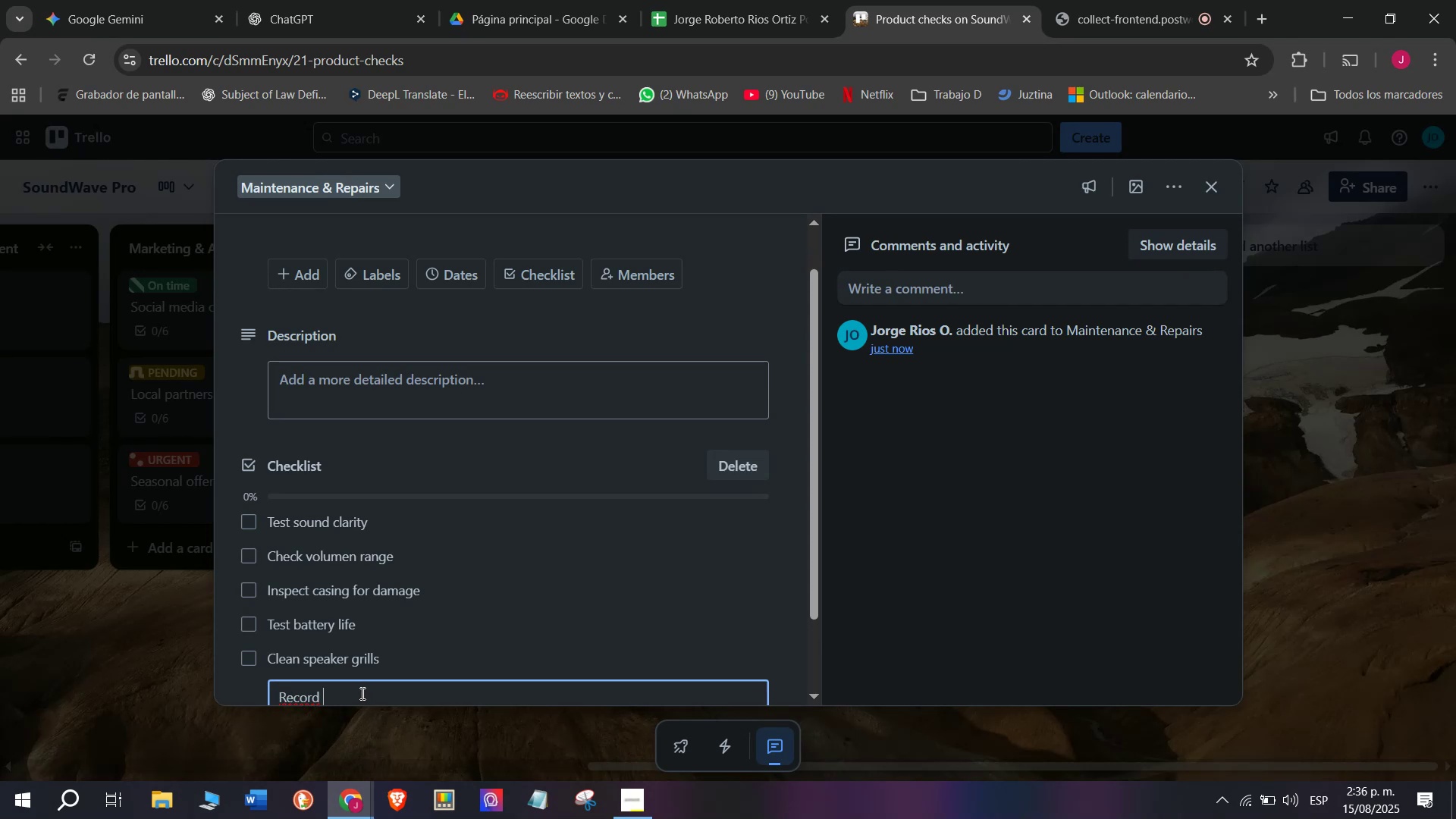 
type(inspection)
 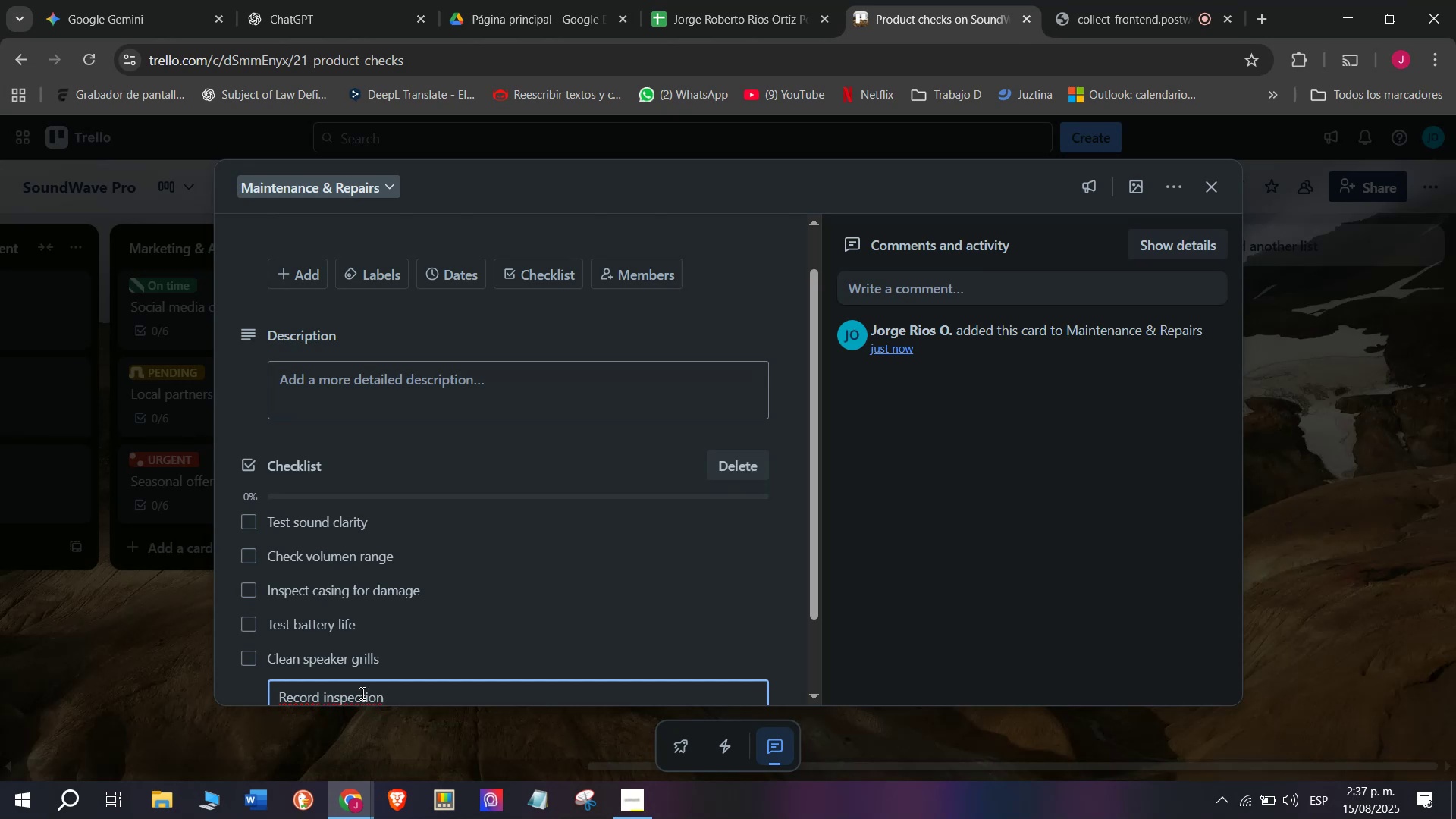 
wait(5.0)
 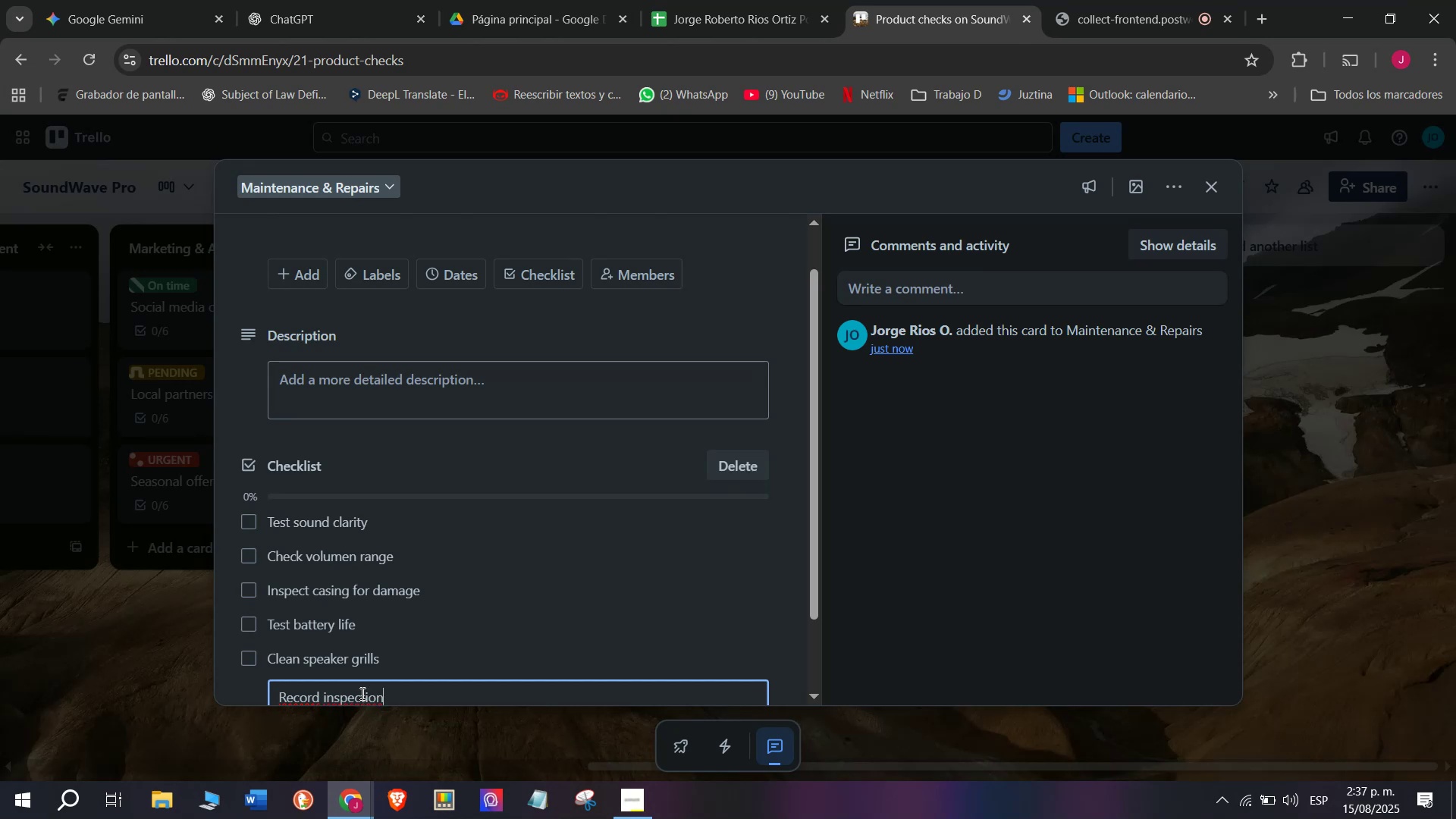 
type( date)
 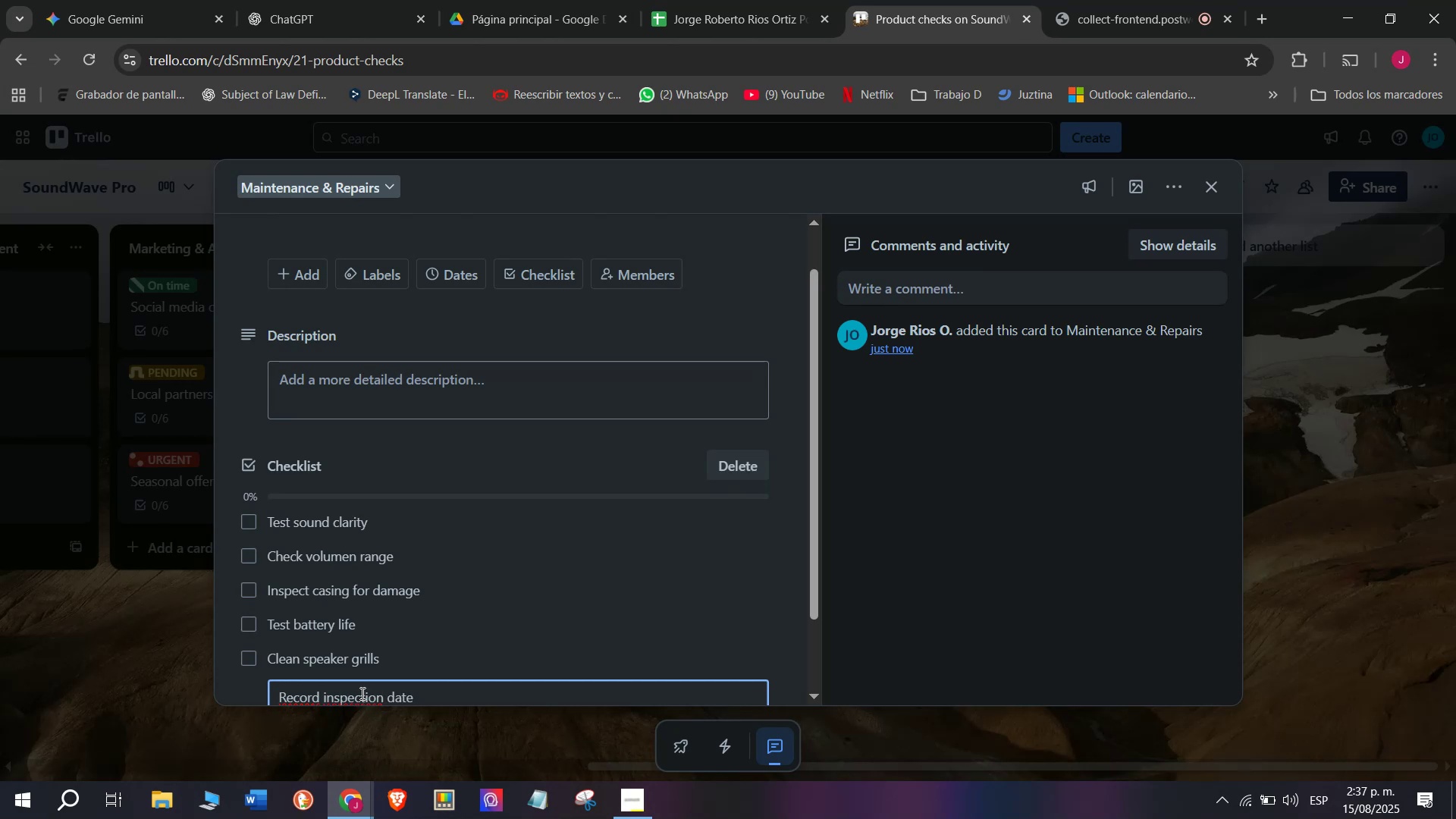 
key(Enter)
 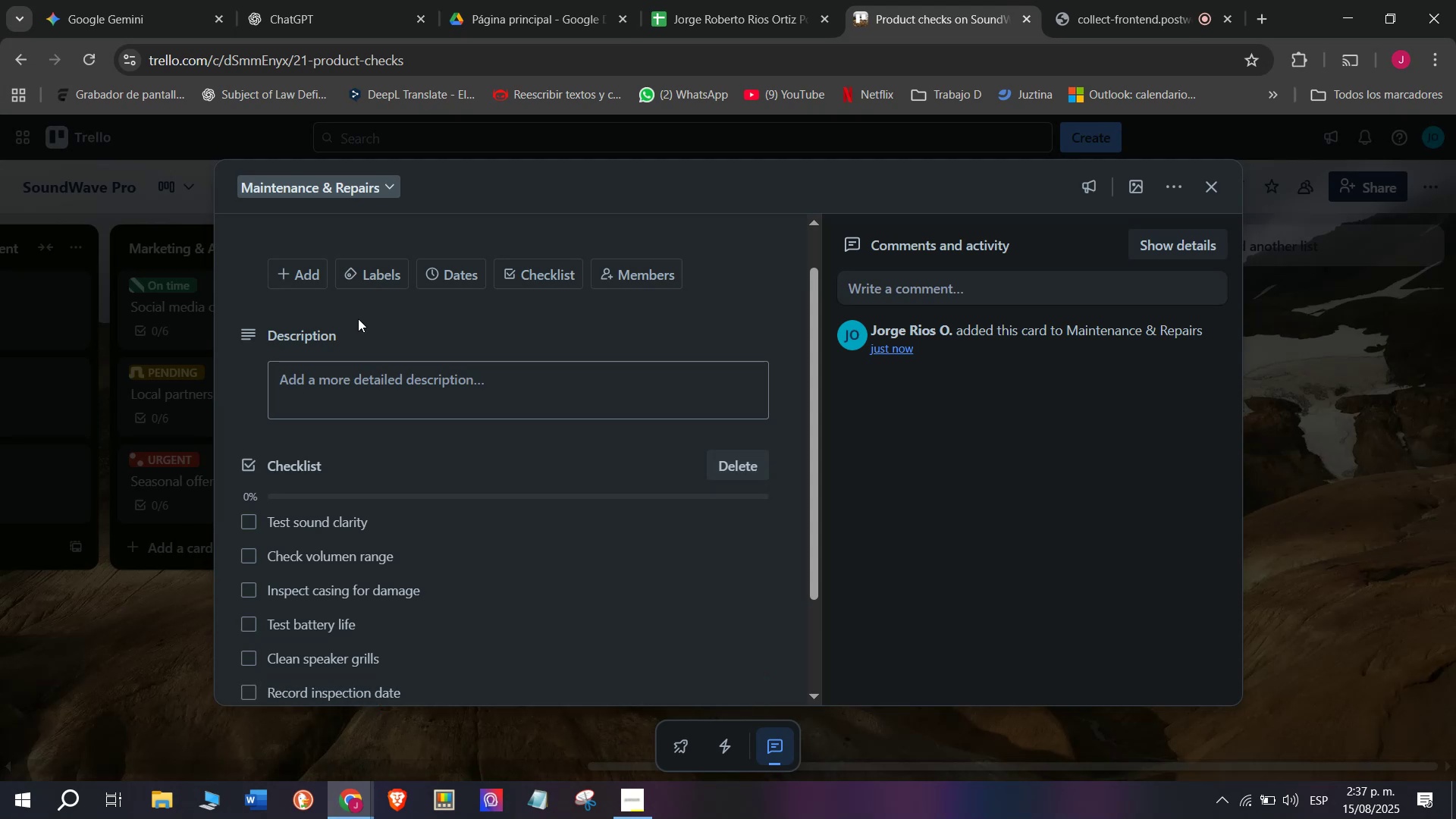 
left_click([373, 286])
 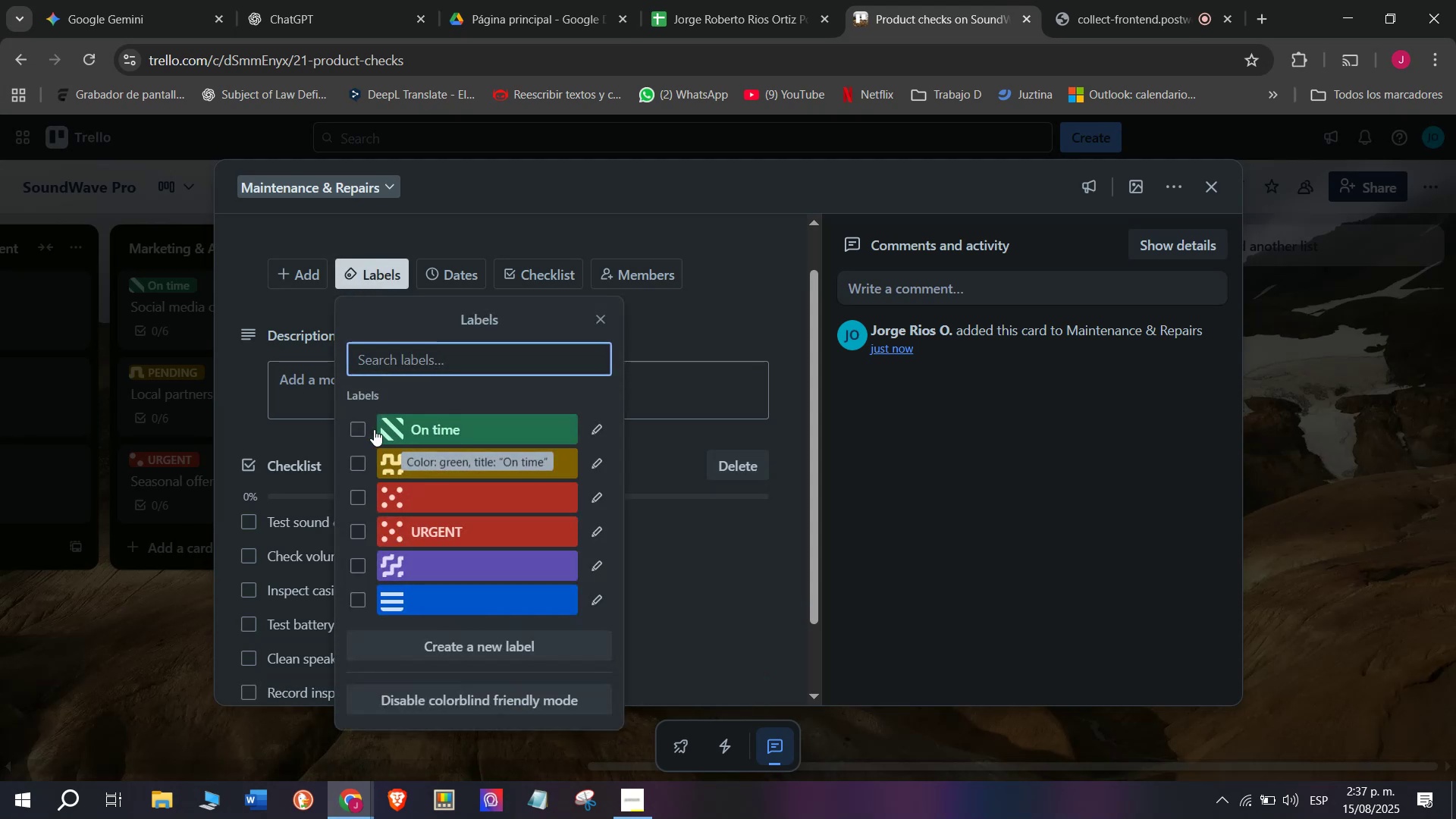 
left_click([359, 428])
 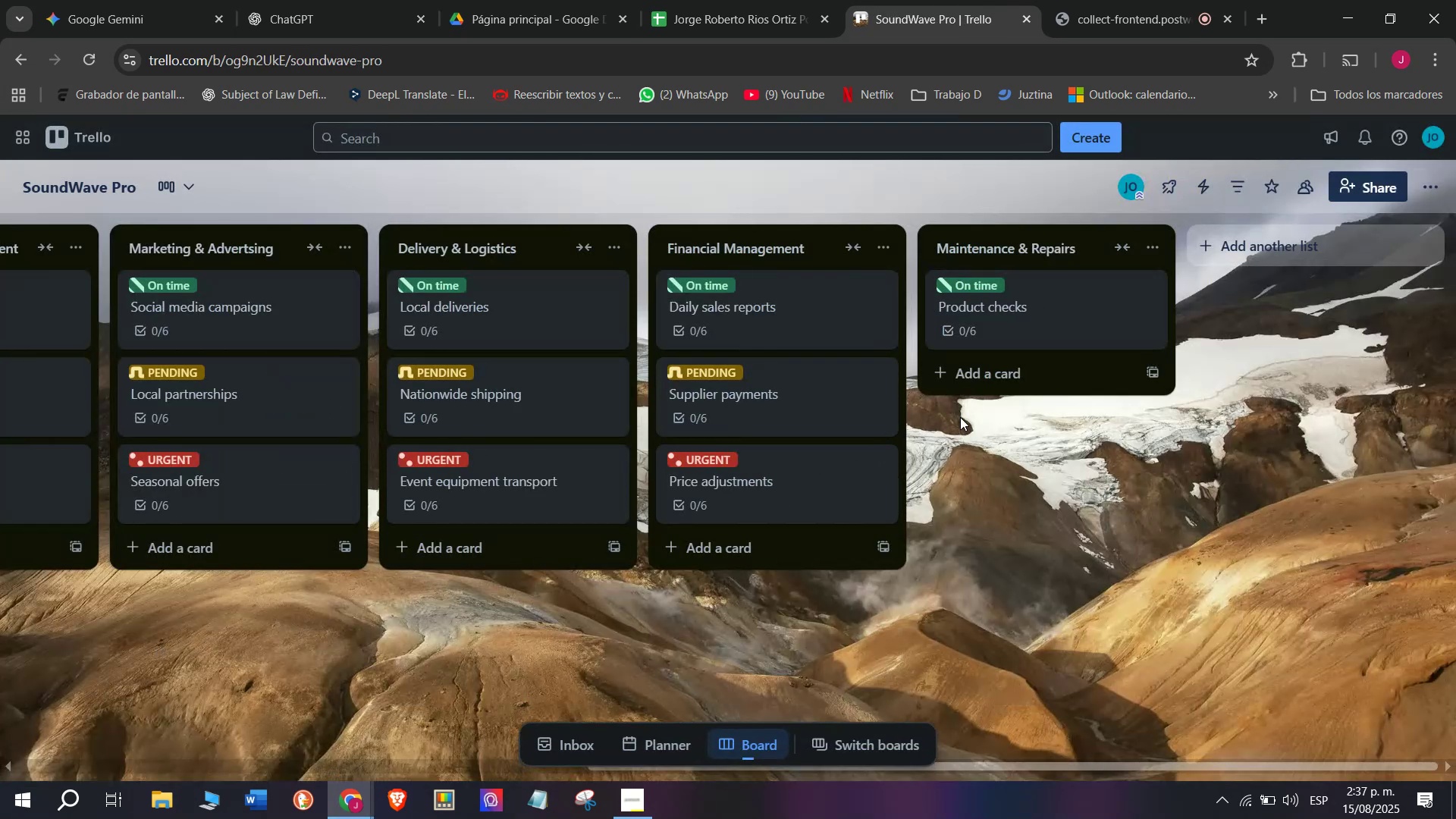 
left_click([1003, 379])
 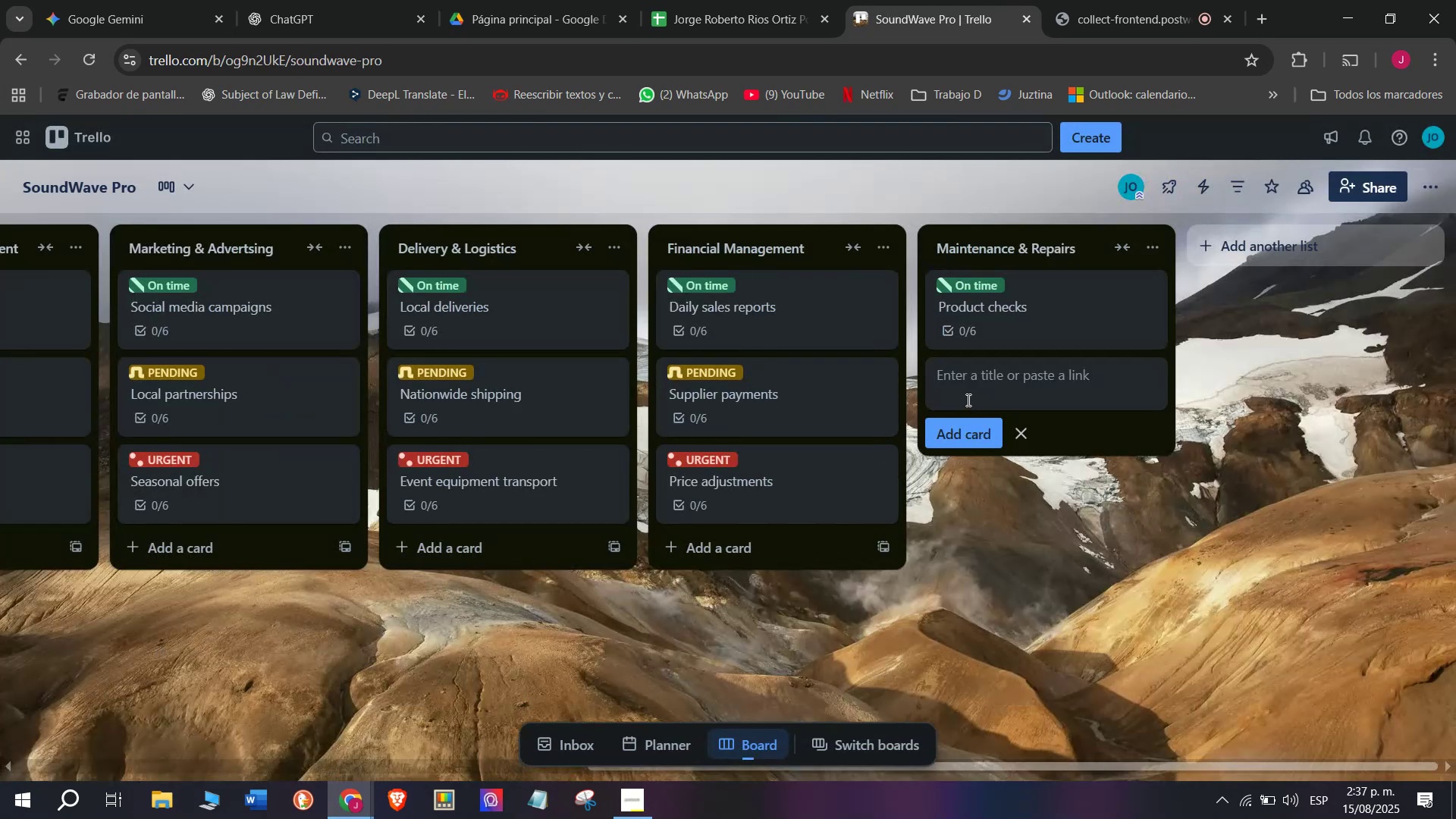 
type(Repair )
 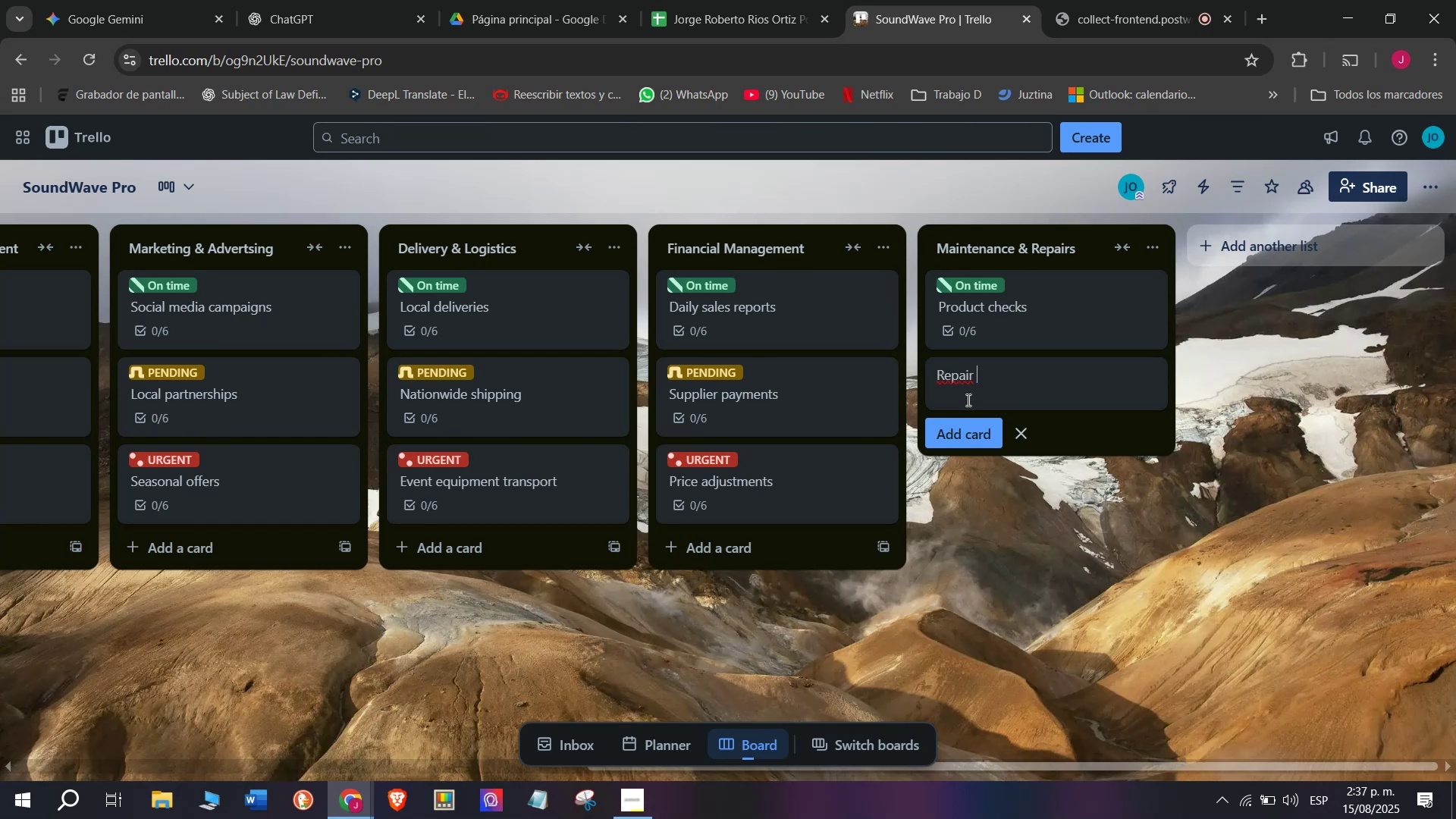 
type(requestd)
key(Backspace)
type(s)
 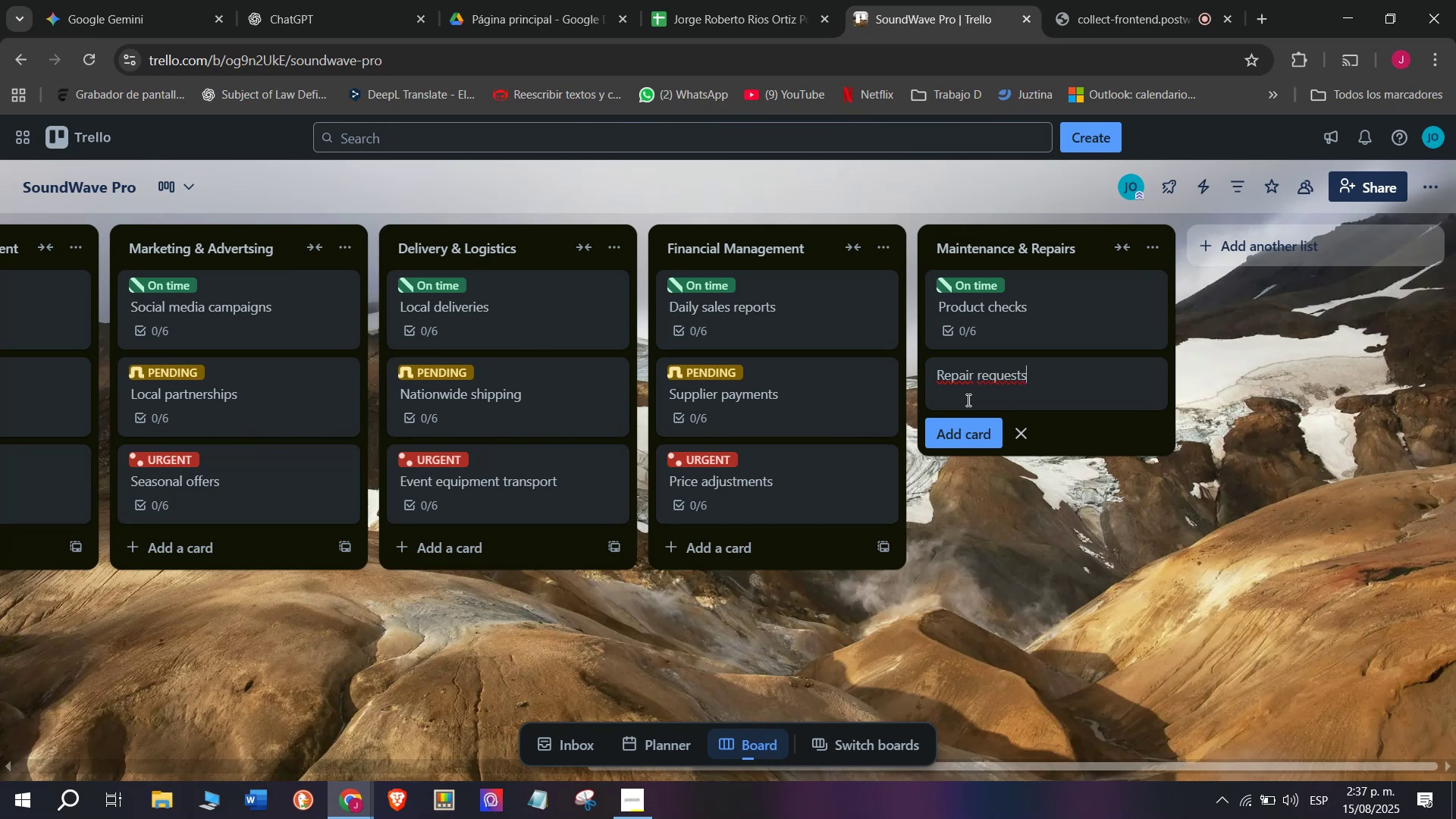 
wait(6.4)
 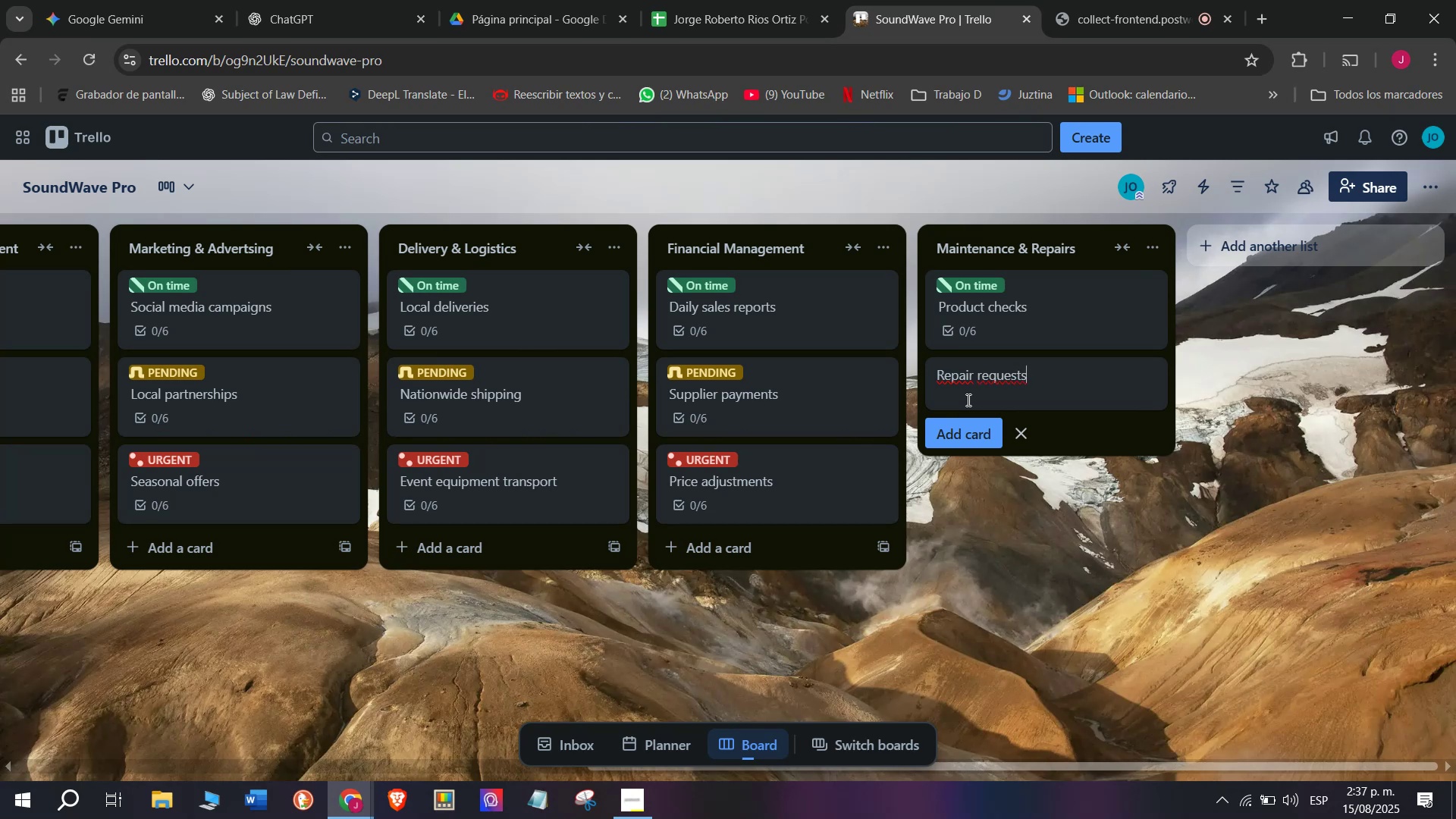 
key(Enter)
 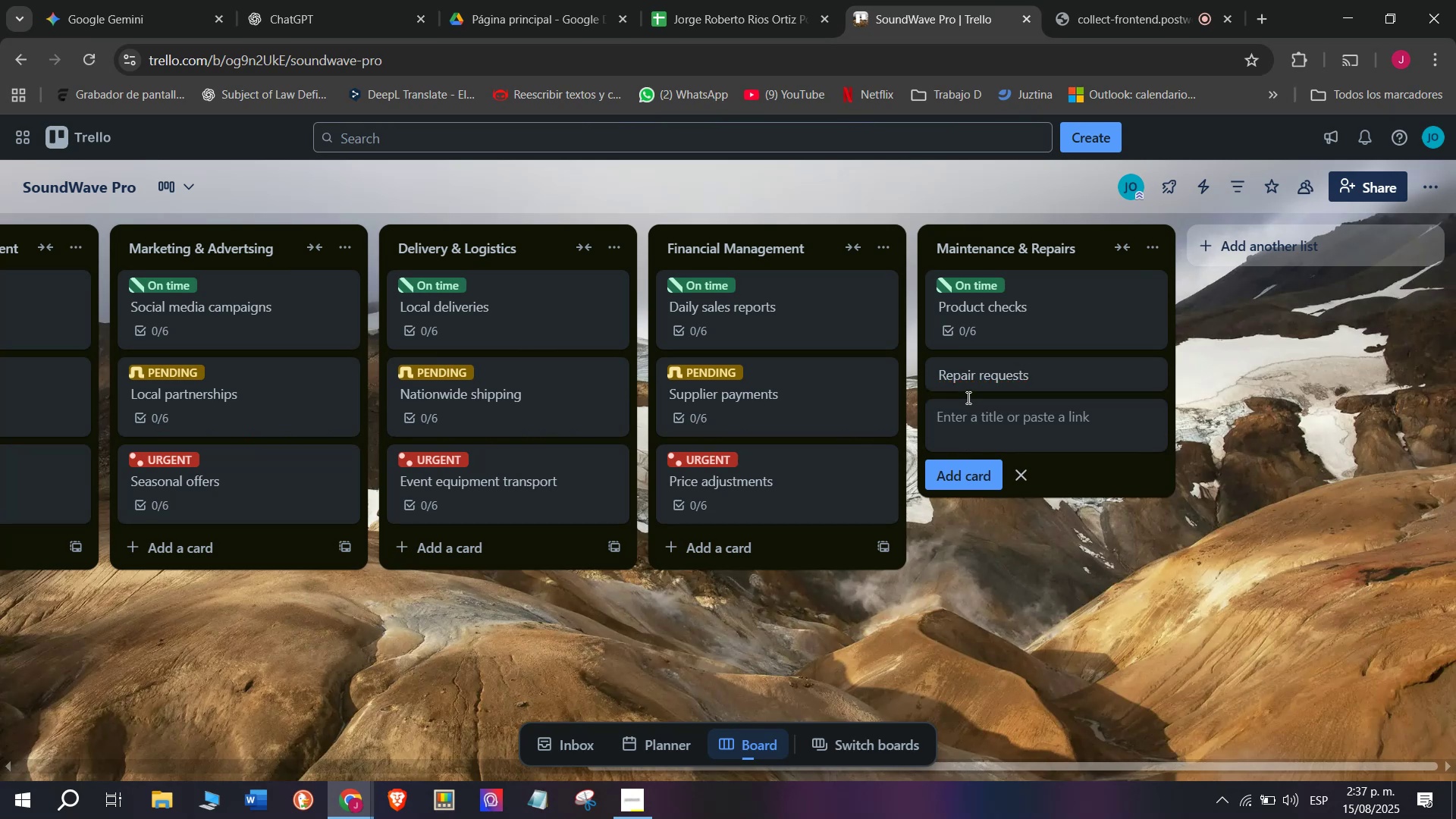 
left_click([988, 371])
 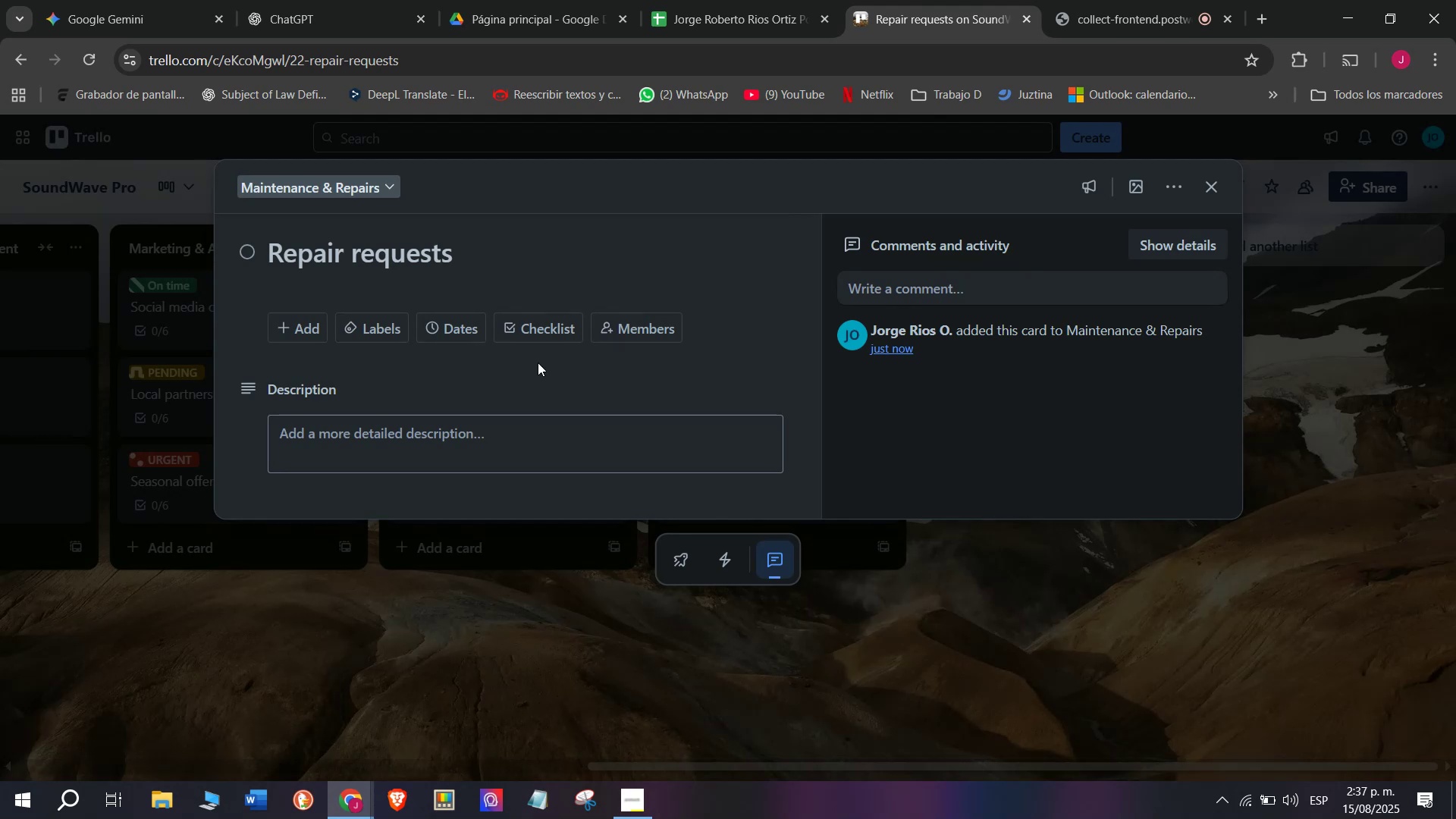 
left_click([538, 333])
 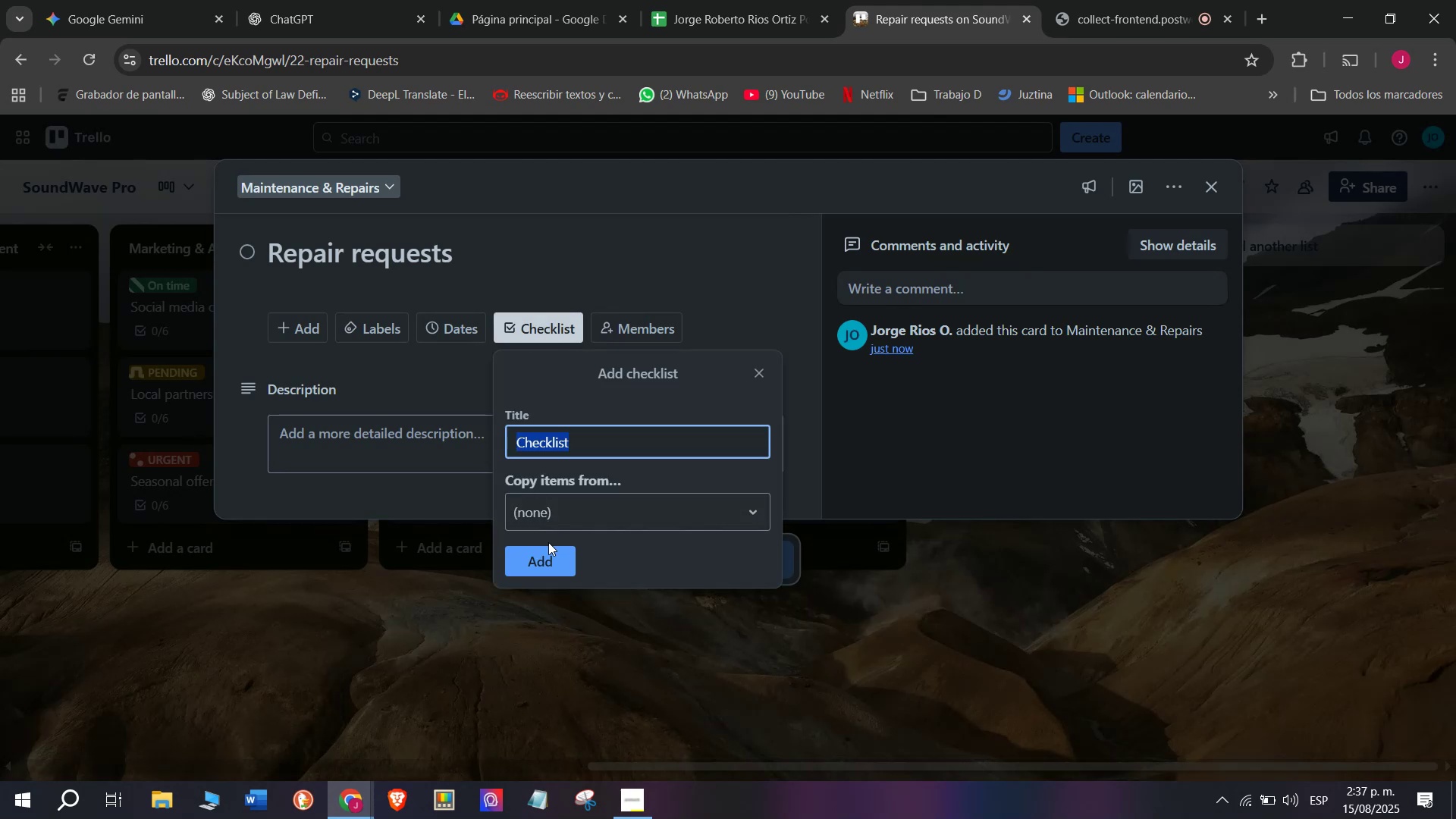 
left_click([544, 555])
 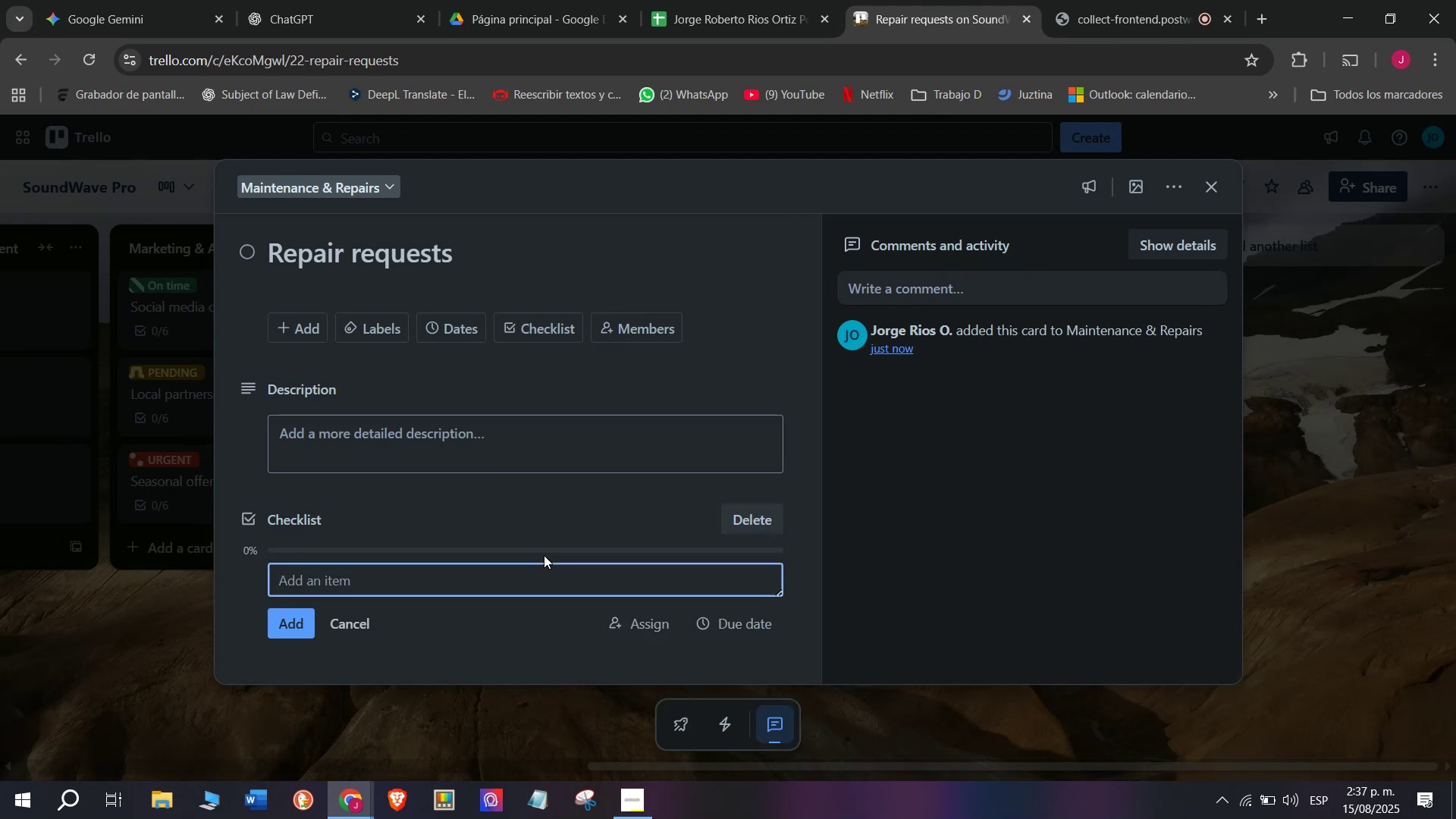 
type(Review repo)
 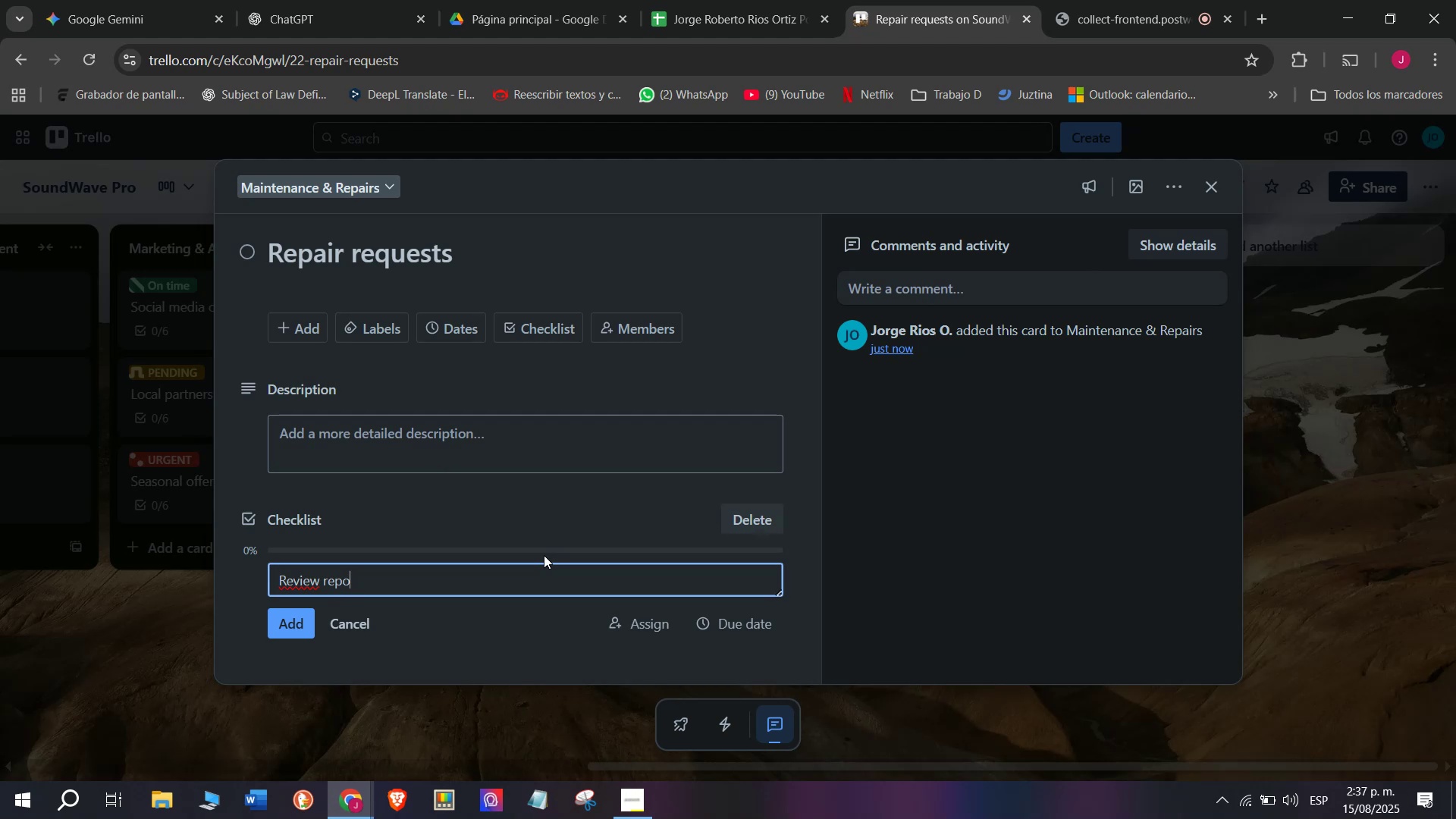 
type(rted issues)
 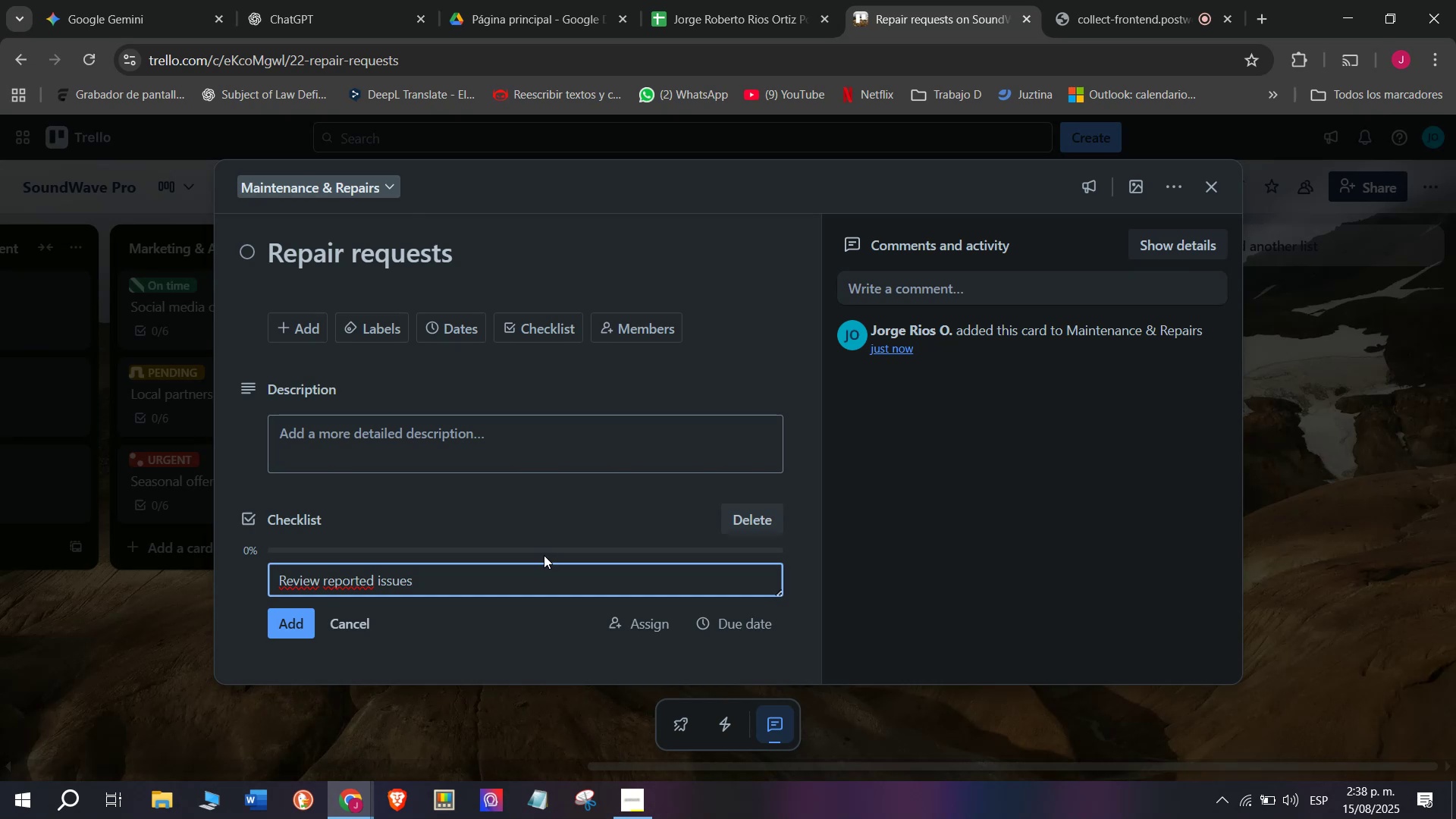 
key(Enter)
 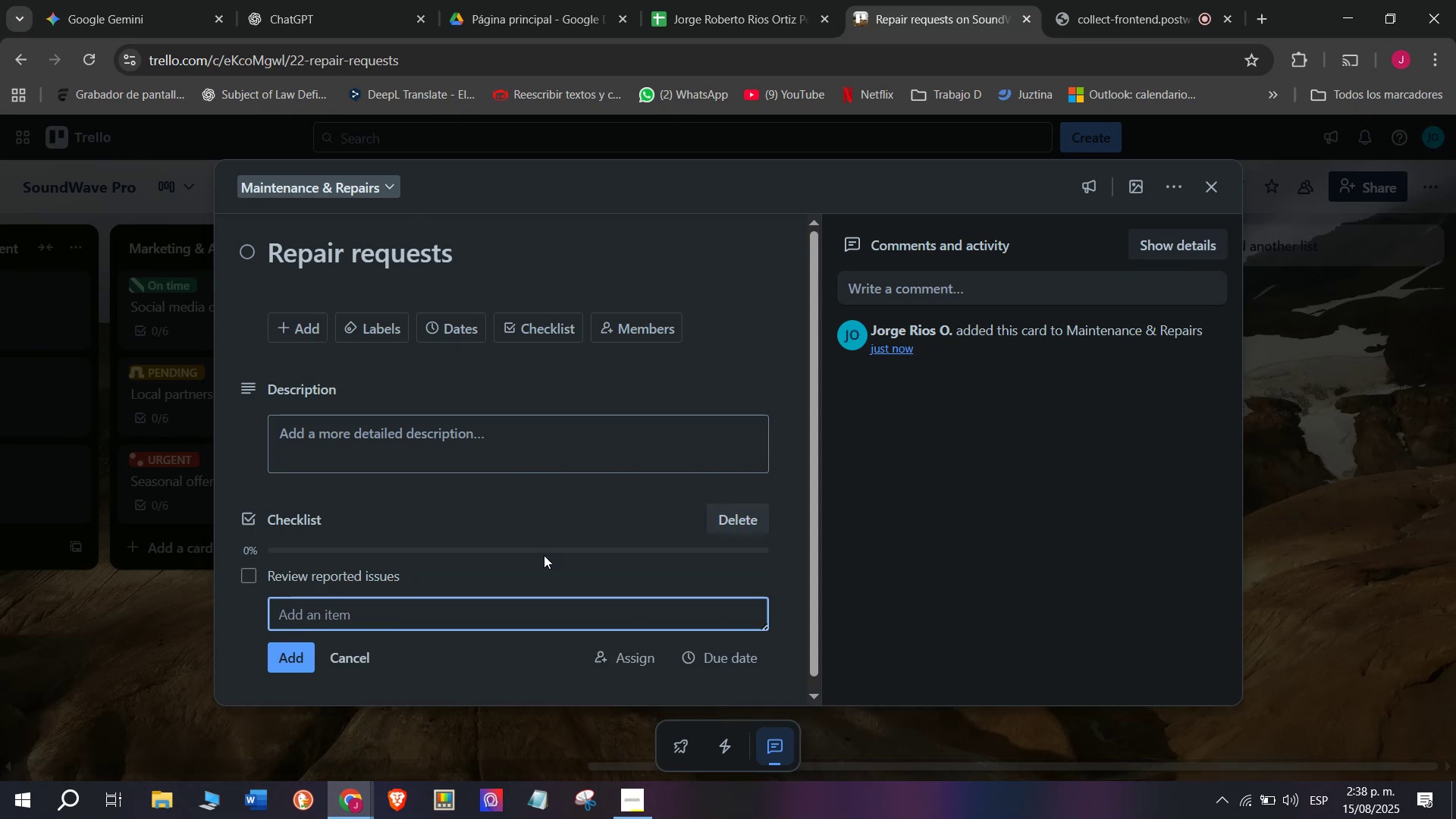 
type(Assign technician)
 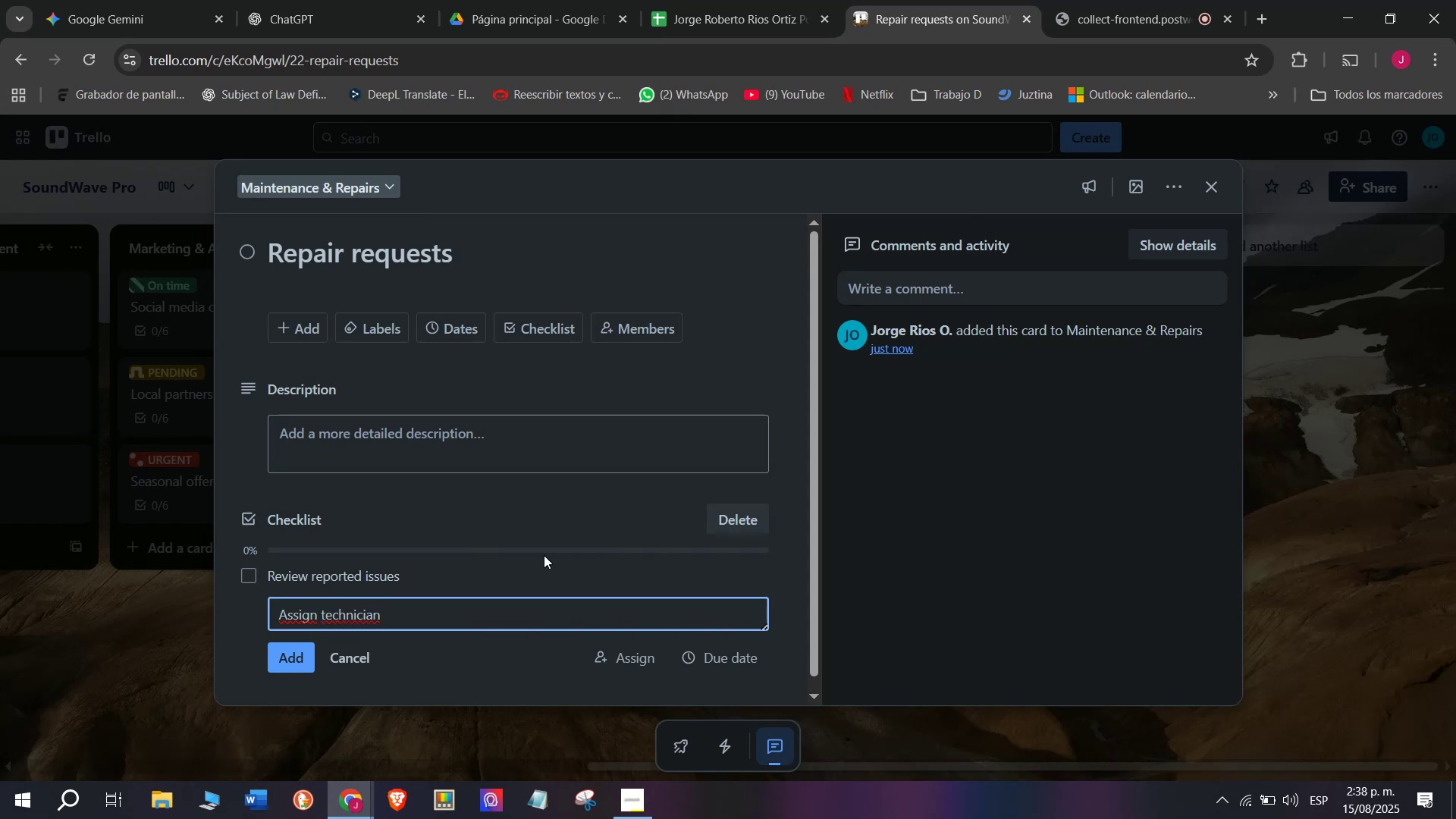 
key(Enter)
 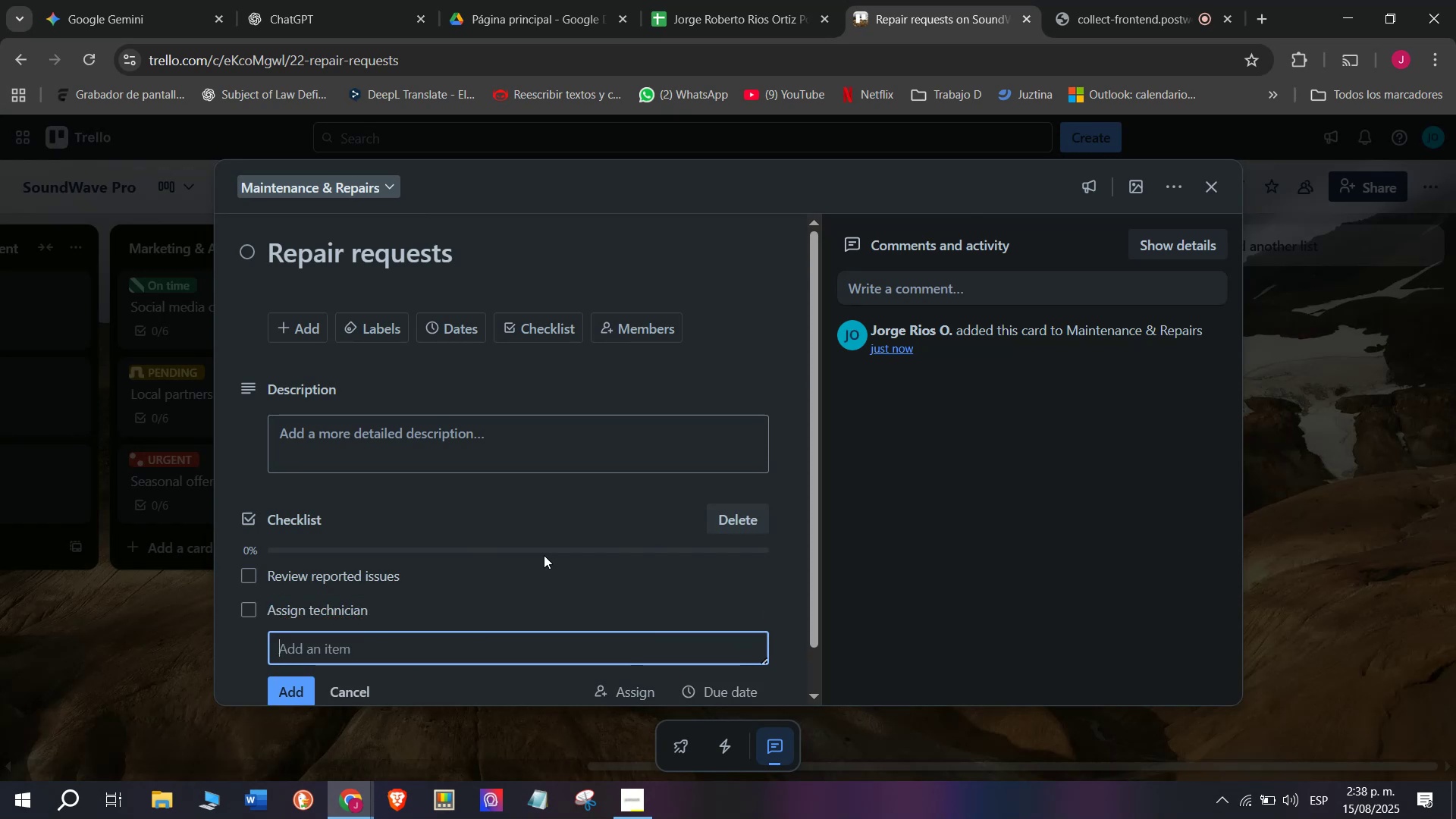 
hold_key(key=ShiftLeft, duration=1.5)
 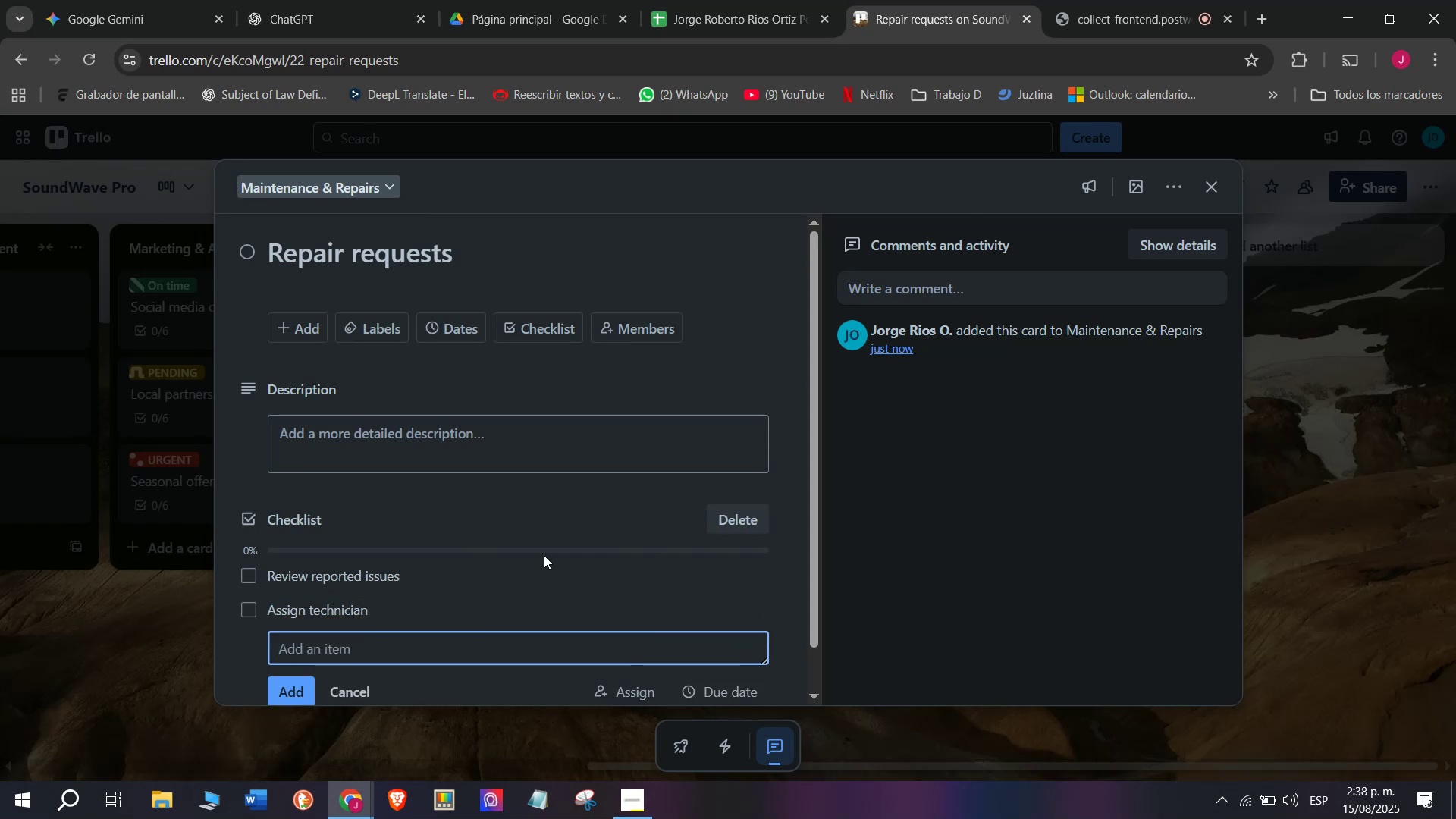 
type(Ord)
key(Backspace)
type(der )
 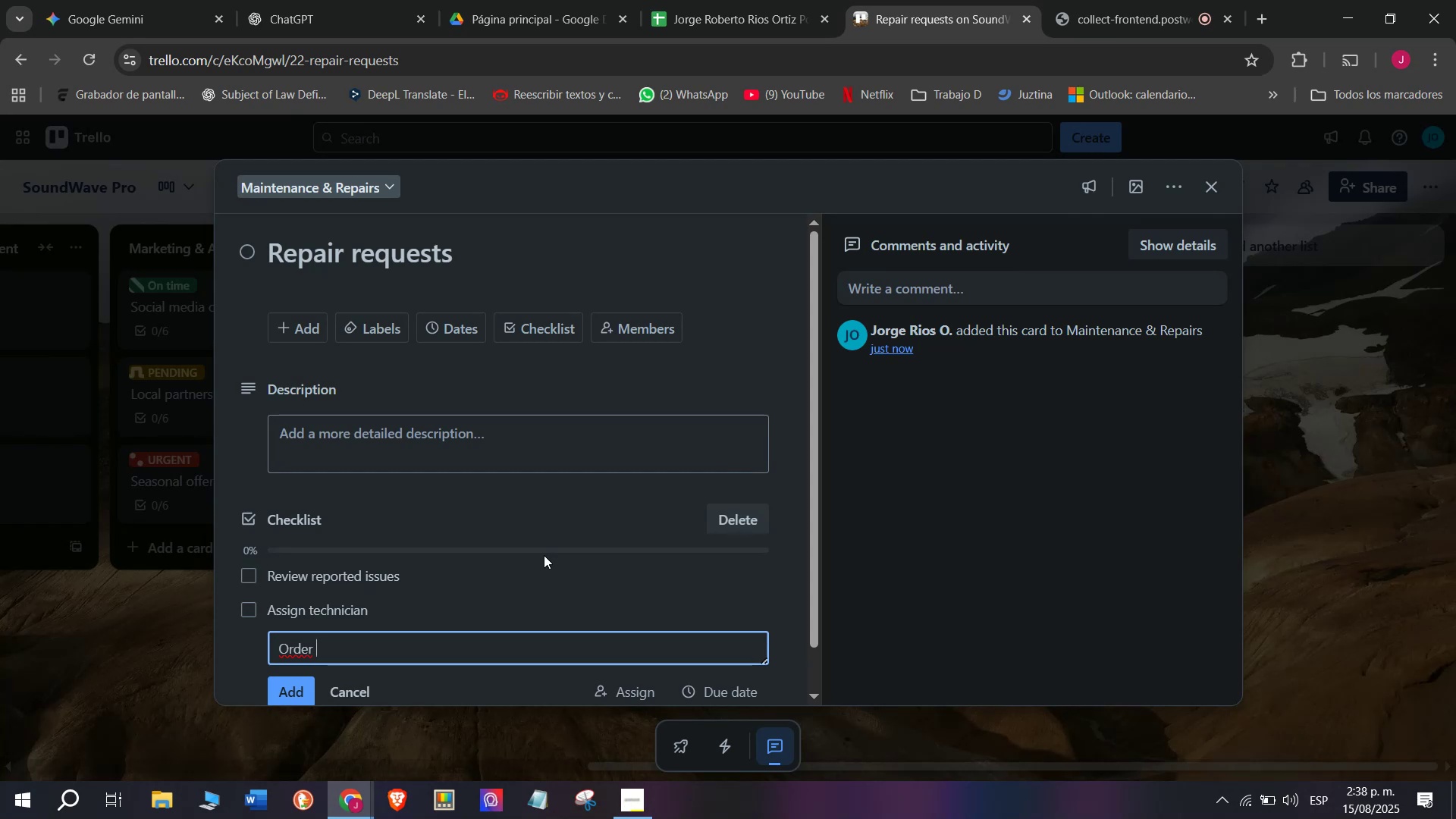 
type(necessa)
 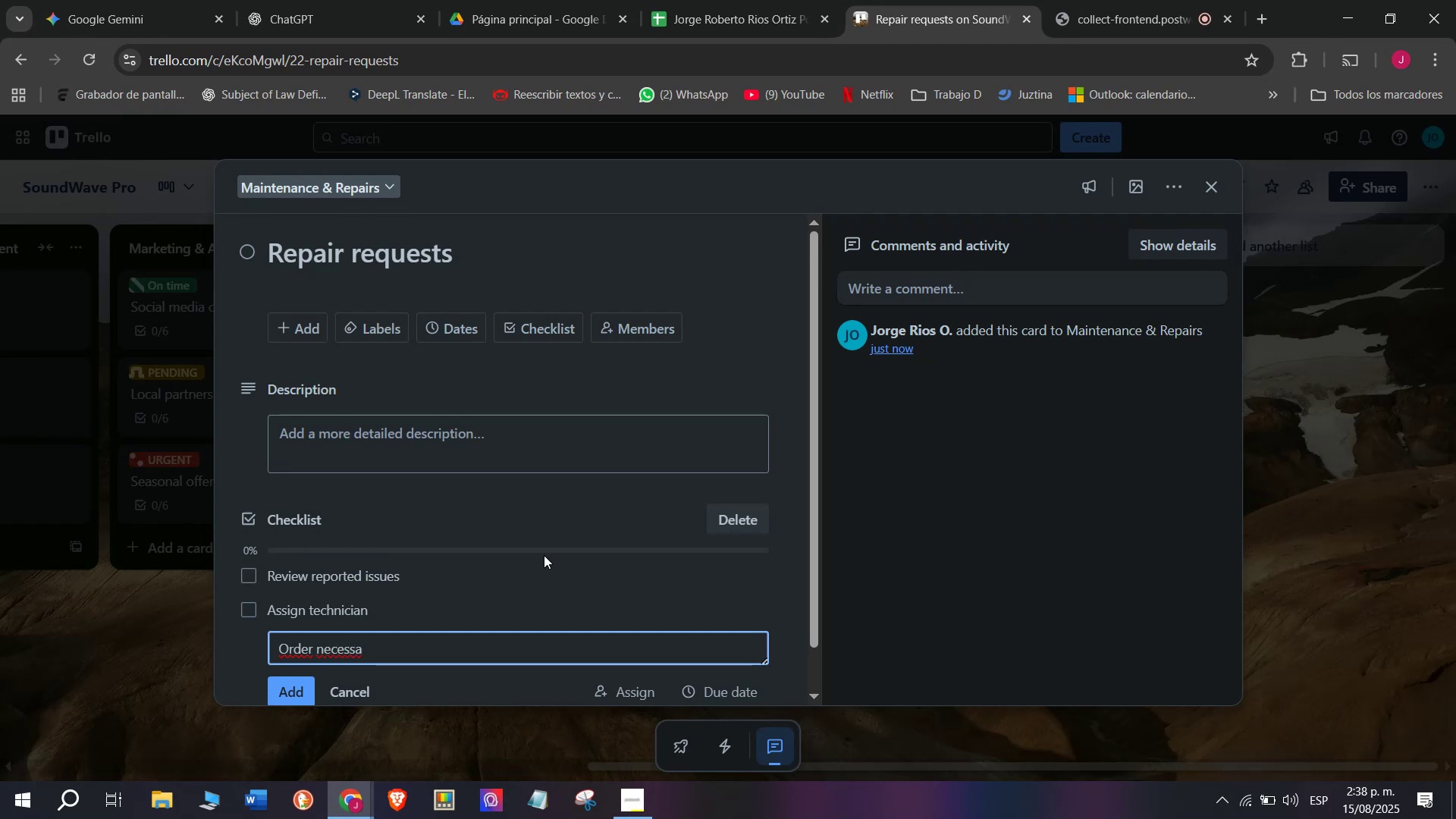 
wait(9.08)
 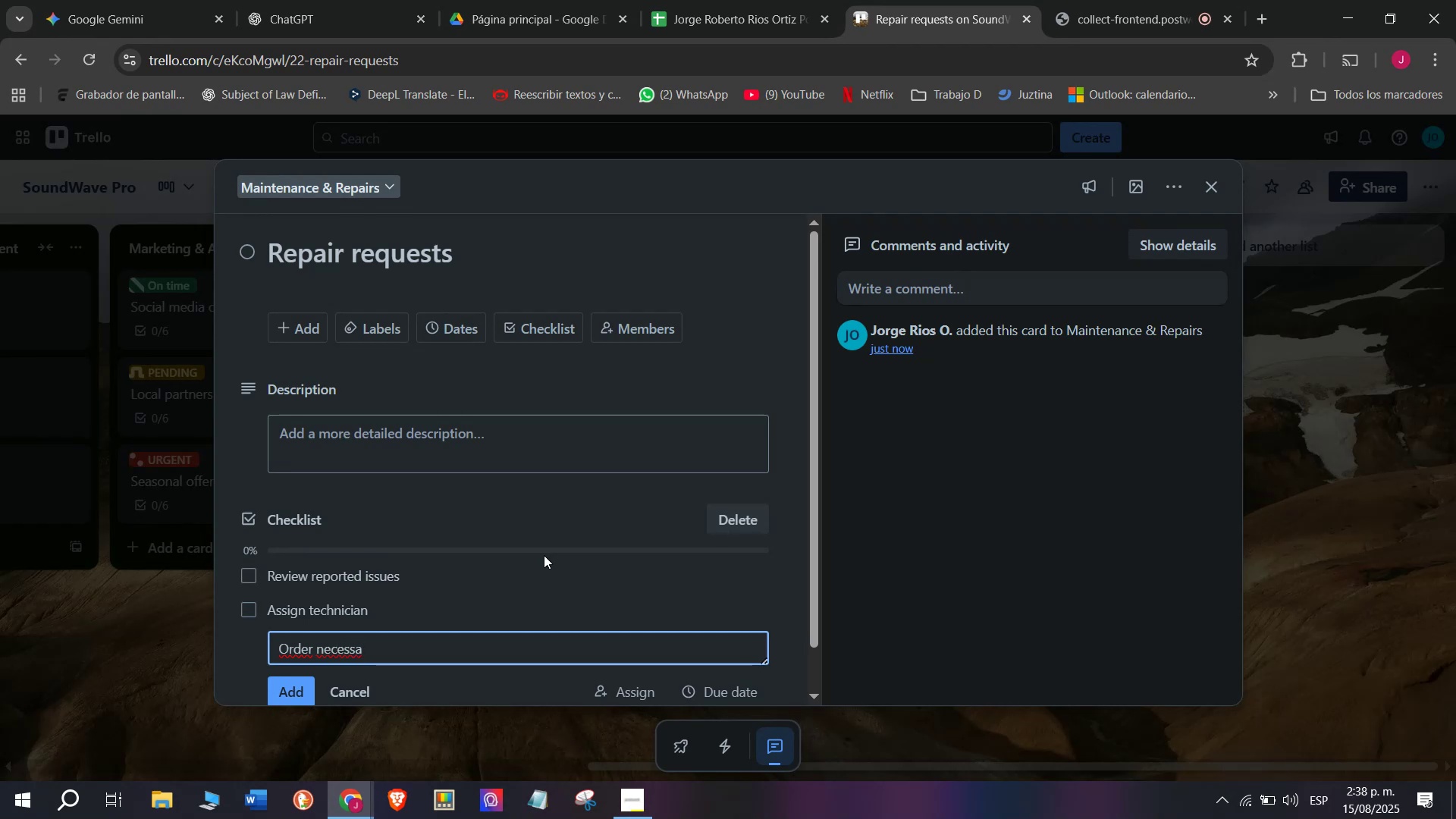 
type(ry parts)
 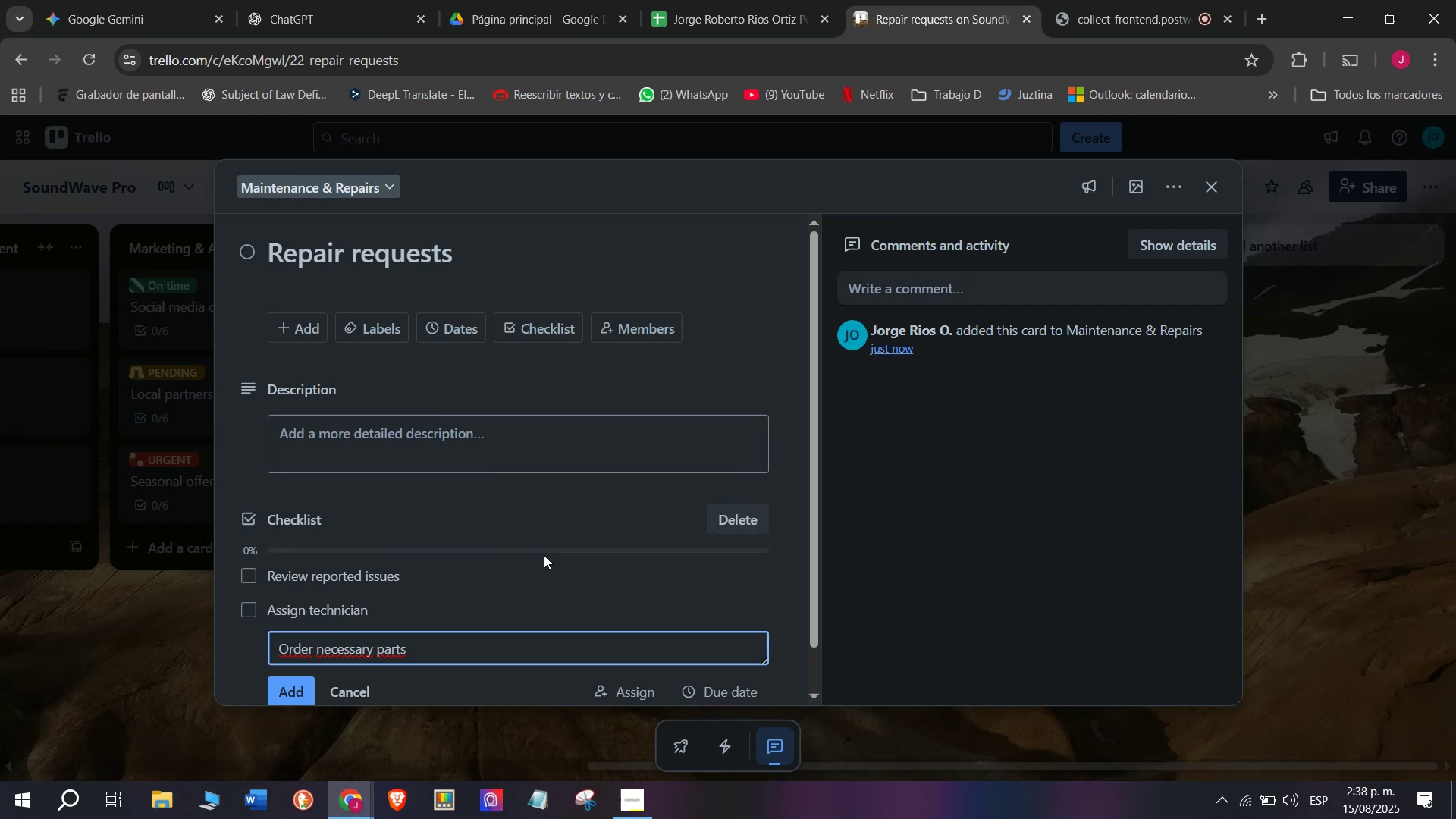 
key(Enter)
 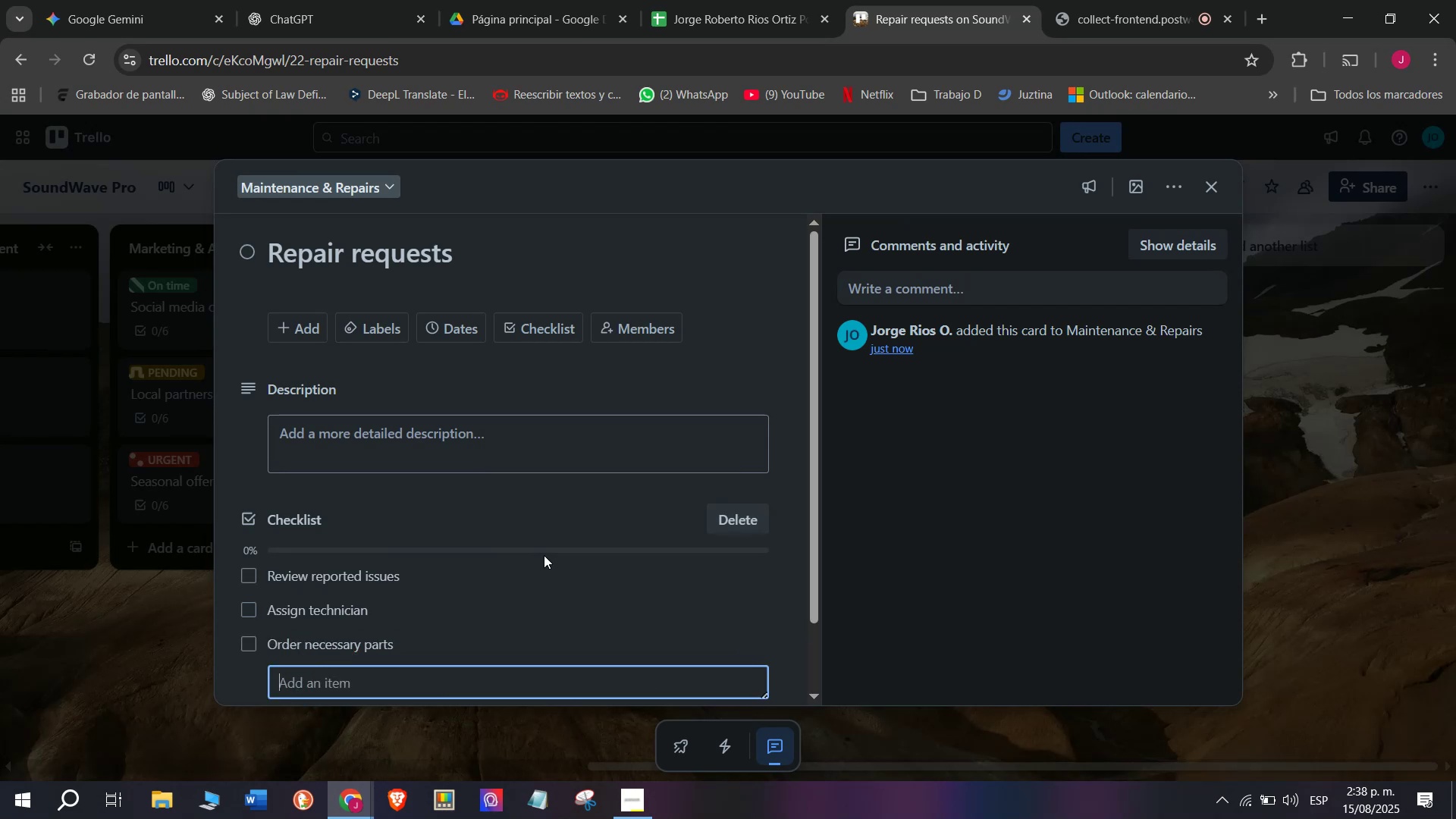 
type(r)
key(Backspace)
type(Repair )
 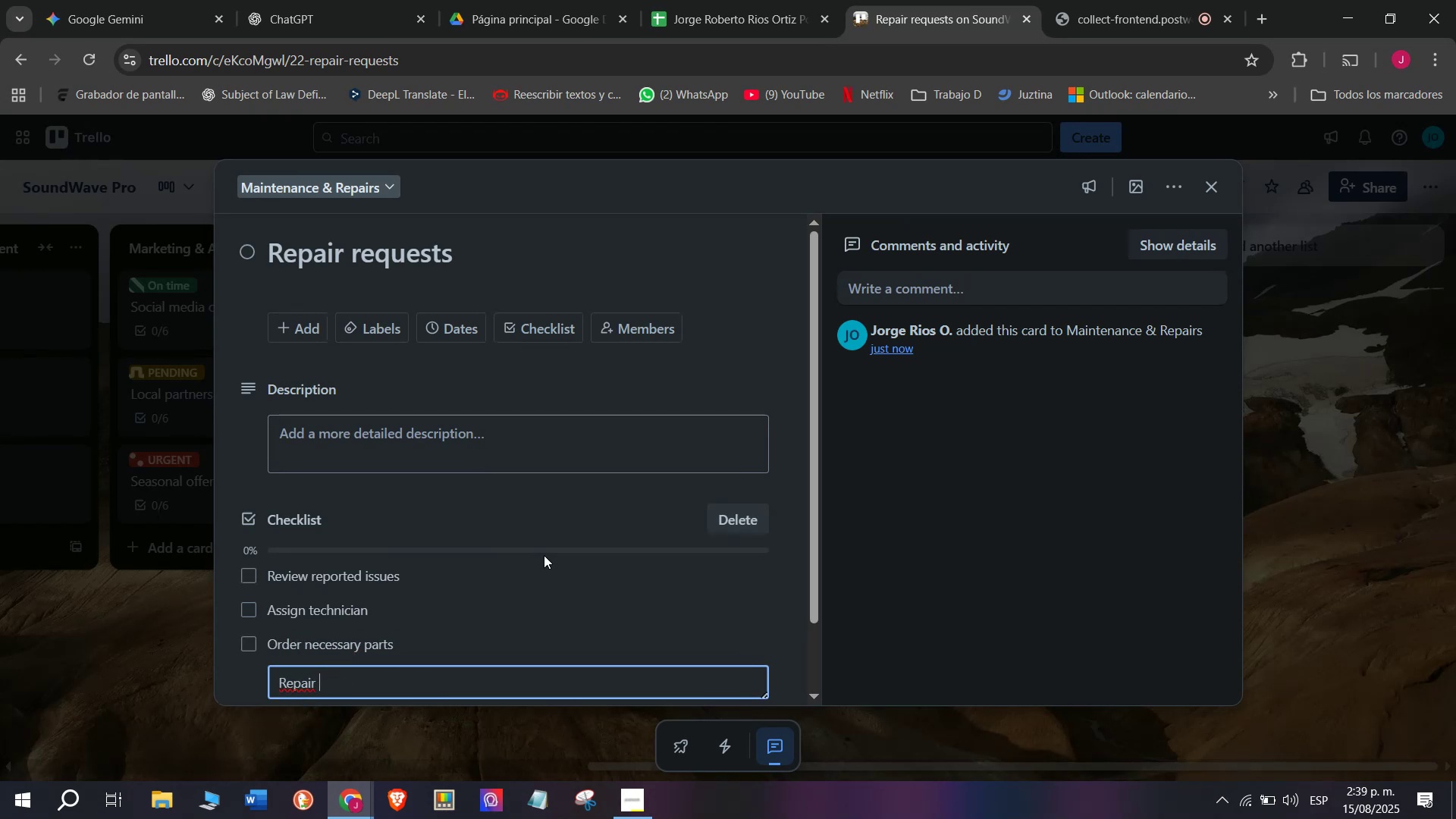 
type(and test)
 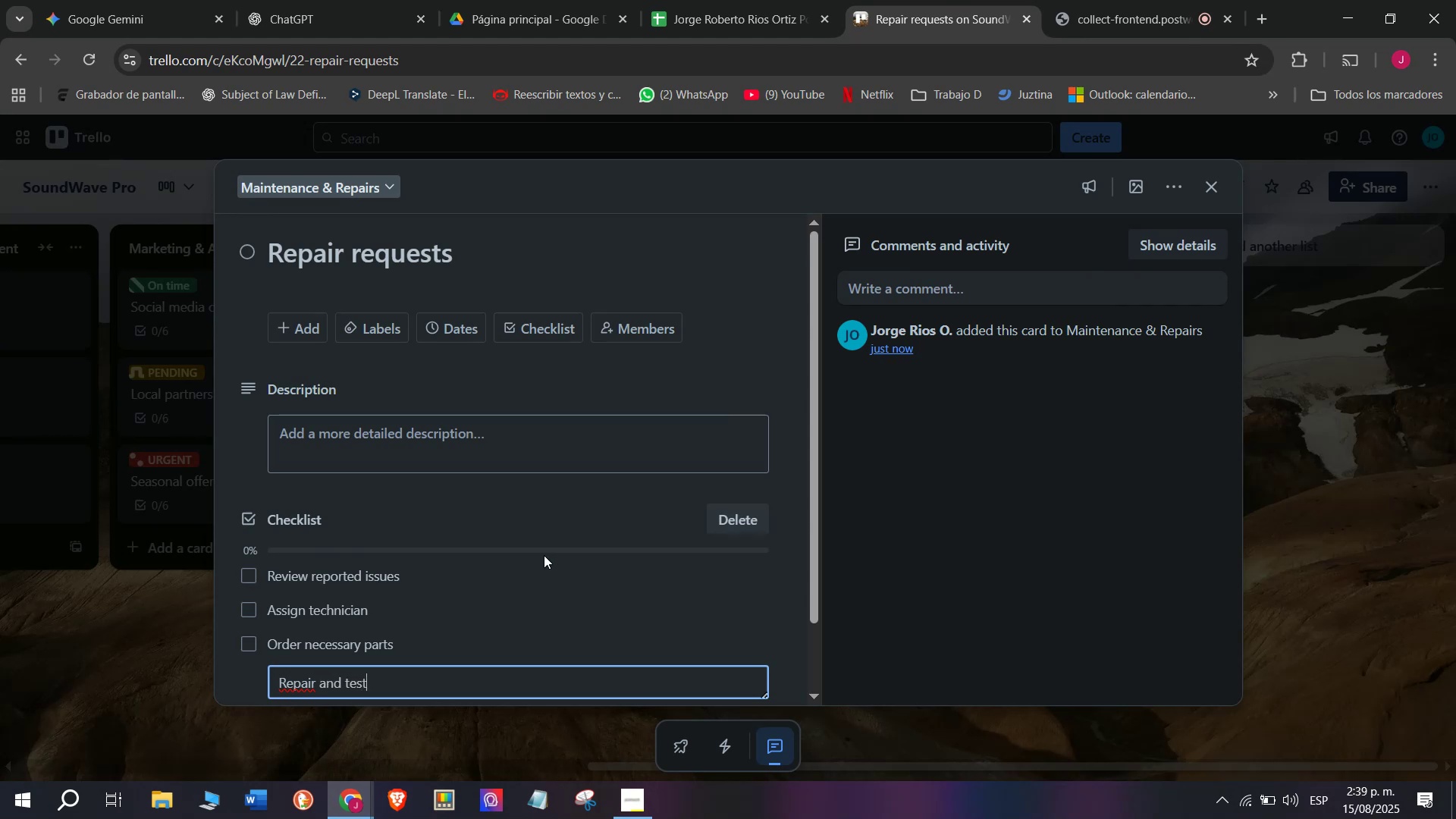 
key(Enter)
 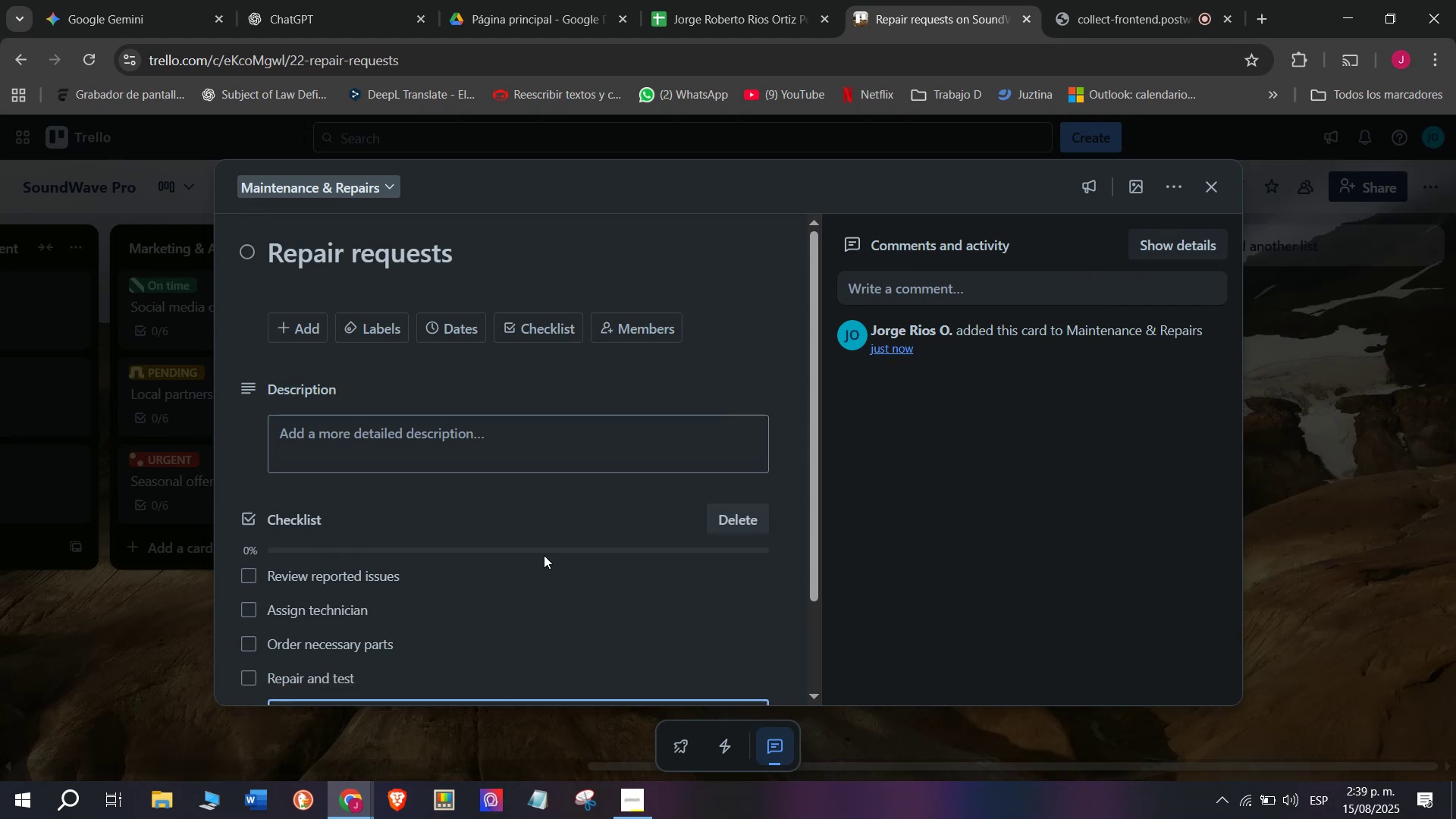 
type(Update repair log)
 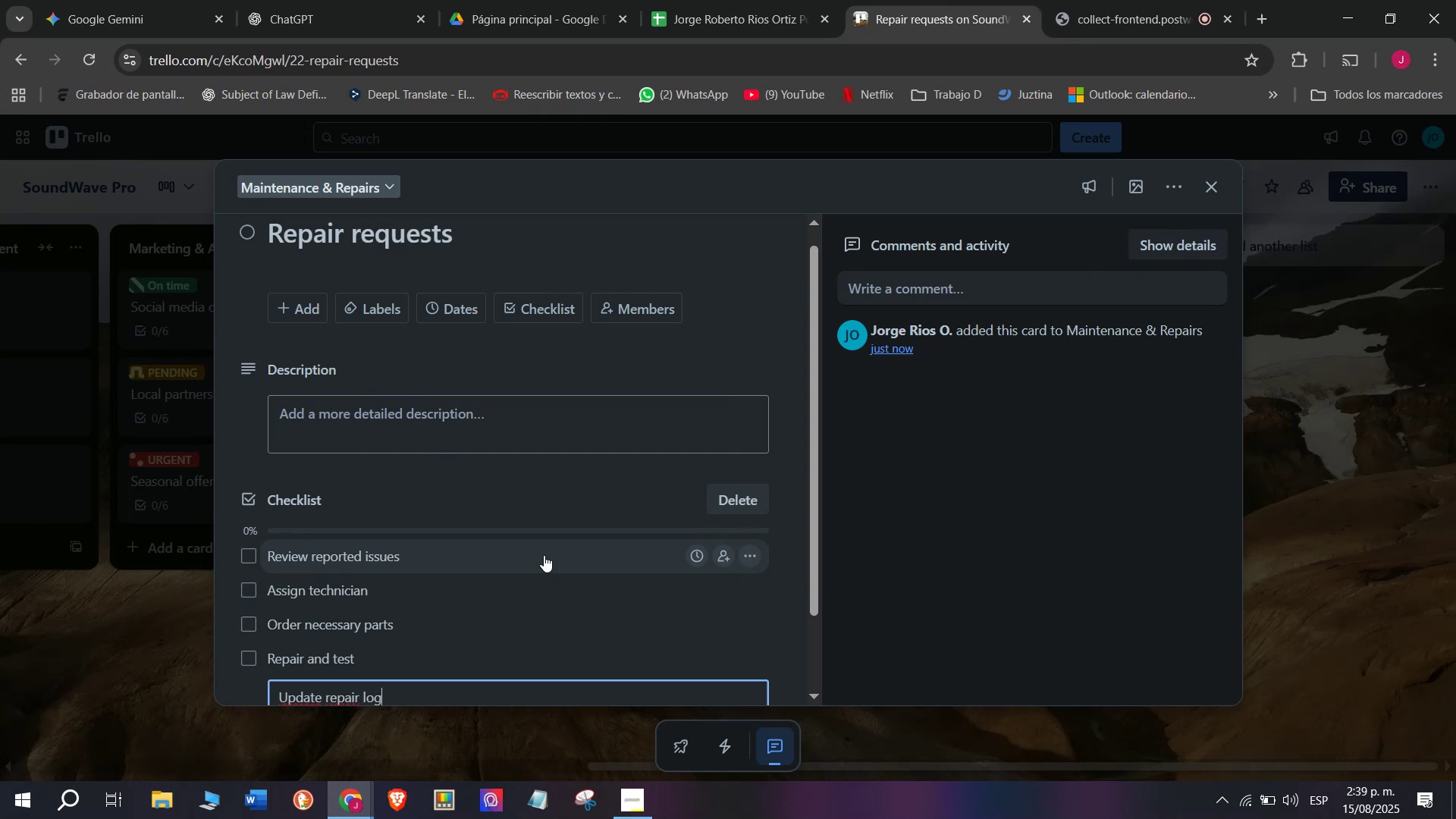 
key(Enter)
 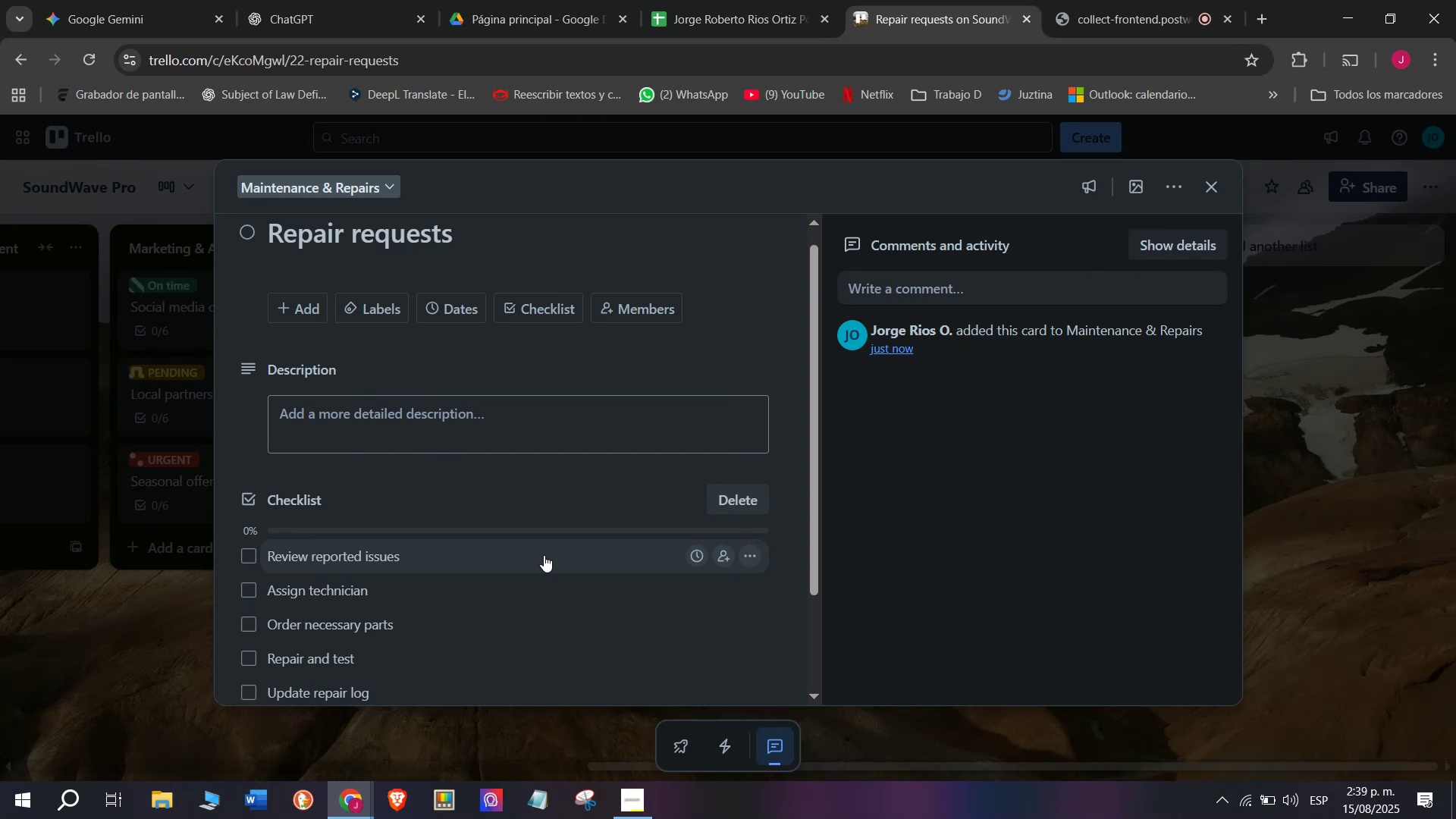 
type(Return to client)
 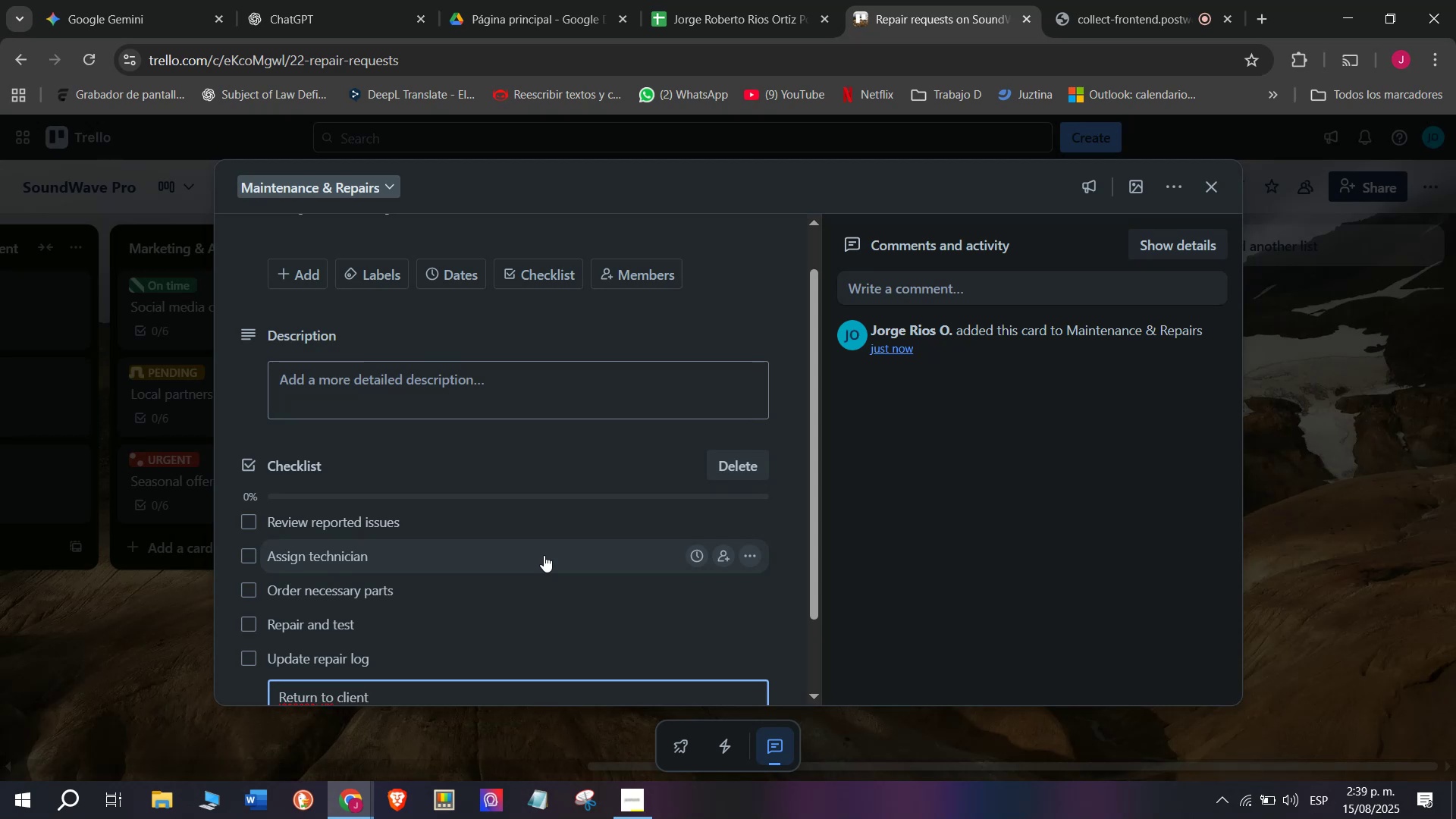 
key(Enter)
 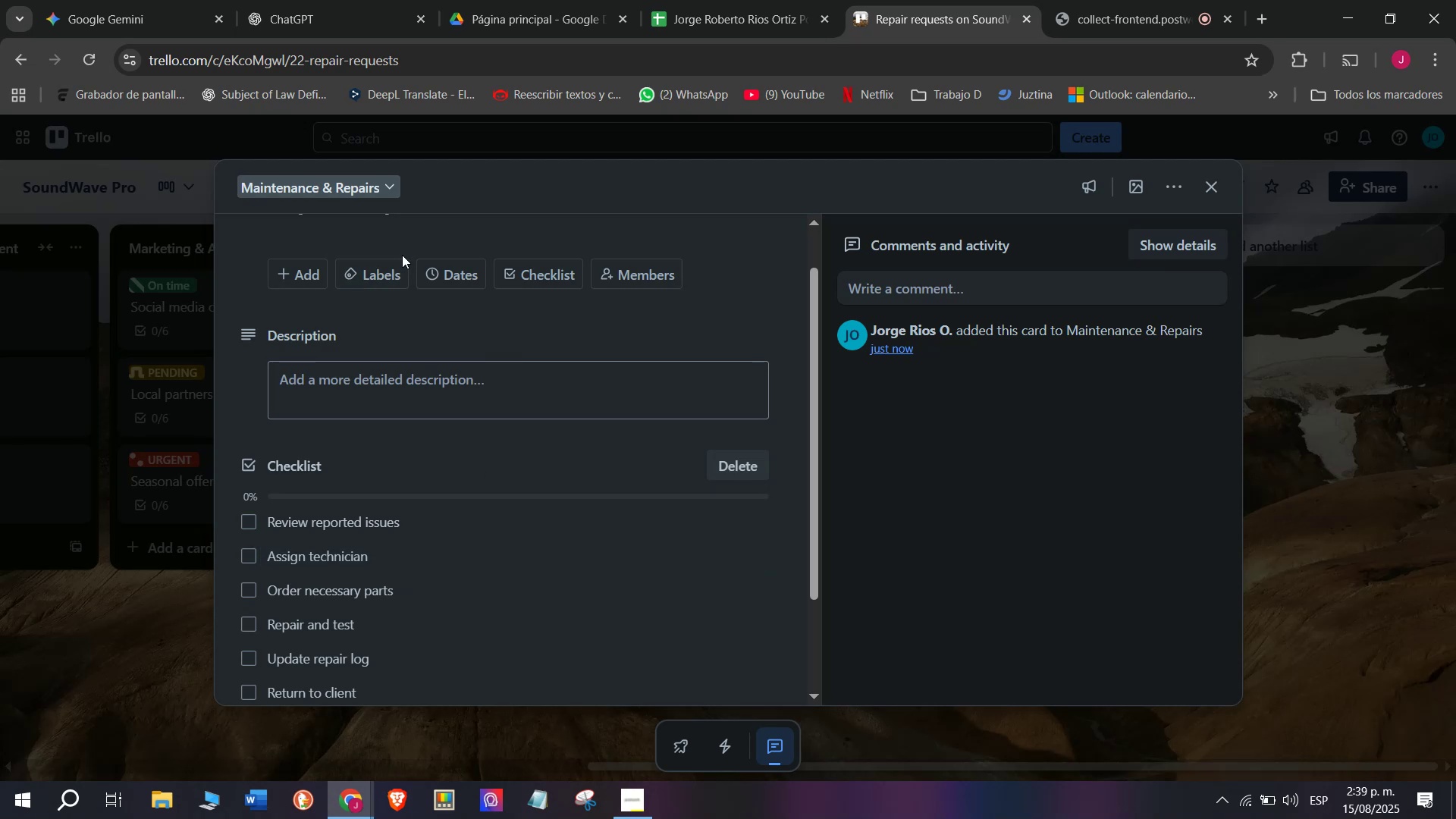 
left_click([390, 274])
 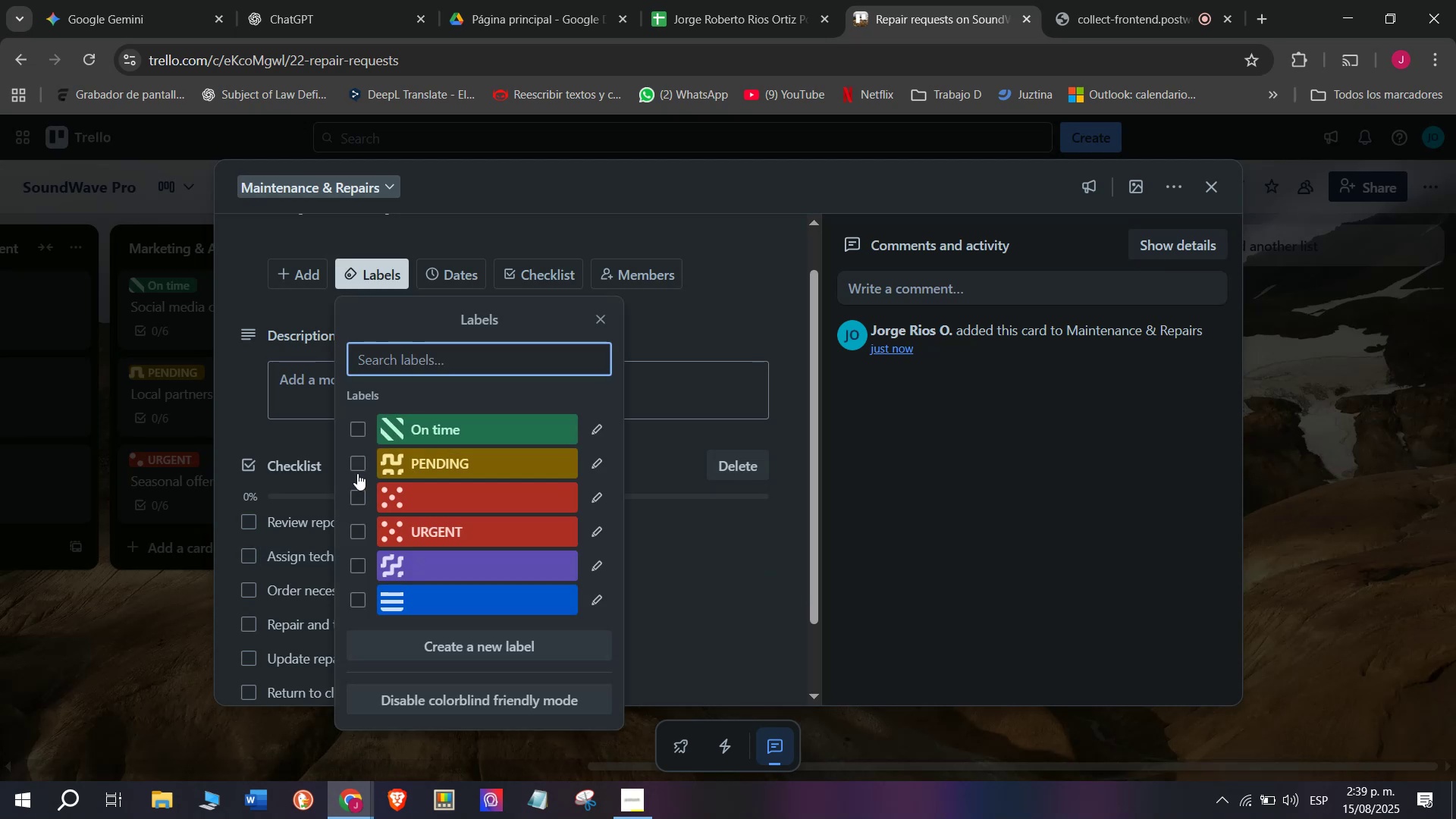 
left_click([362, 459])
 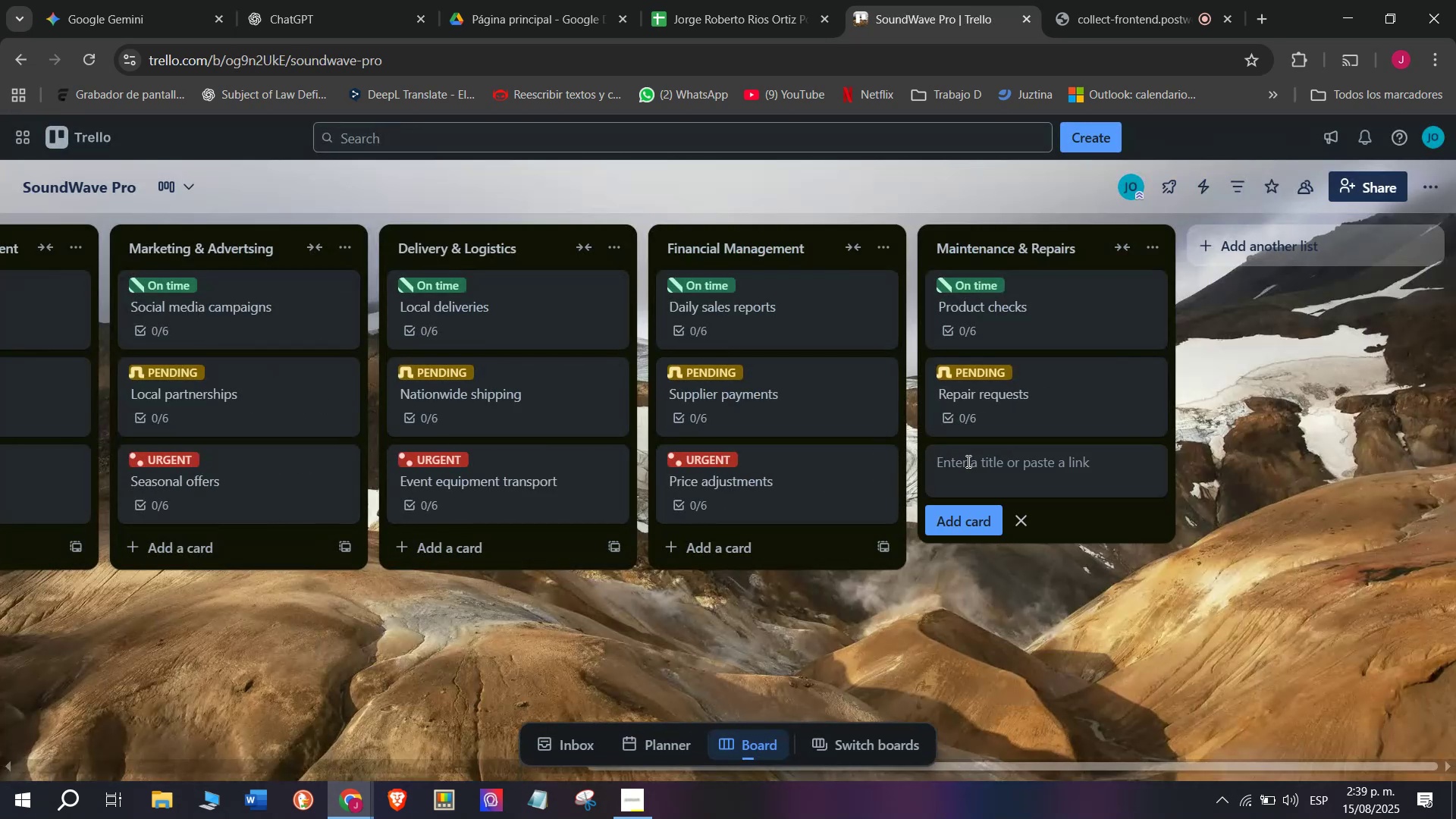 
type(Warranty )
 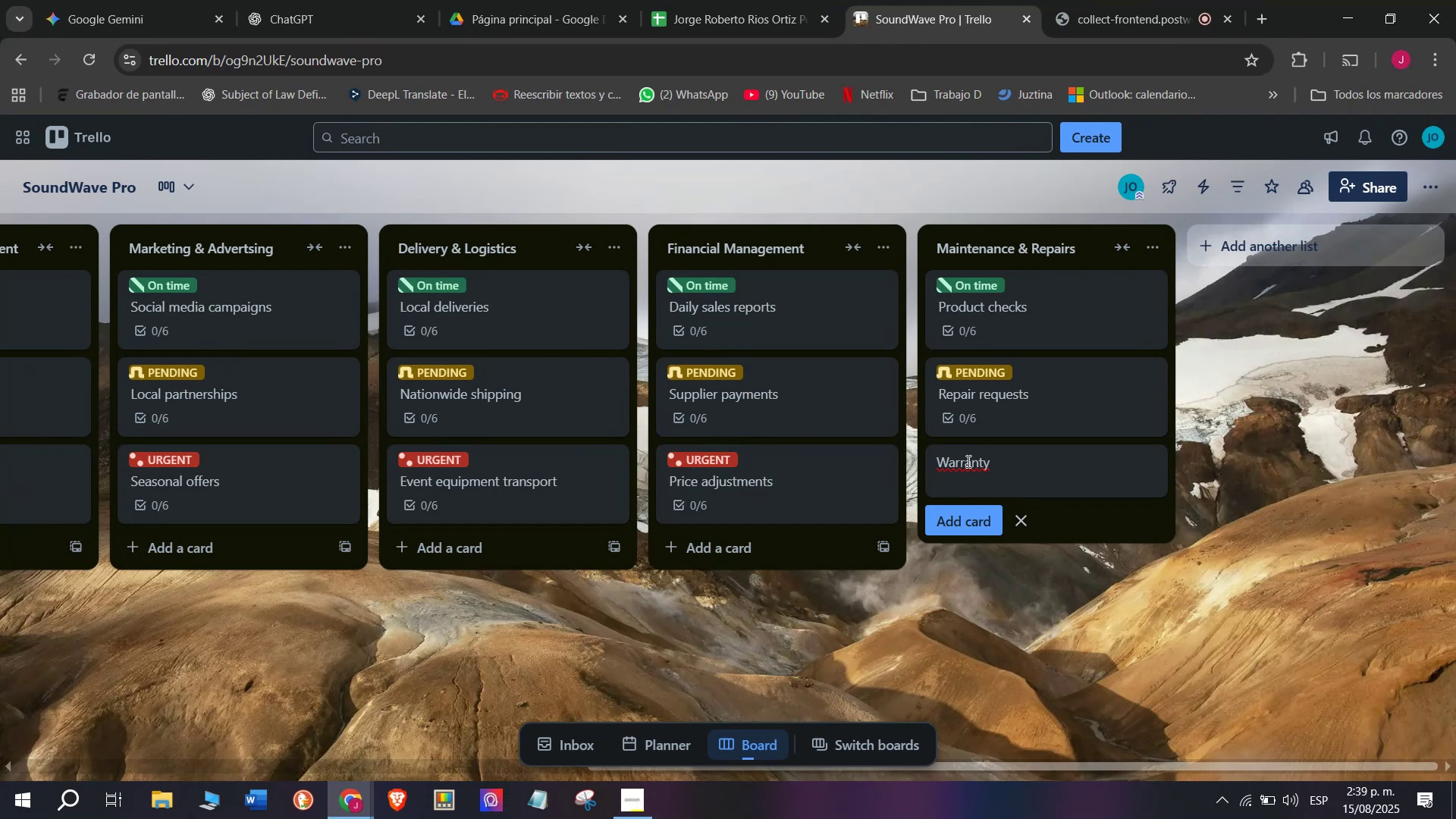 
type(claims)
 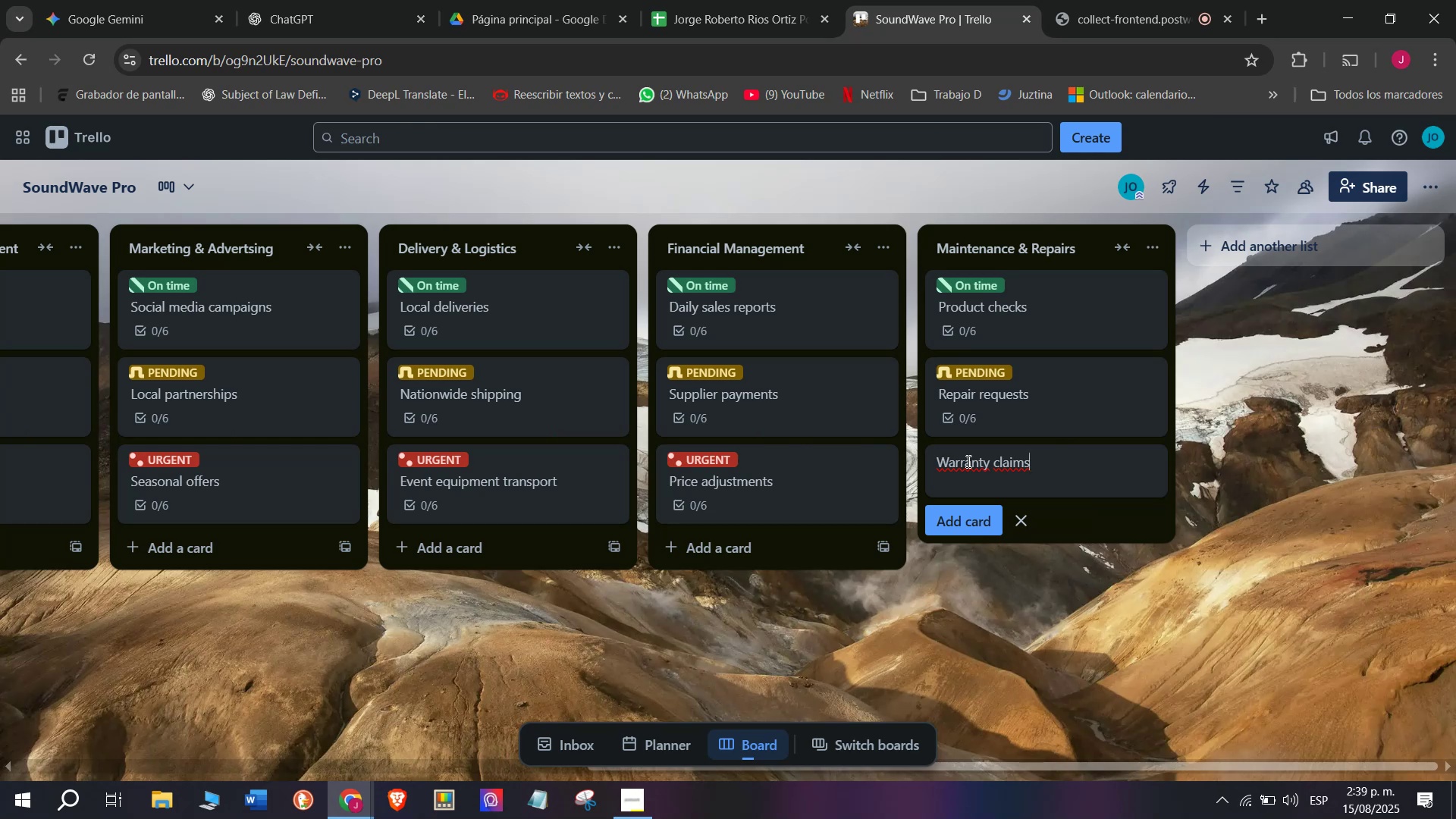 
wait(7.66)
 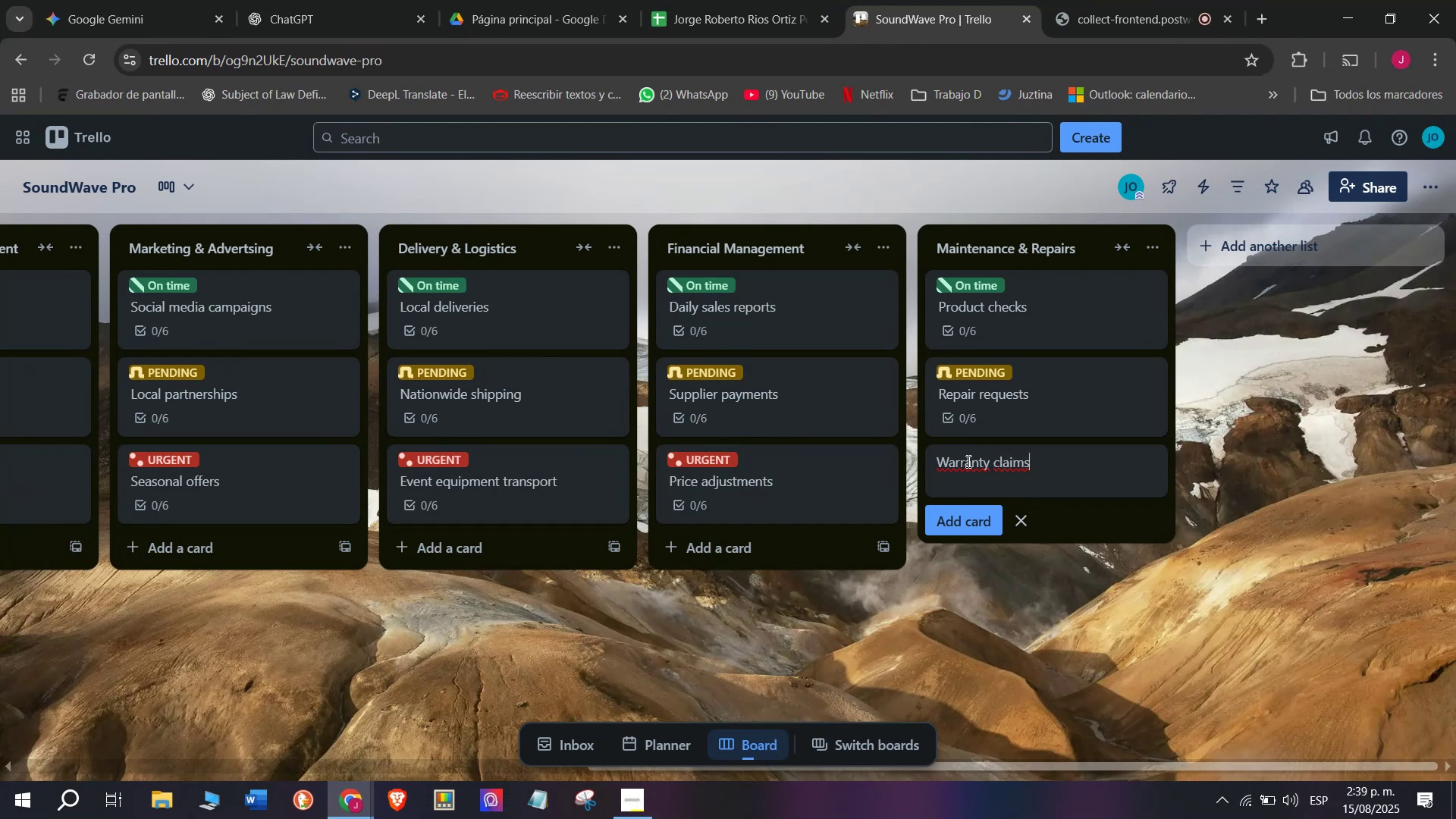 
key(Enter)
 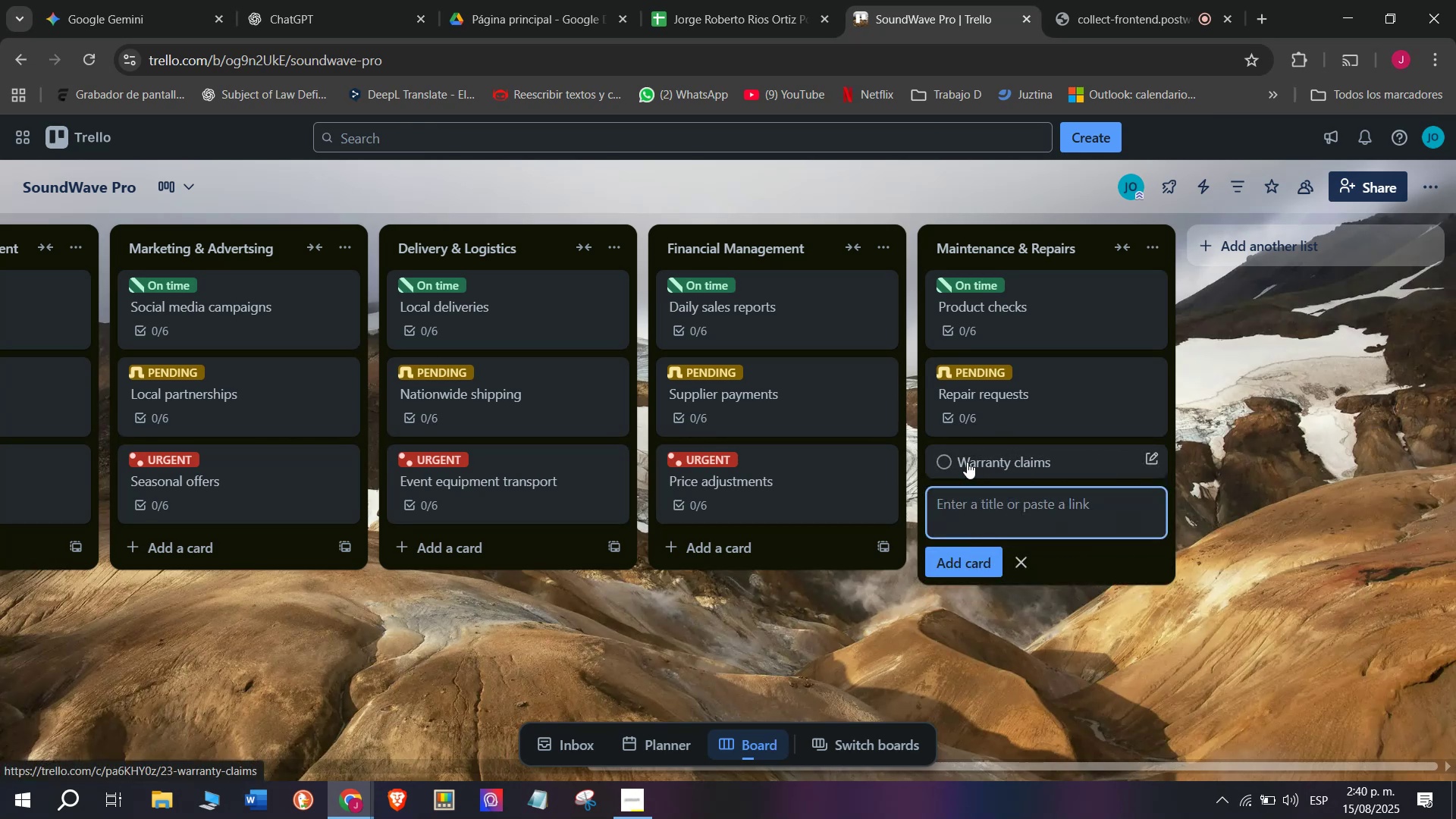 
left_click([967, 462])
 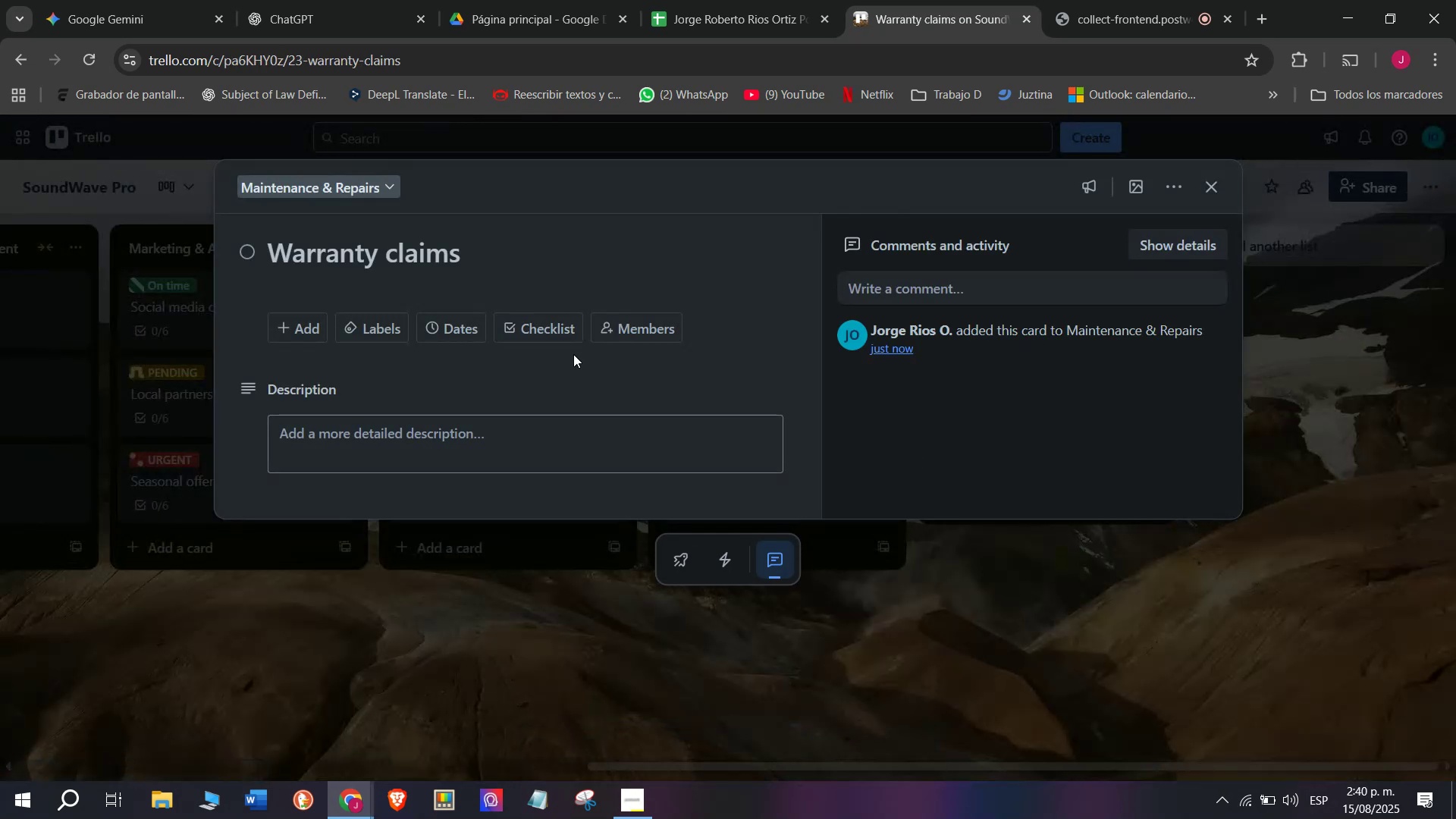 
left_click([538, 322])
 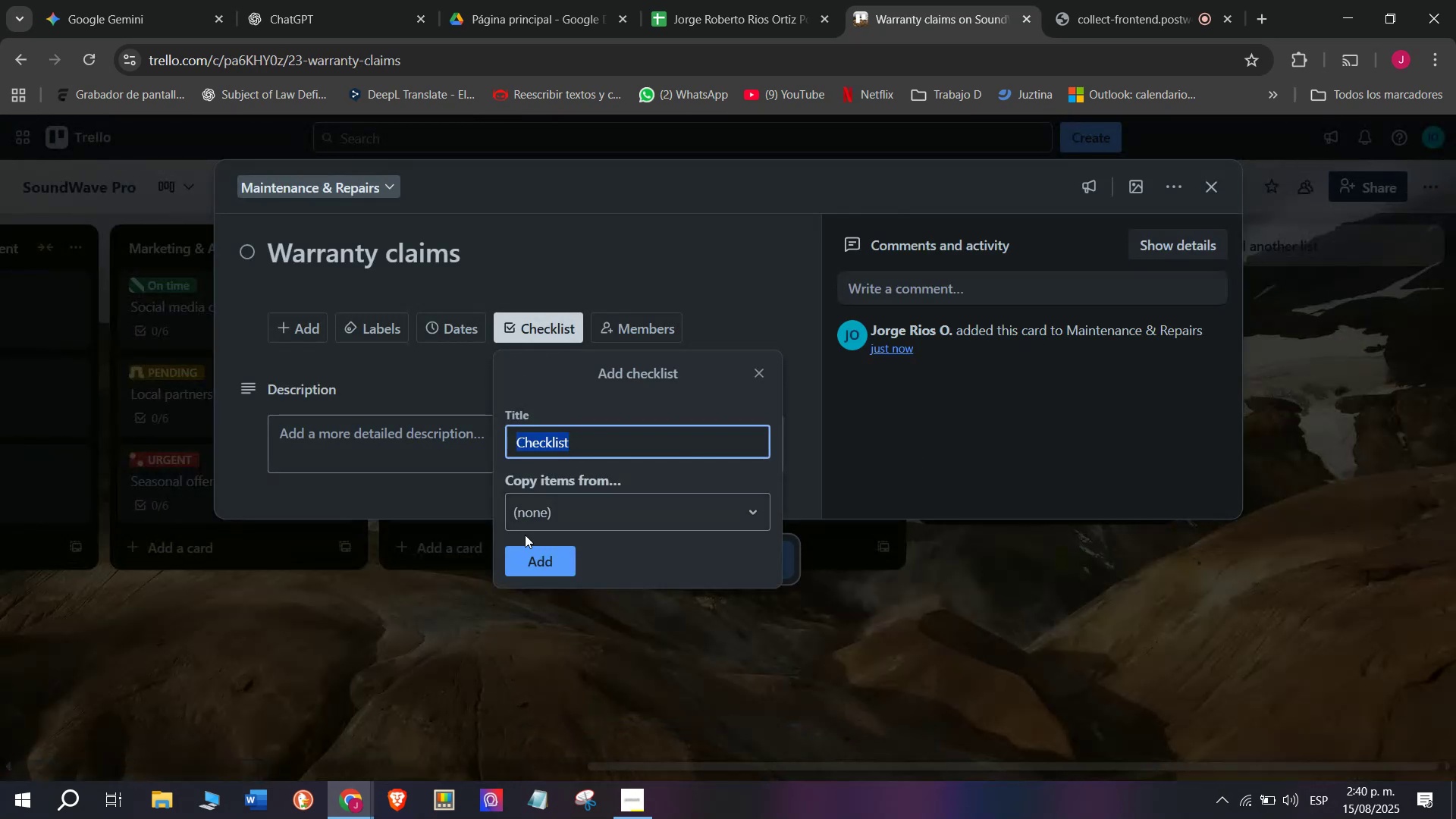 
left_click([529, 551])
 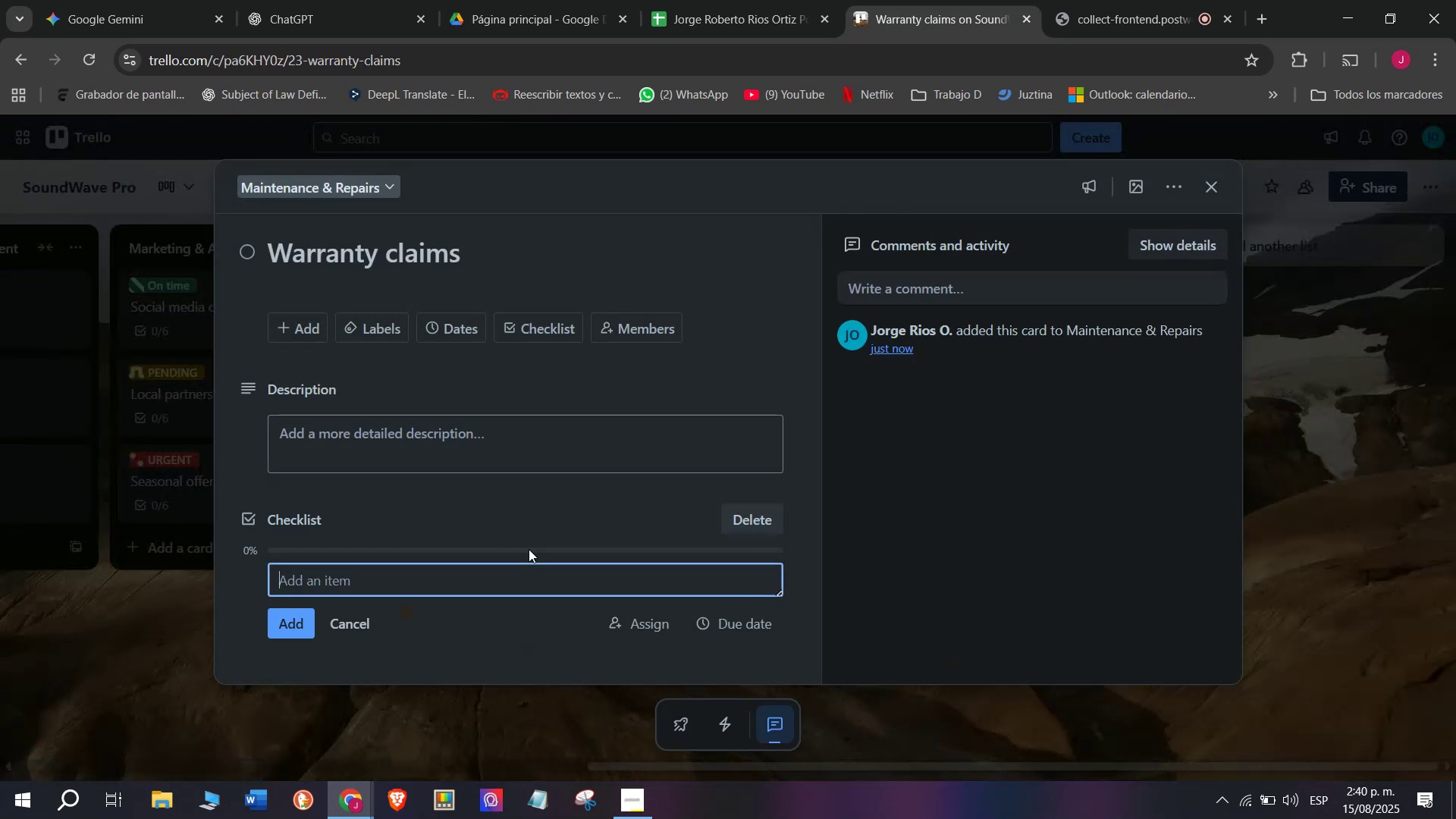 
type(Verify )
 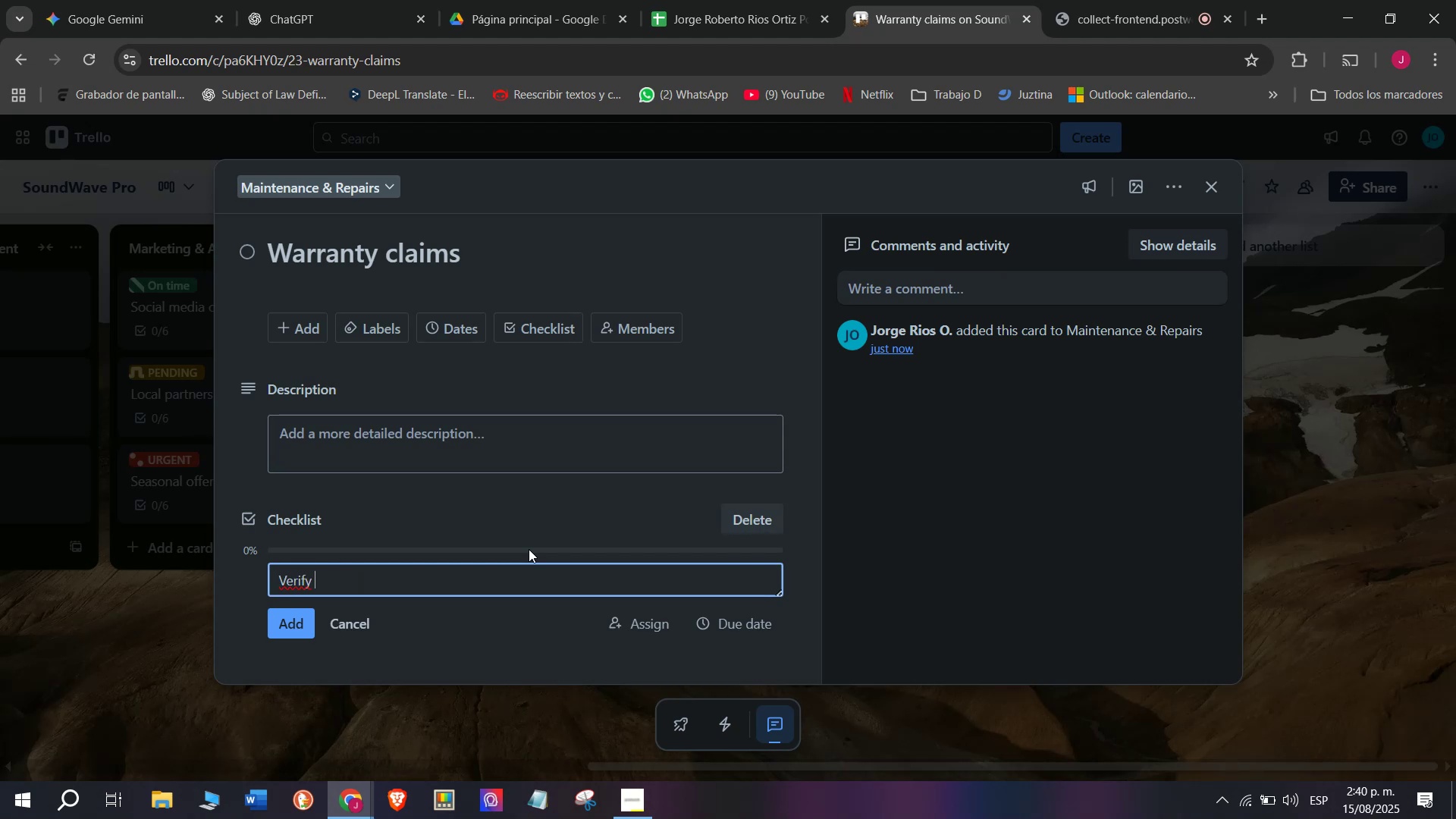 
type(warranty)
 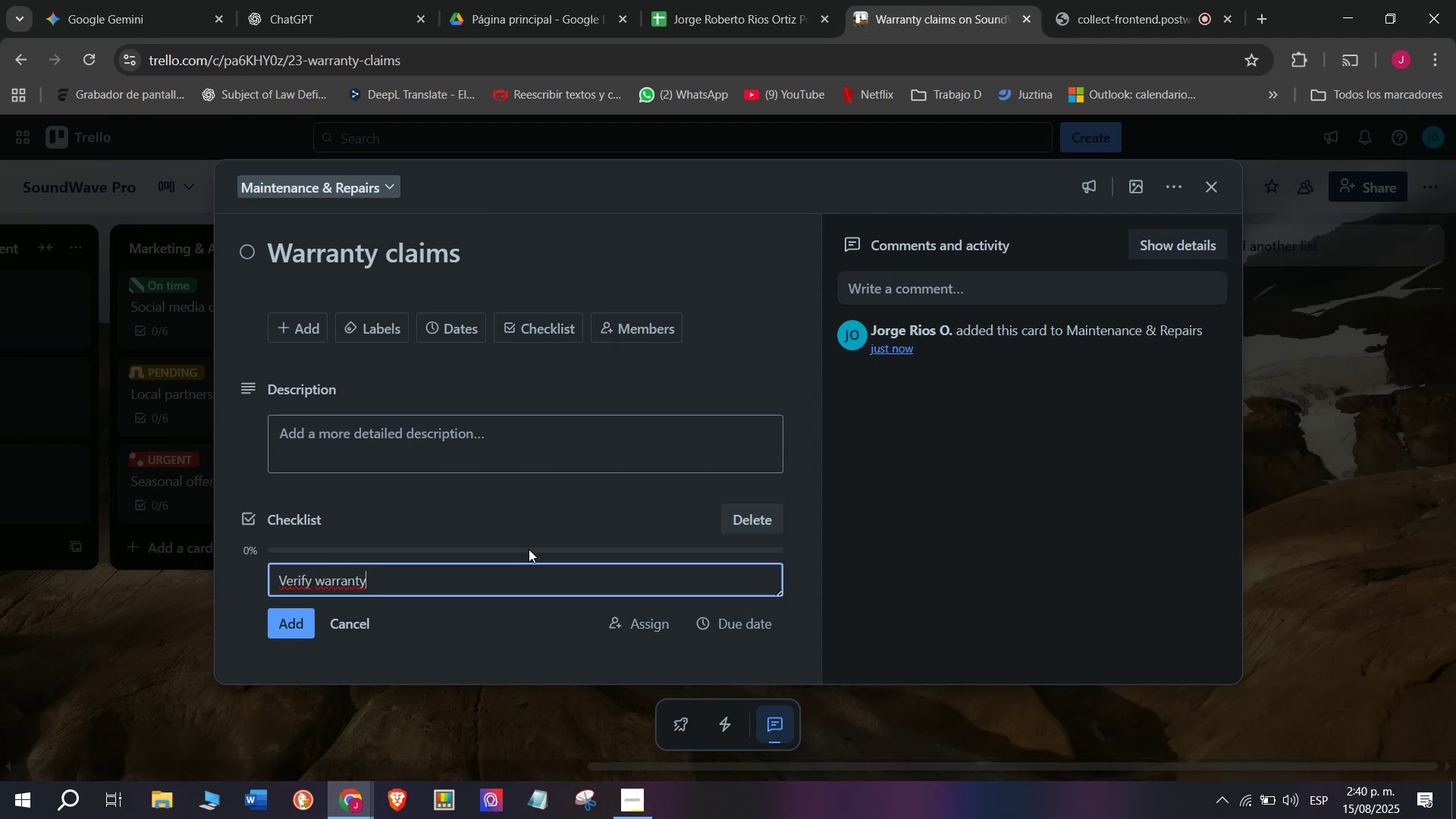 
key(Space)
 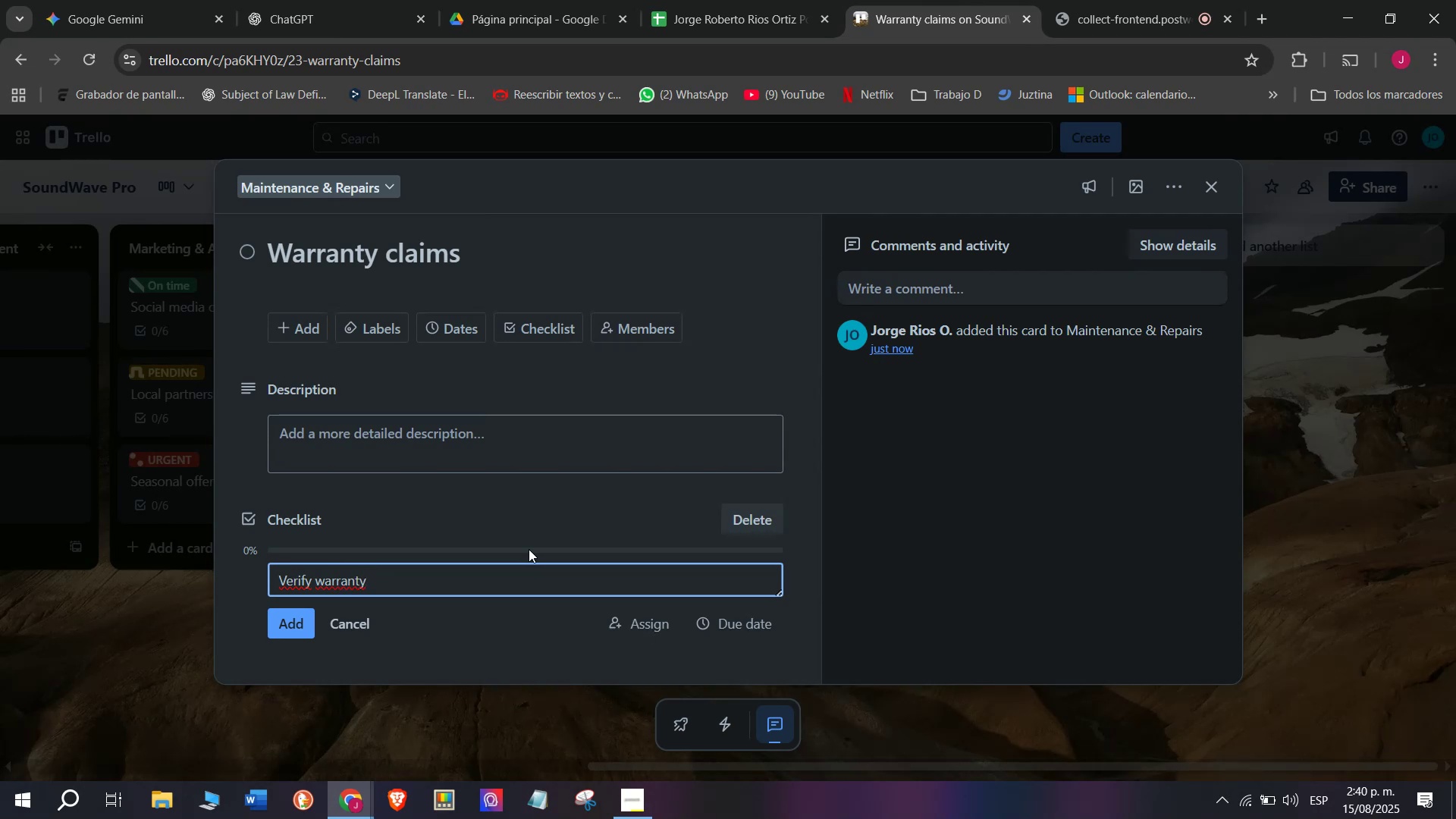 
key(I)
 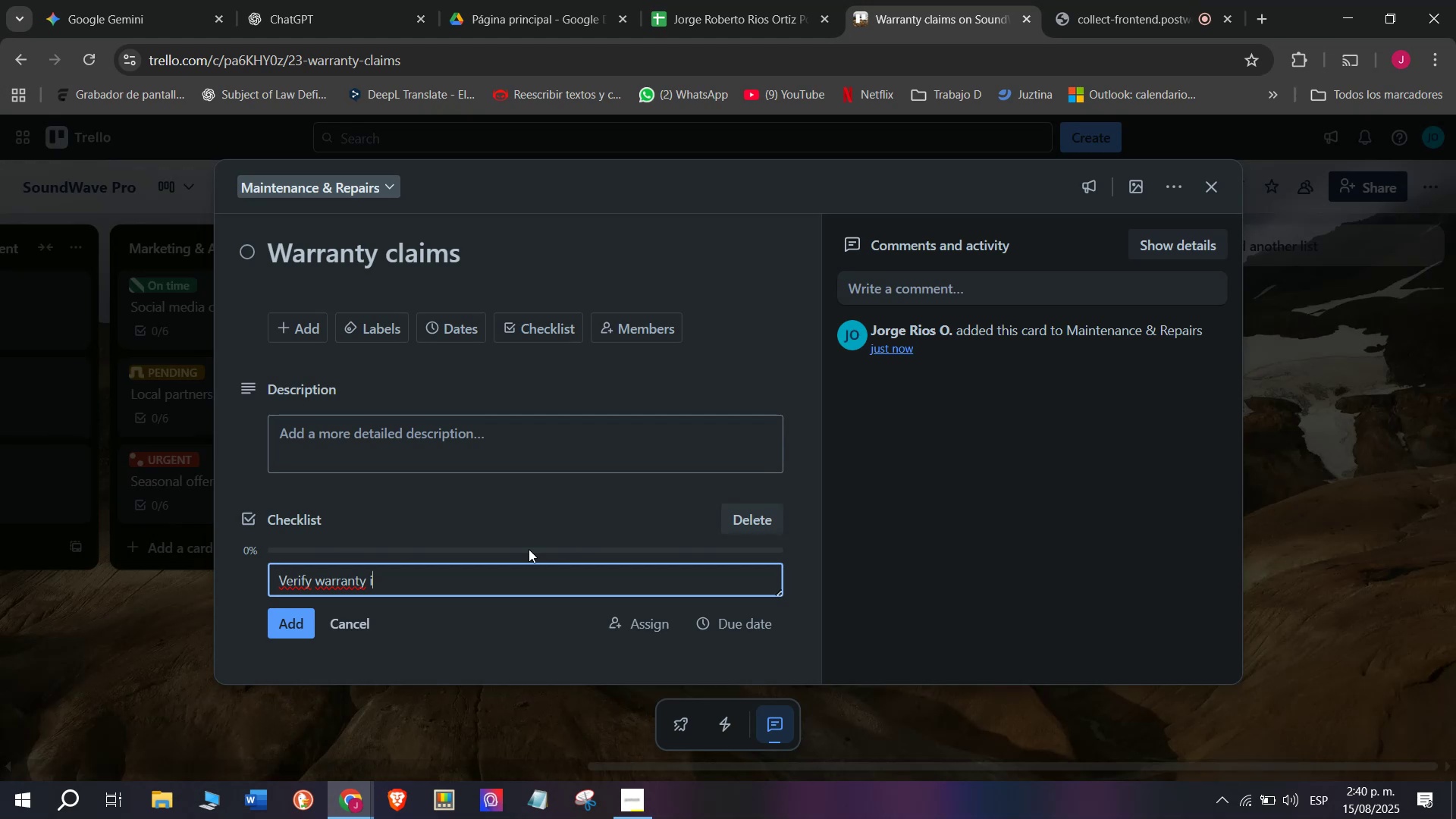 
wait(6.01)
 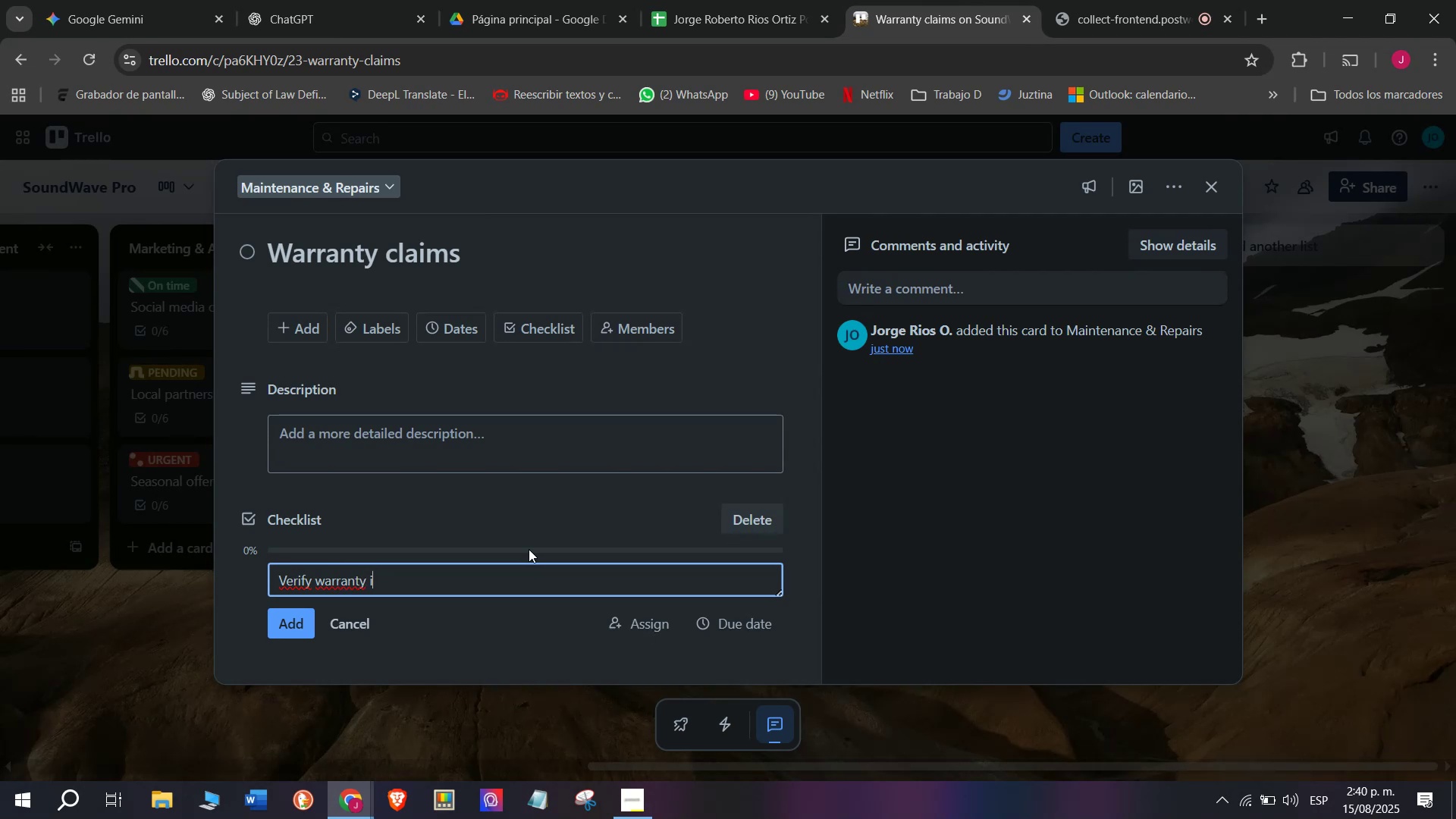 
key(Backspace)
type(status)
 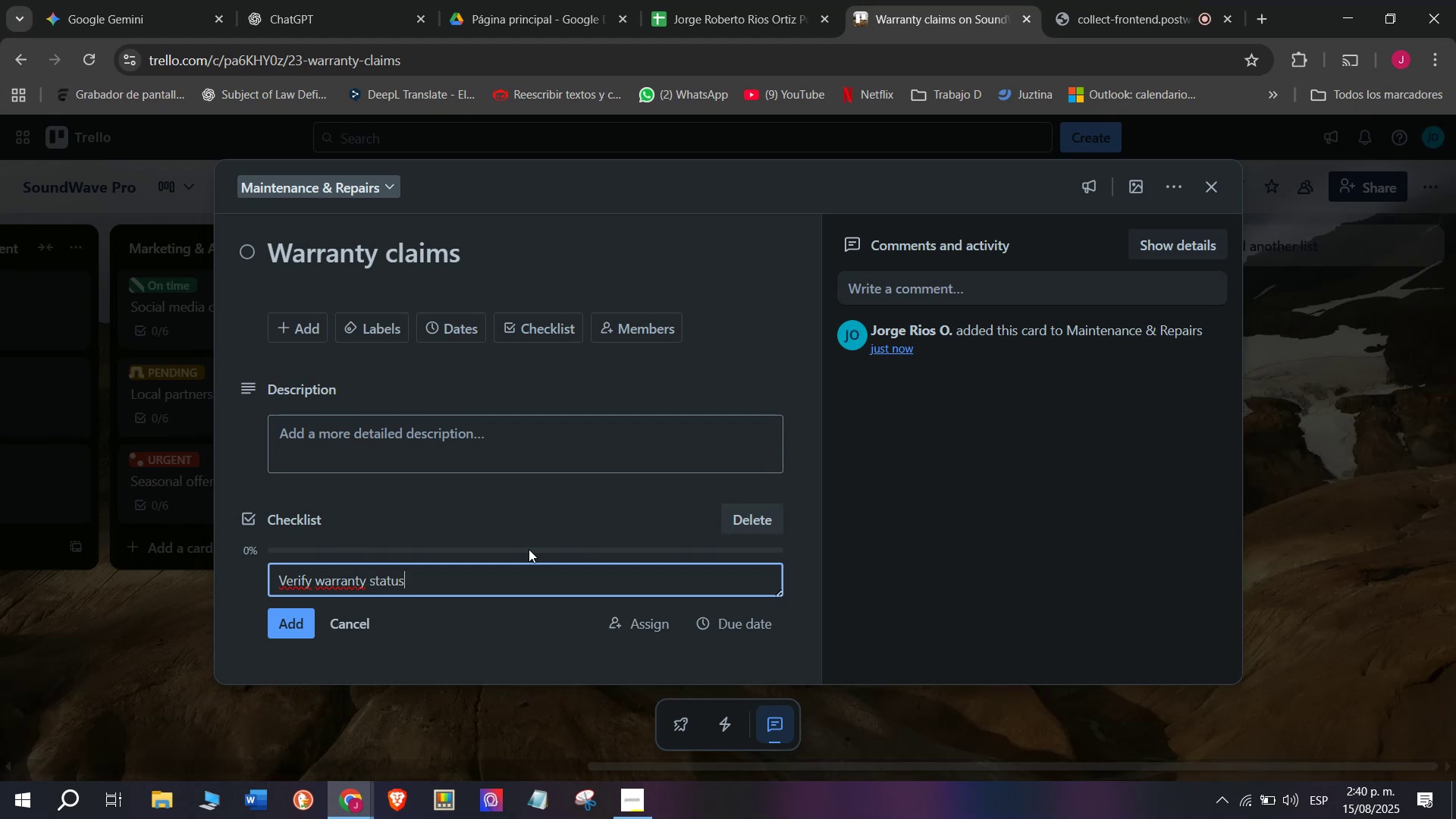 
key(Enter)
 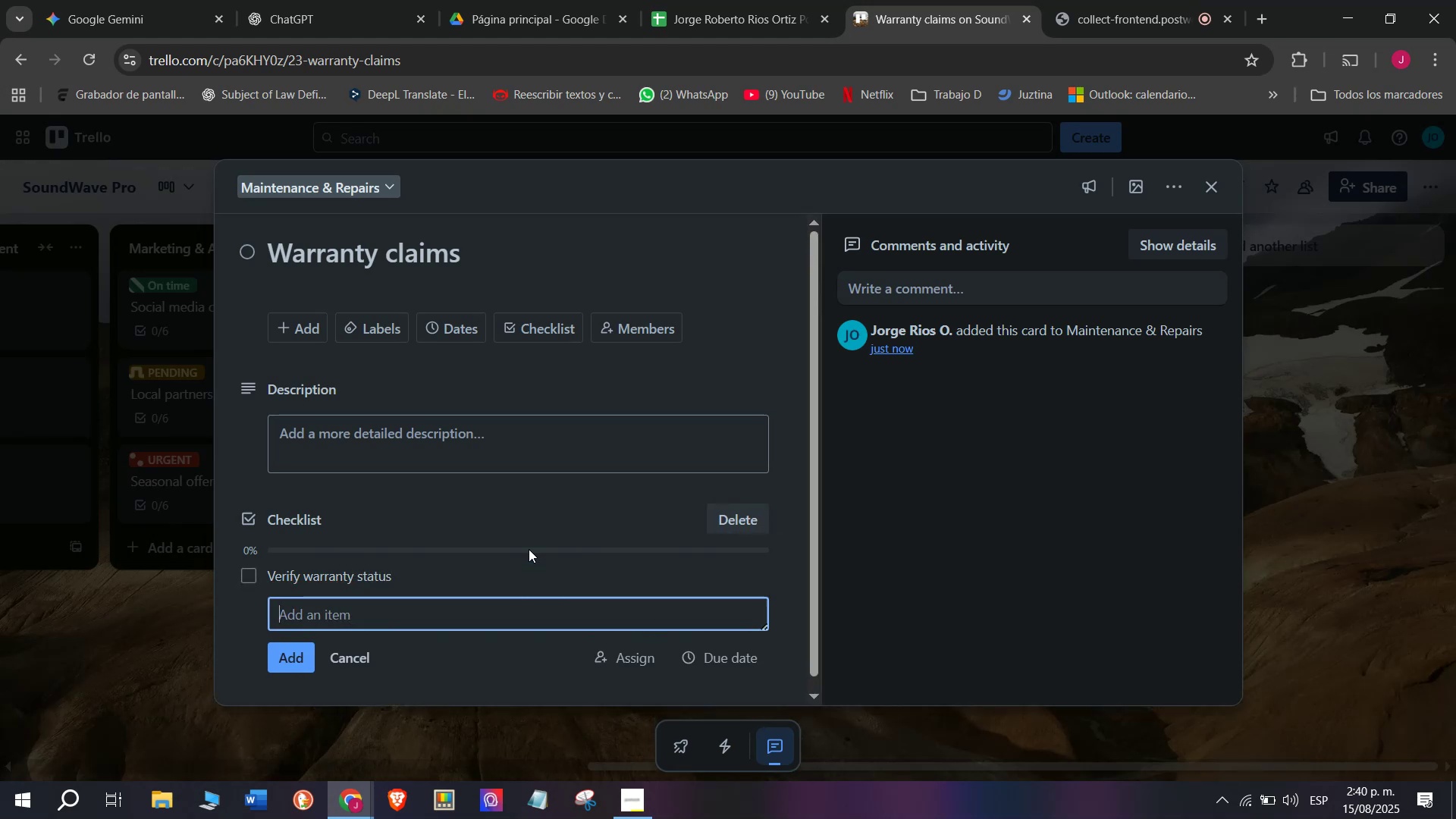 
type(Ao)
key(Backspace)
type(pp)
 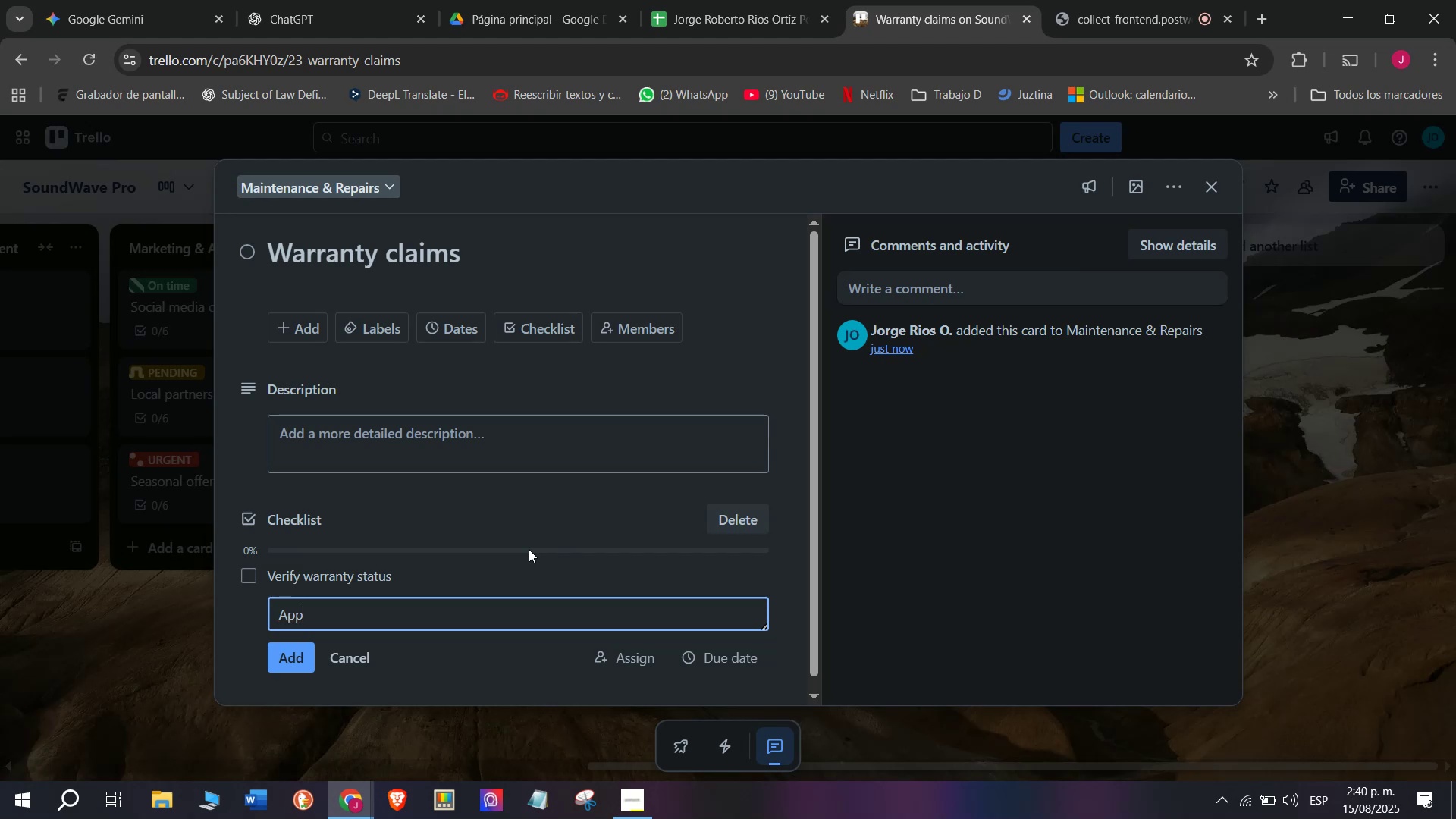 
type(rove clain)
 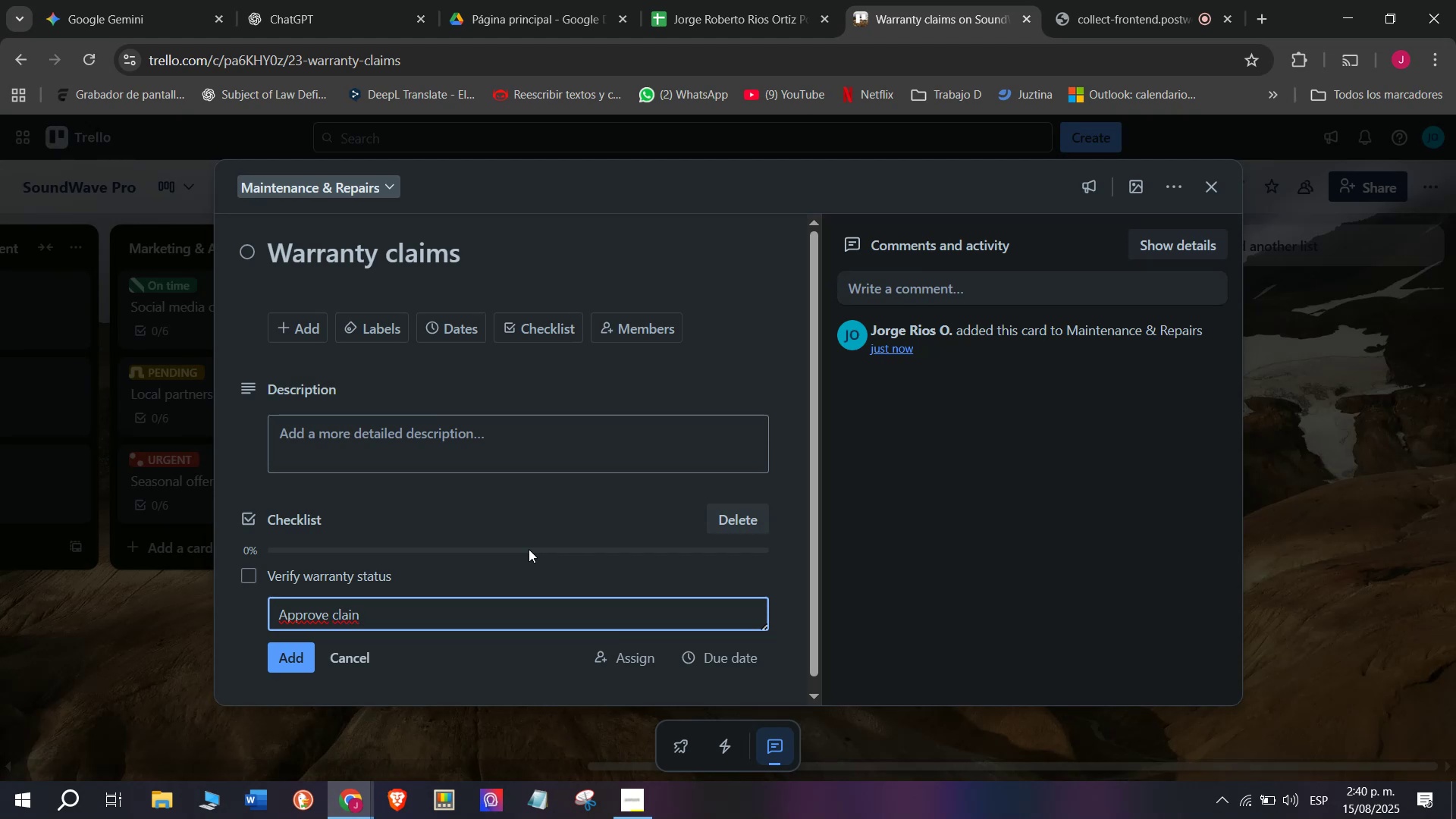 
wait(5.46)
 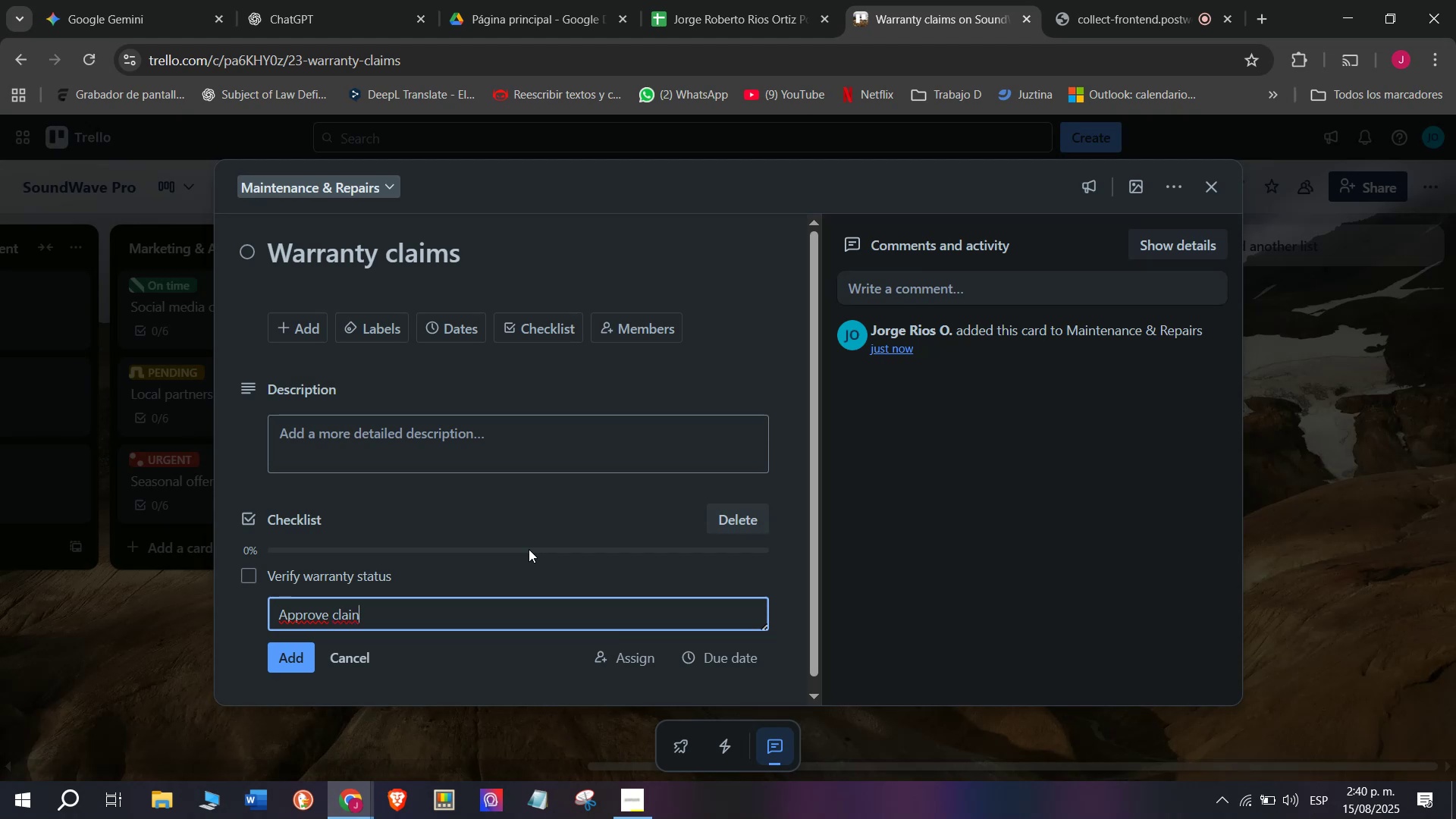 
key(Backspace)
 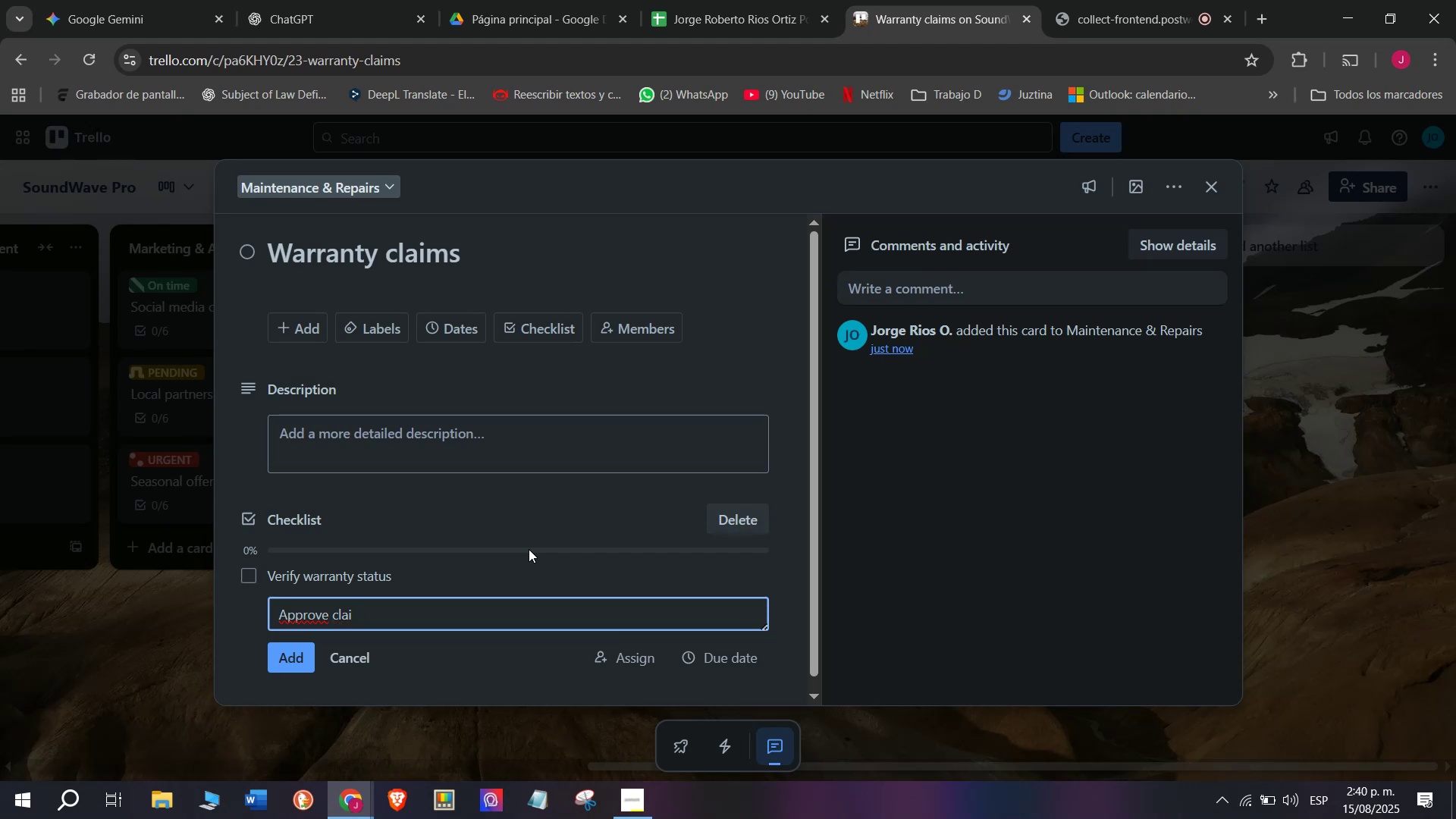 
key(M)
 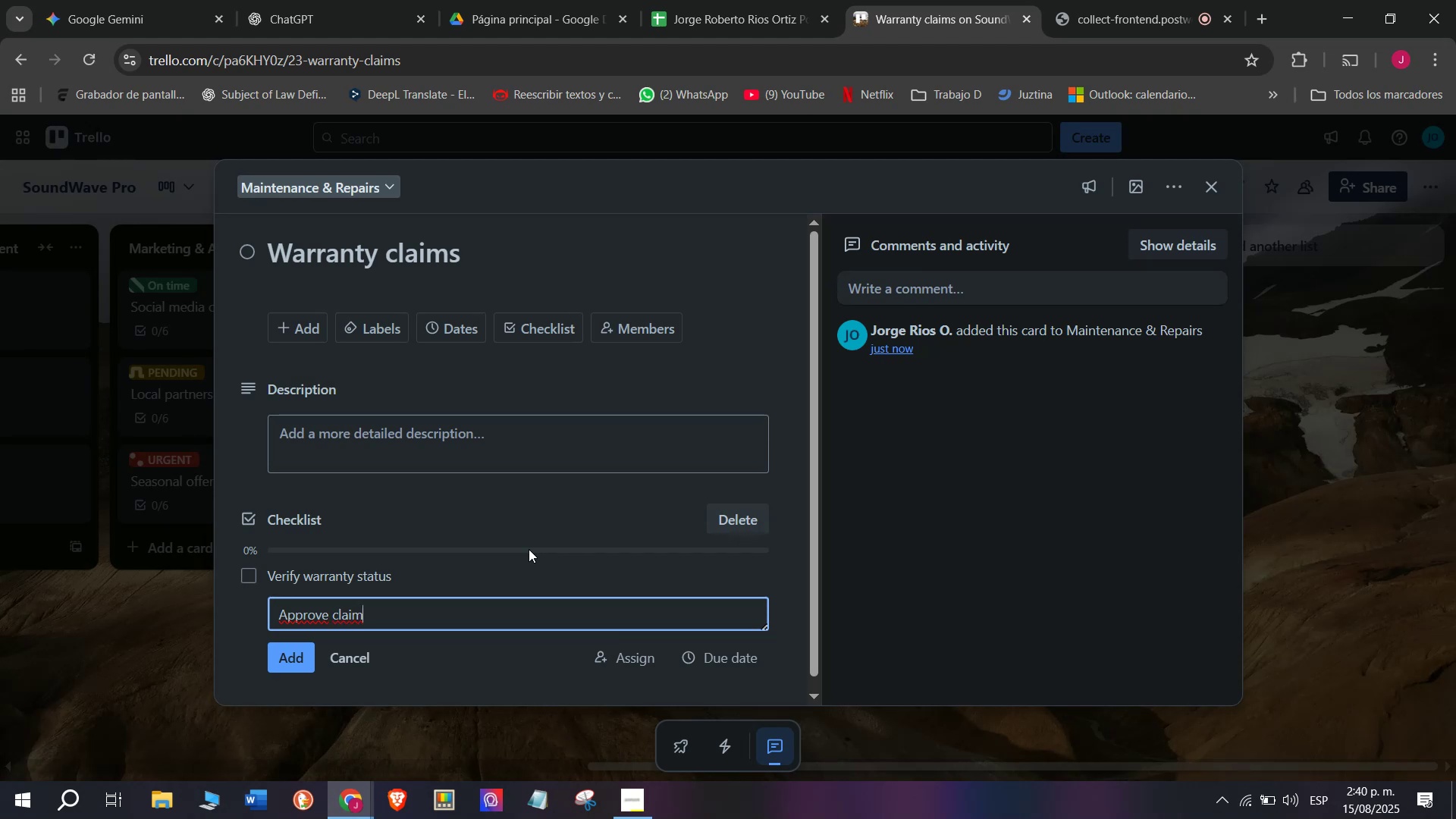 
key(Enter)
 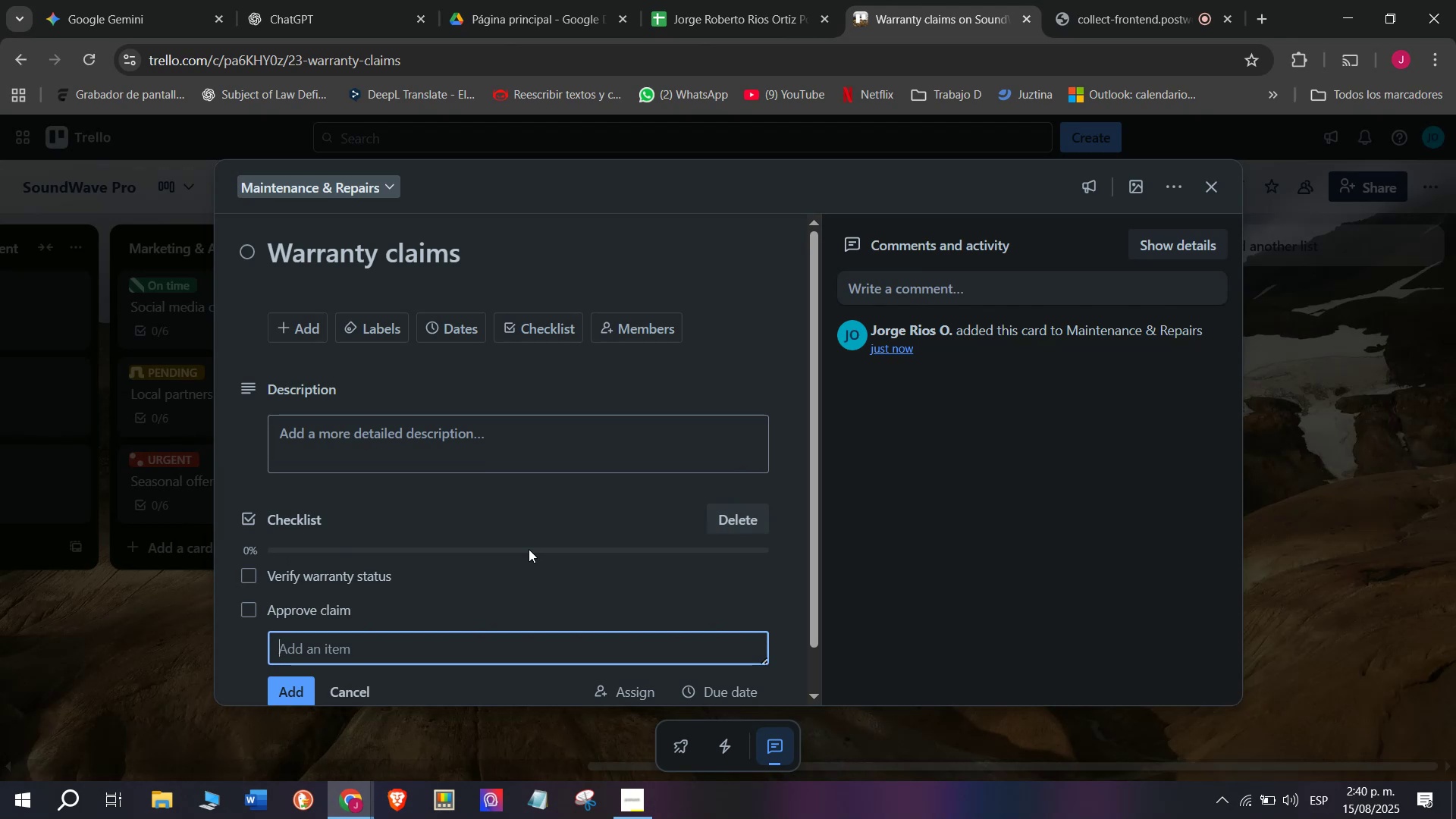 
type(Arrange )
 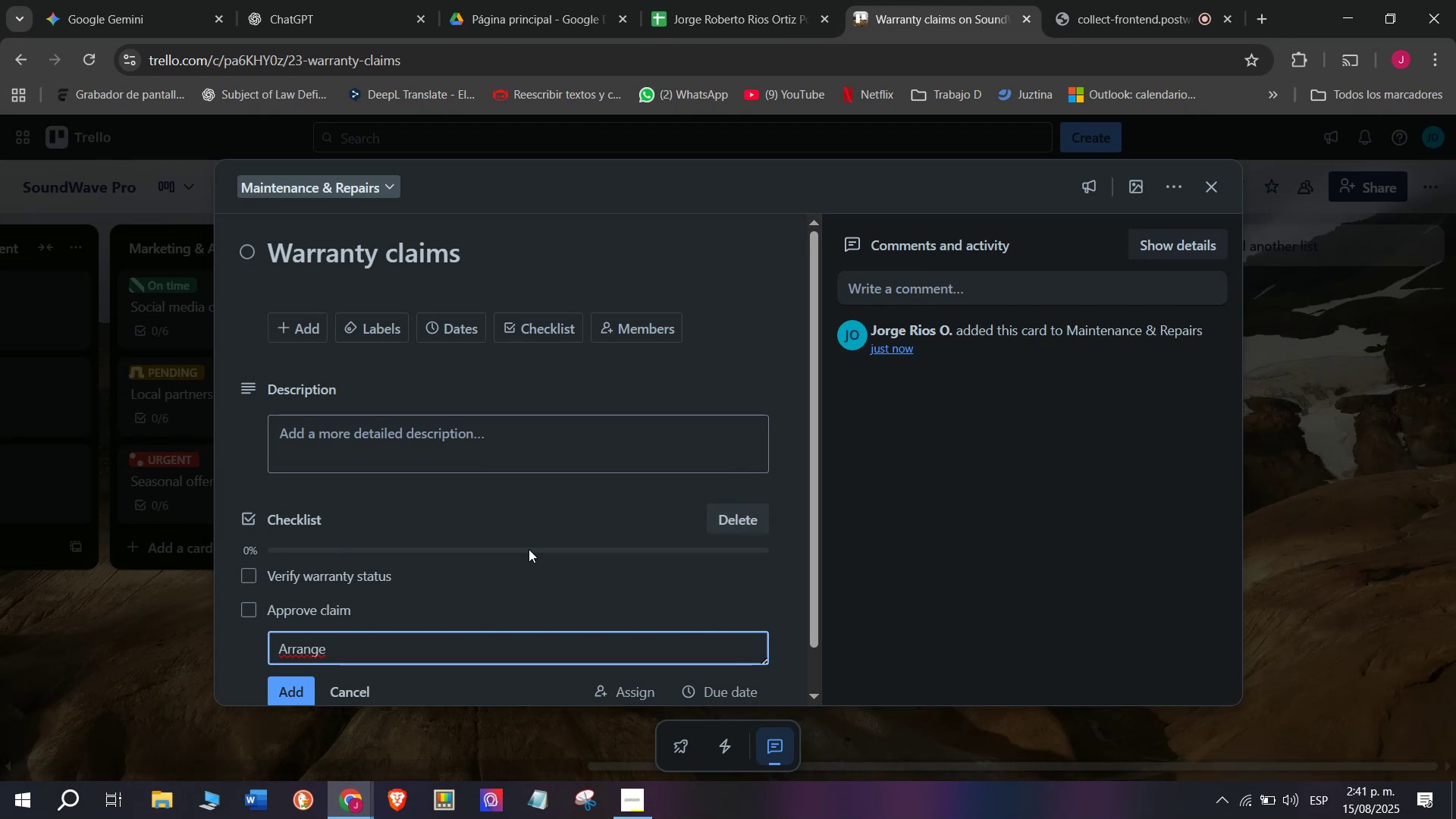 
wait(5.37)
 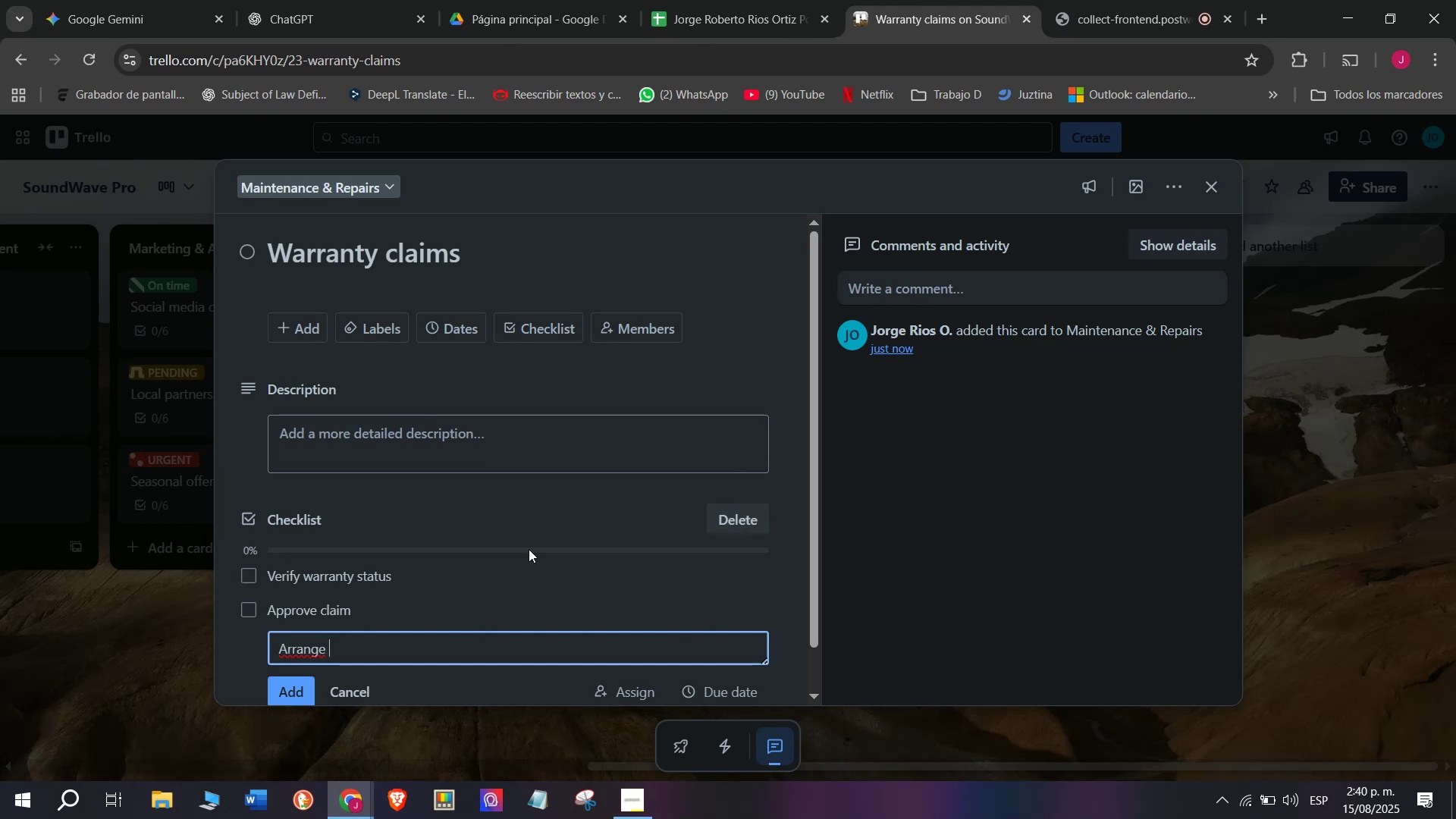 
type(pickup )
 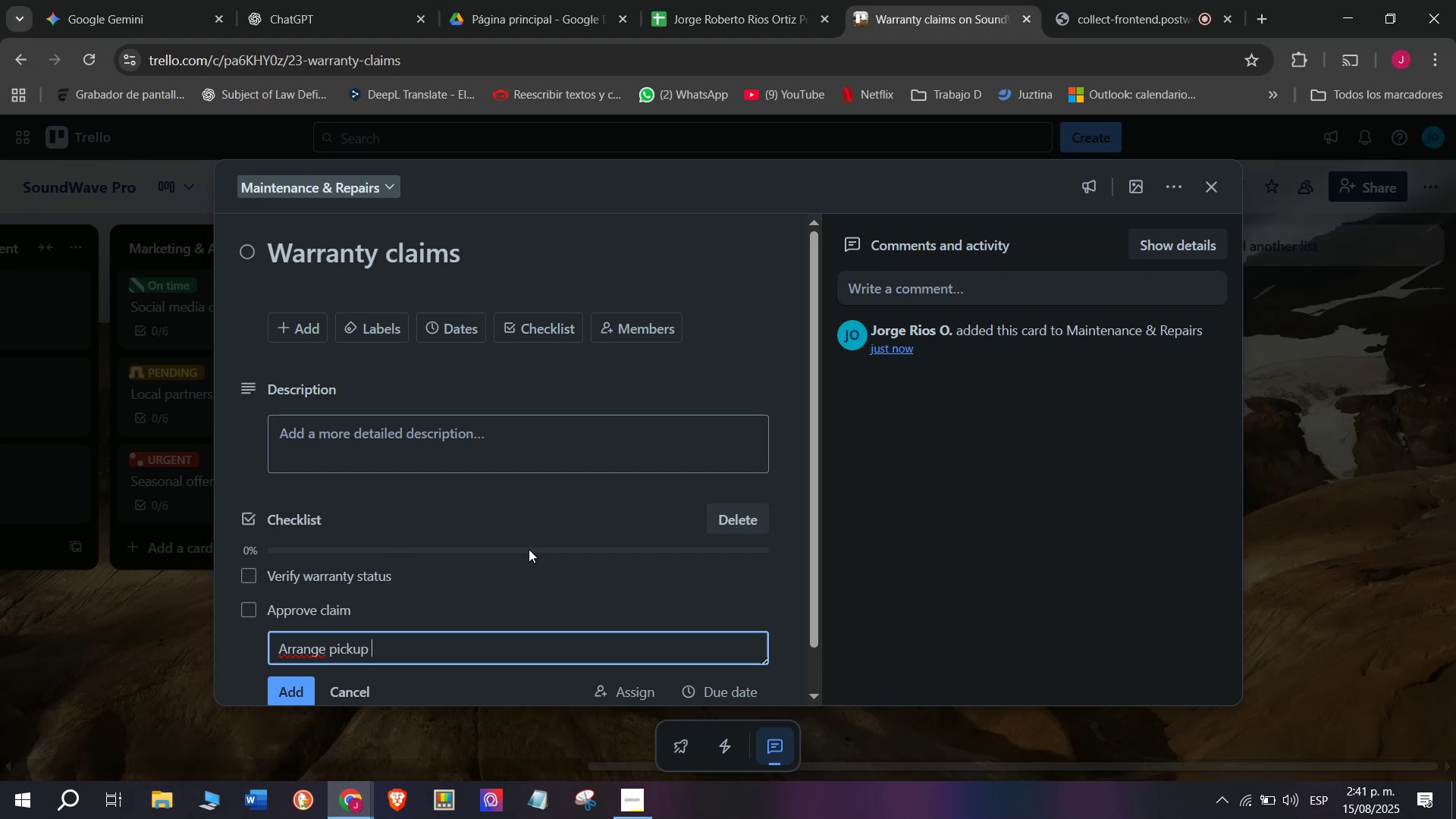 
type(or drop-off)
 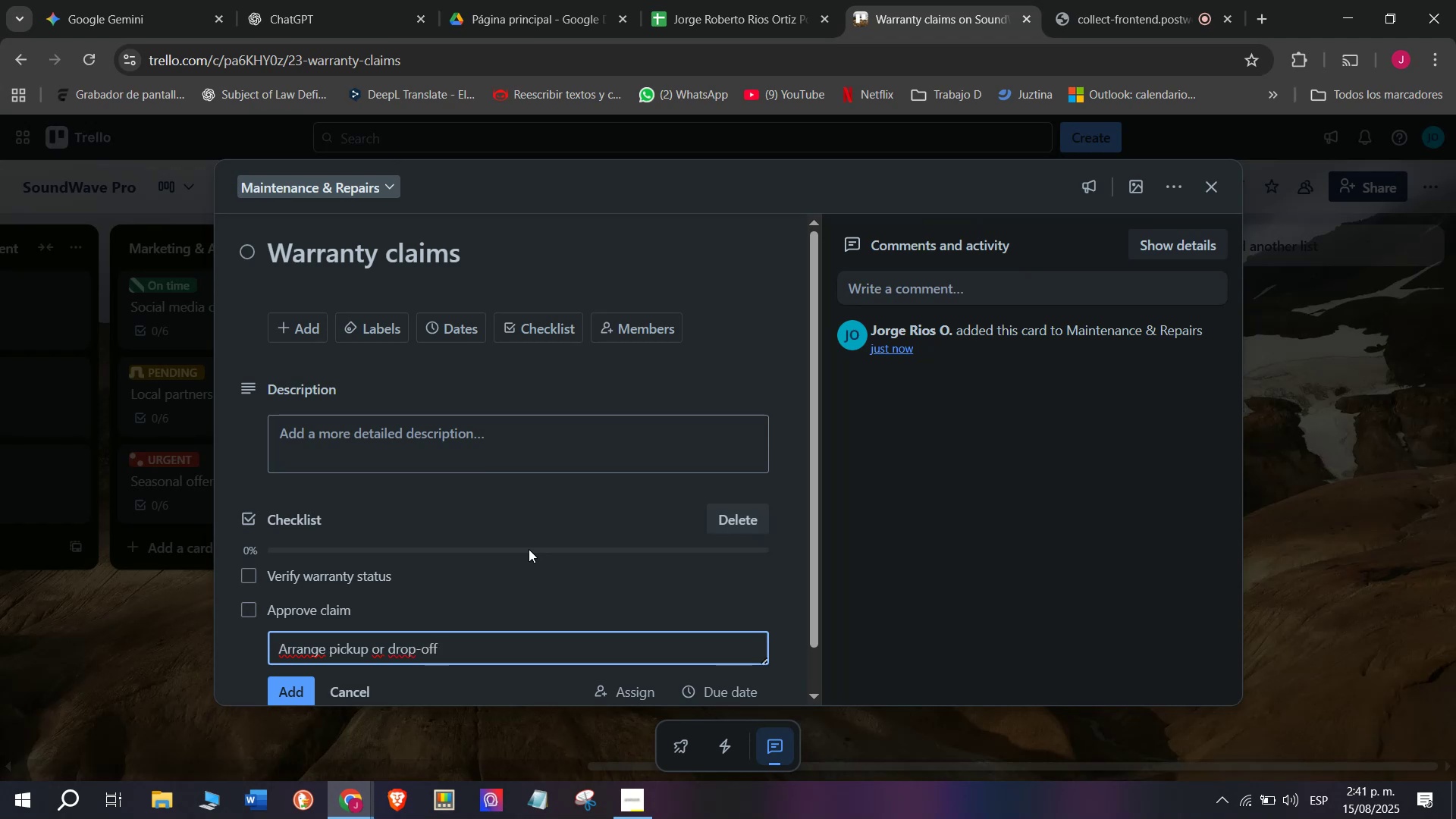 
key(Enter)
 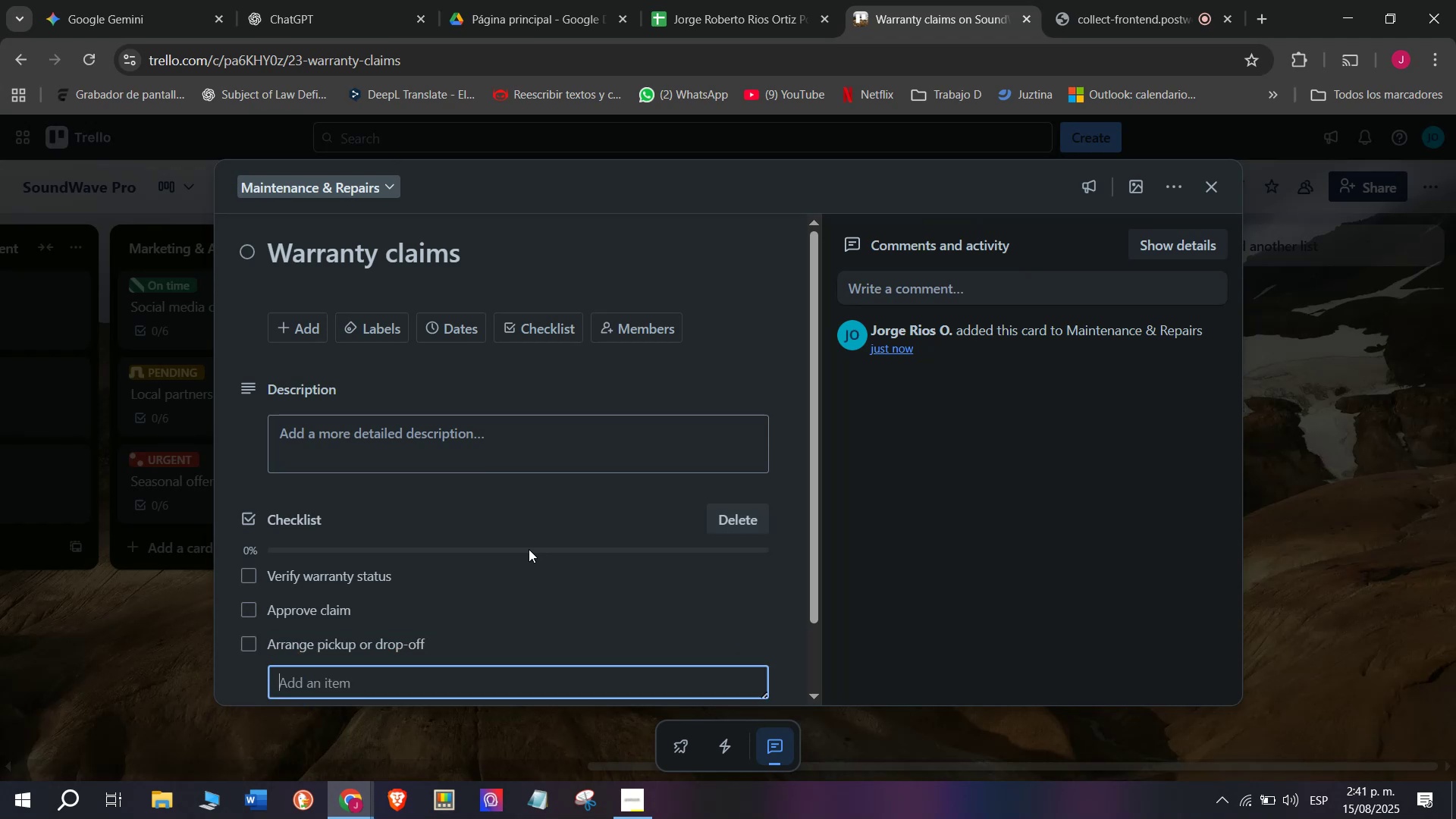 
type(repair)
 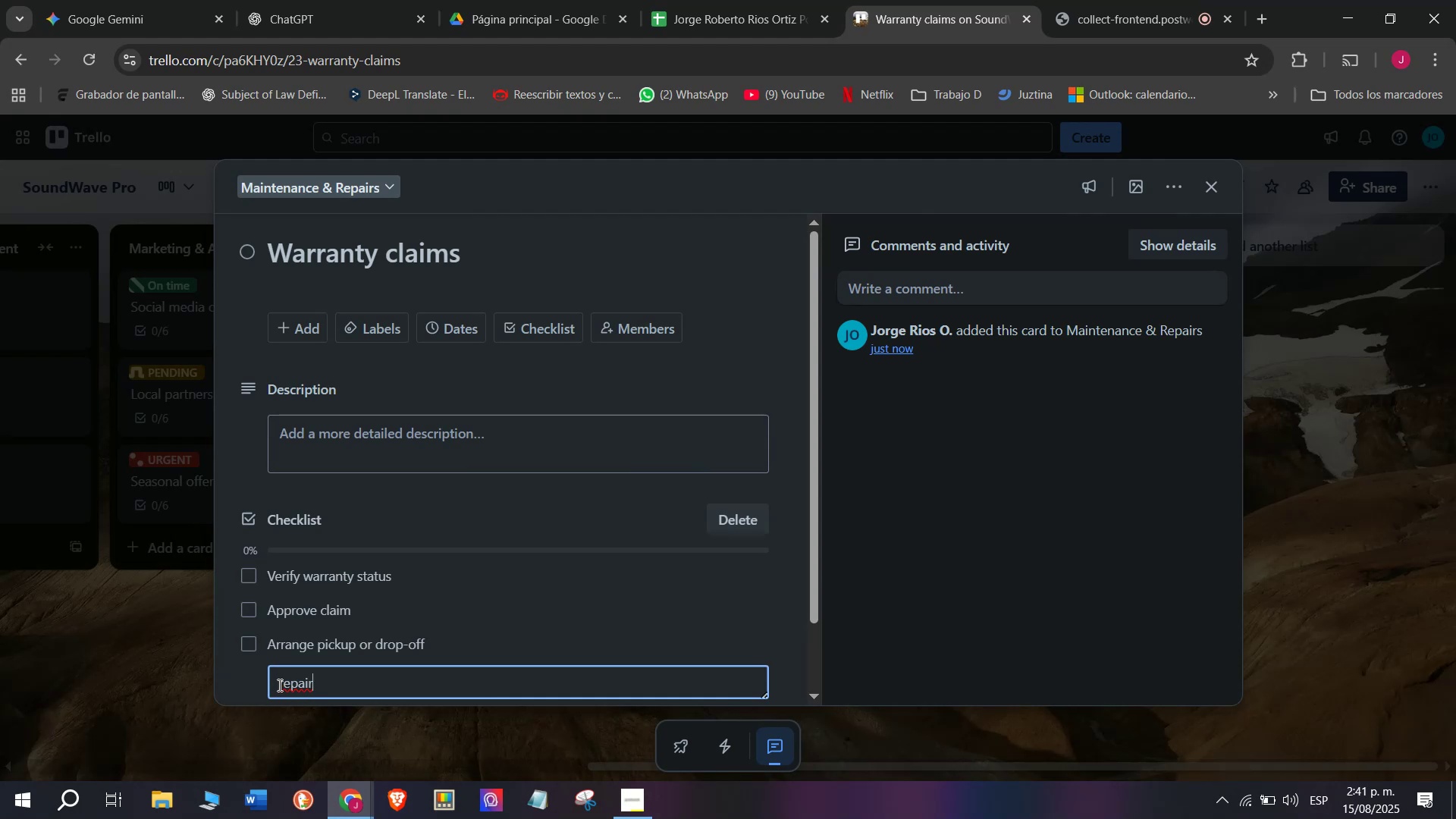 
left_click([284, 685])
 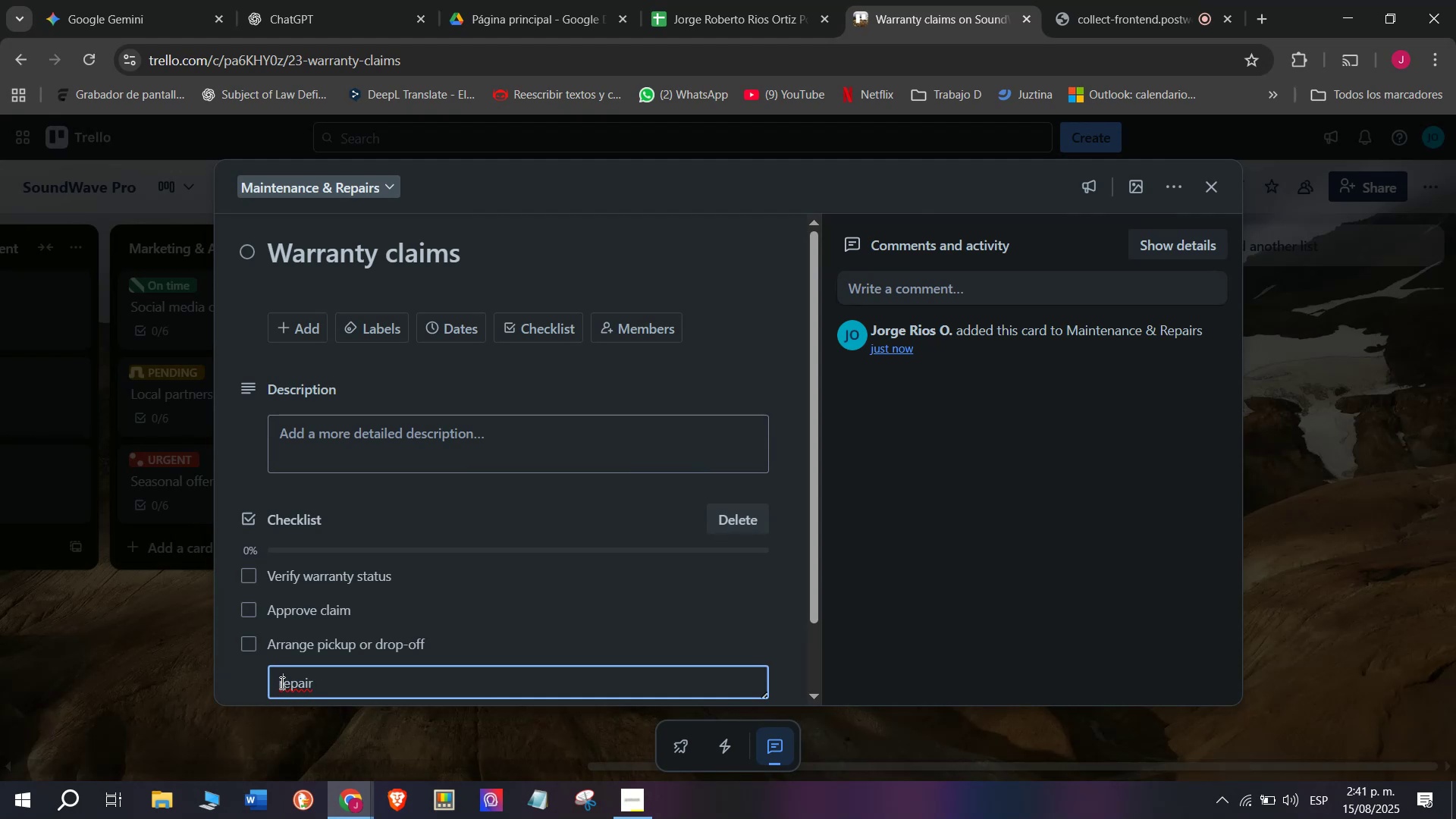 
key(Backspace)
 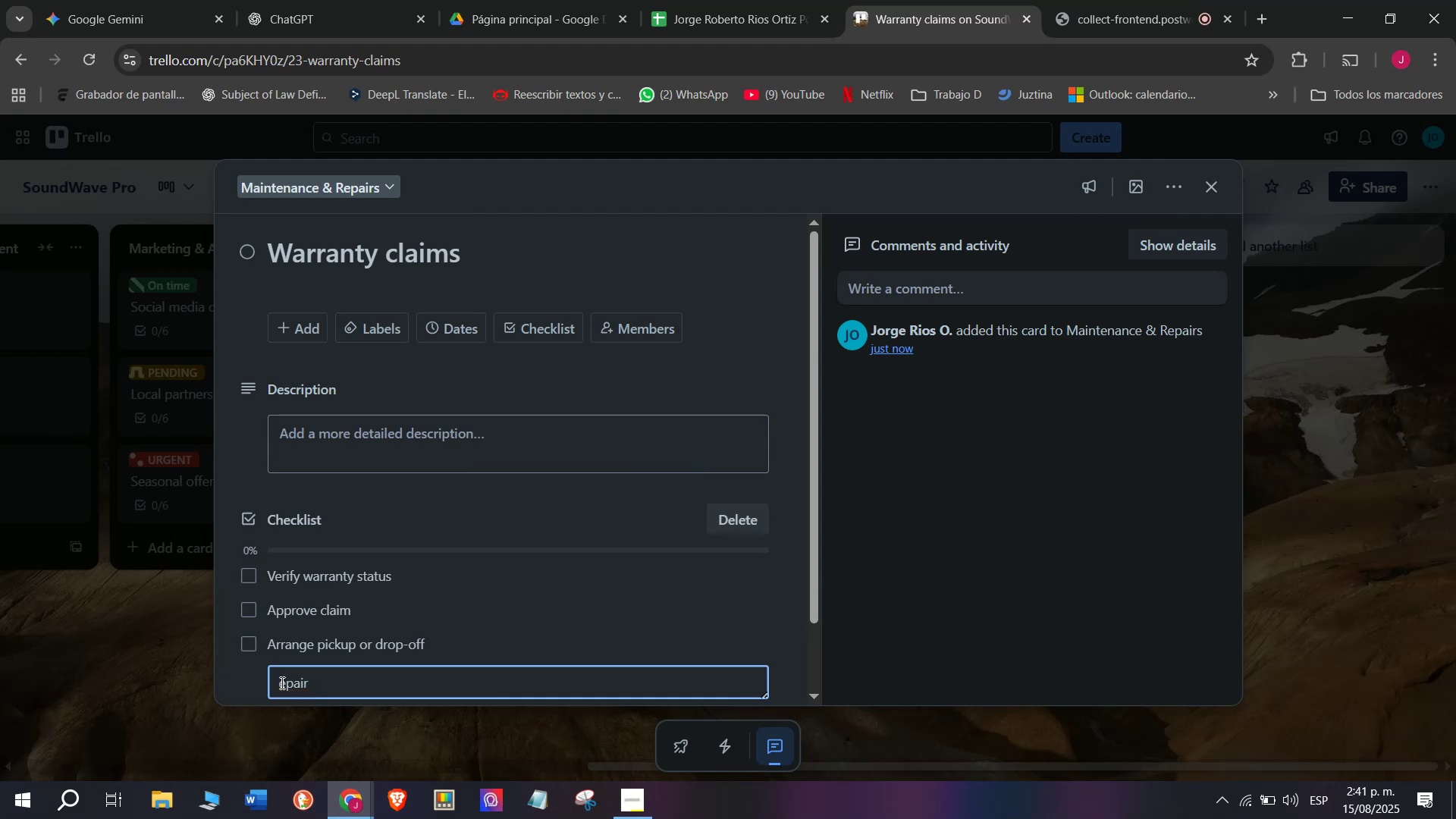 
key(Shift+R)
 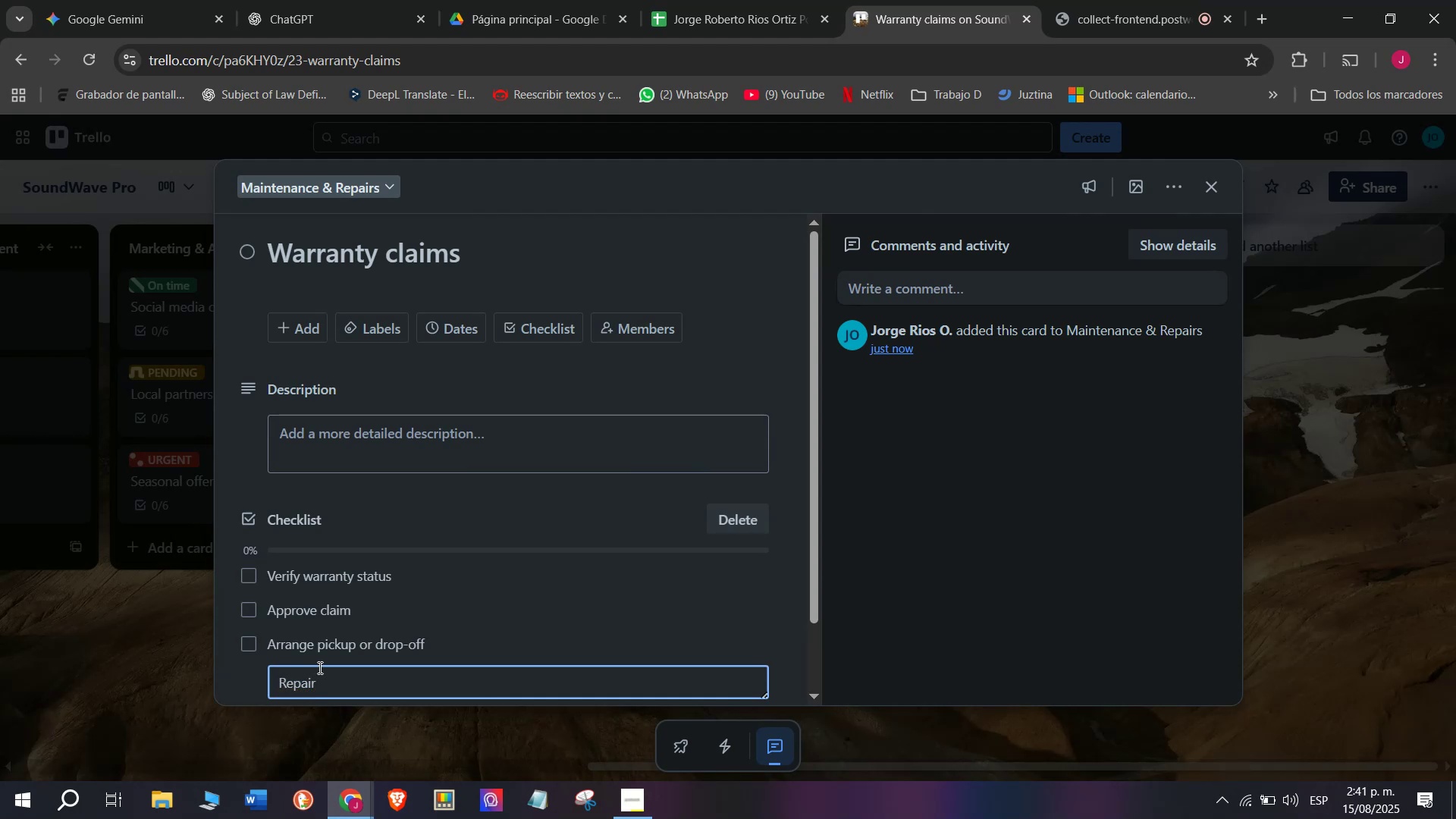 
left_click([327, 682])
 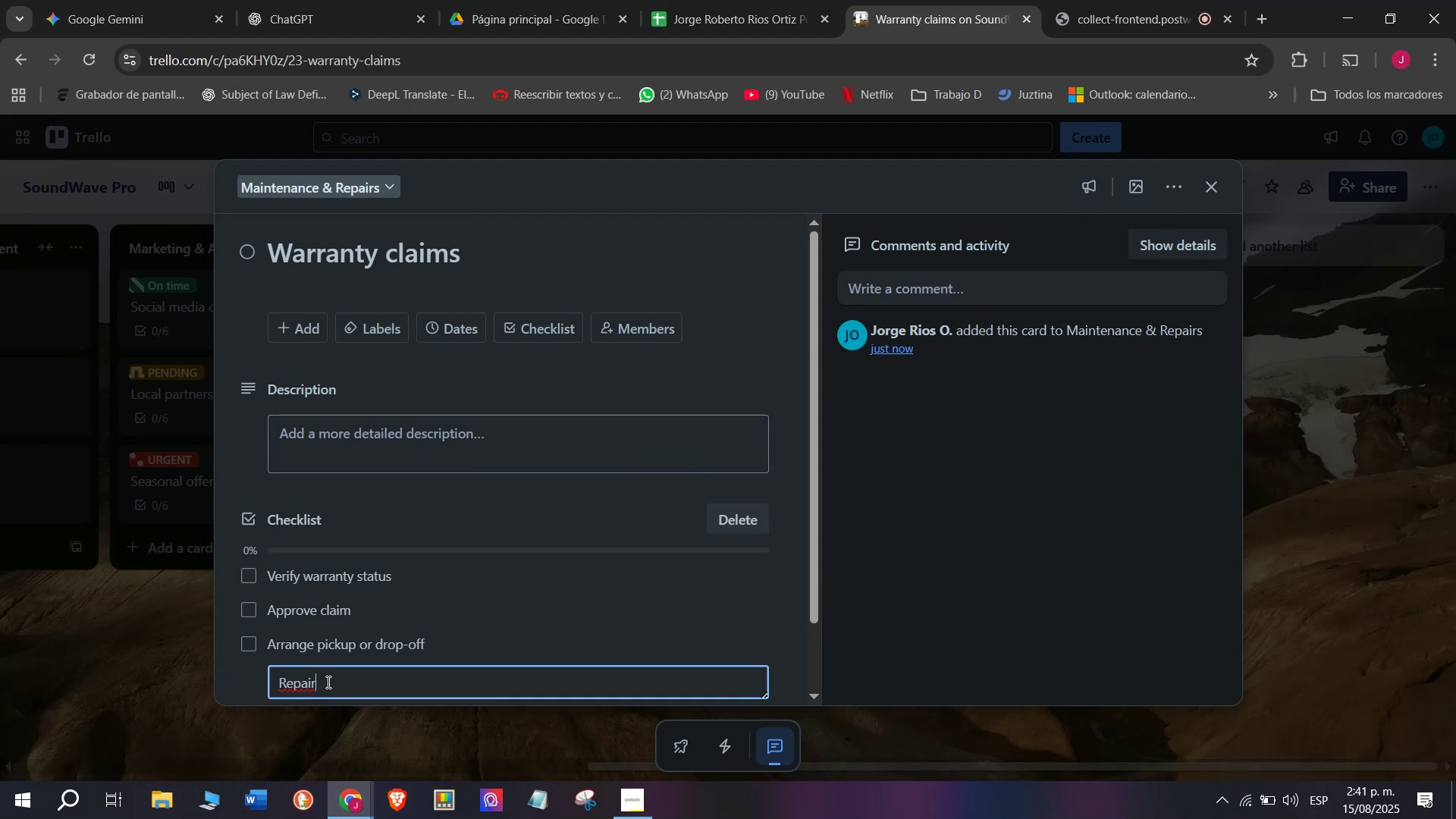 
key(Space)
 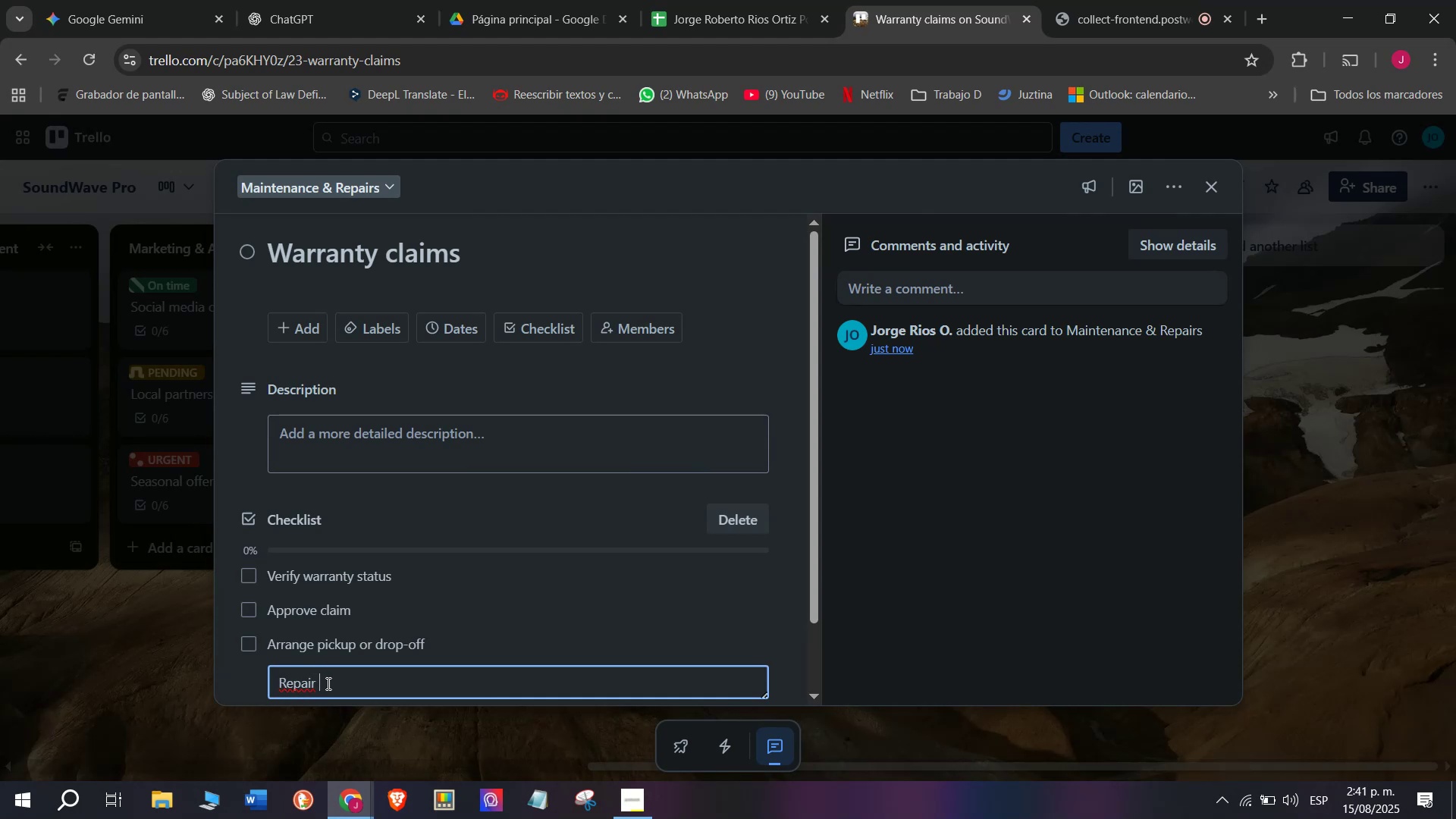 
type(or replace product)
 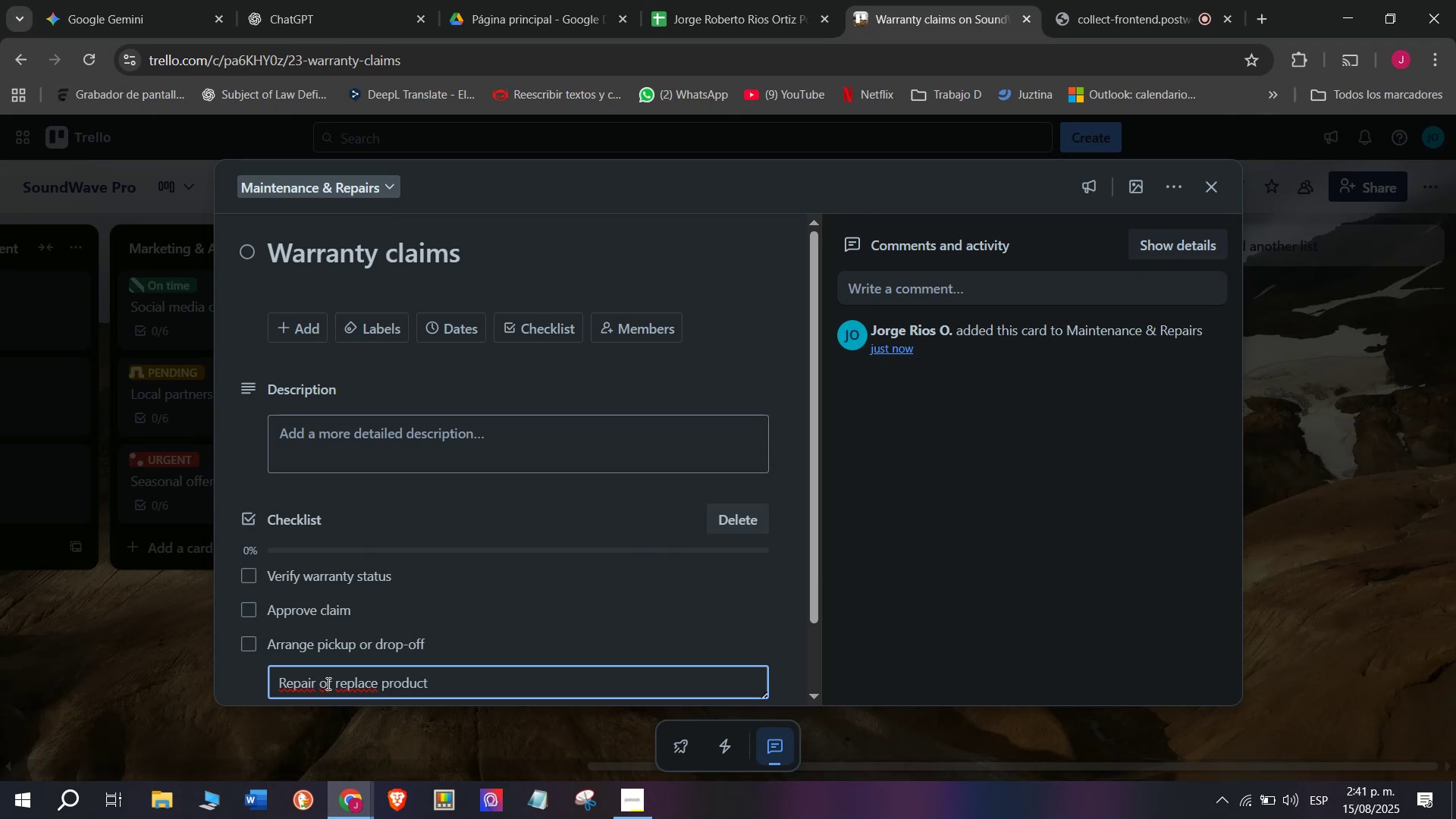 
key(Enter)
 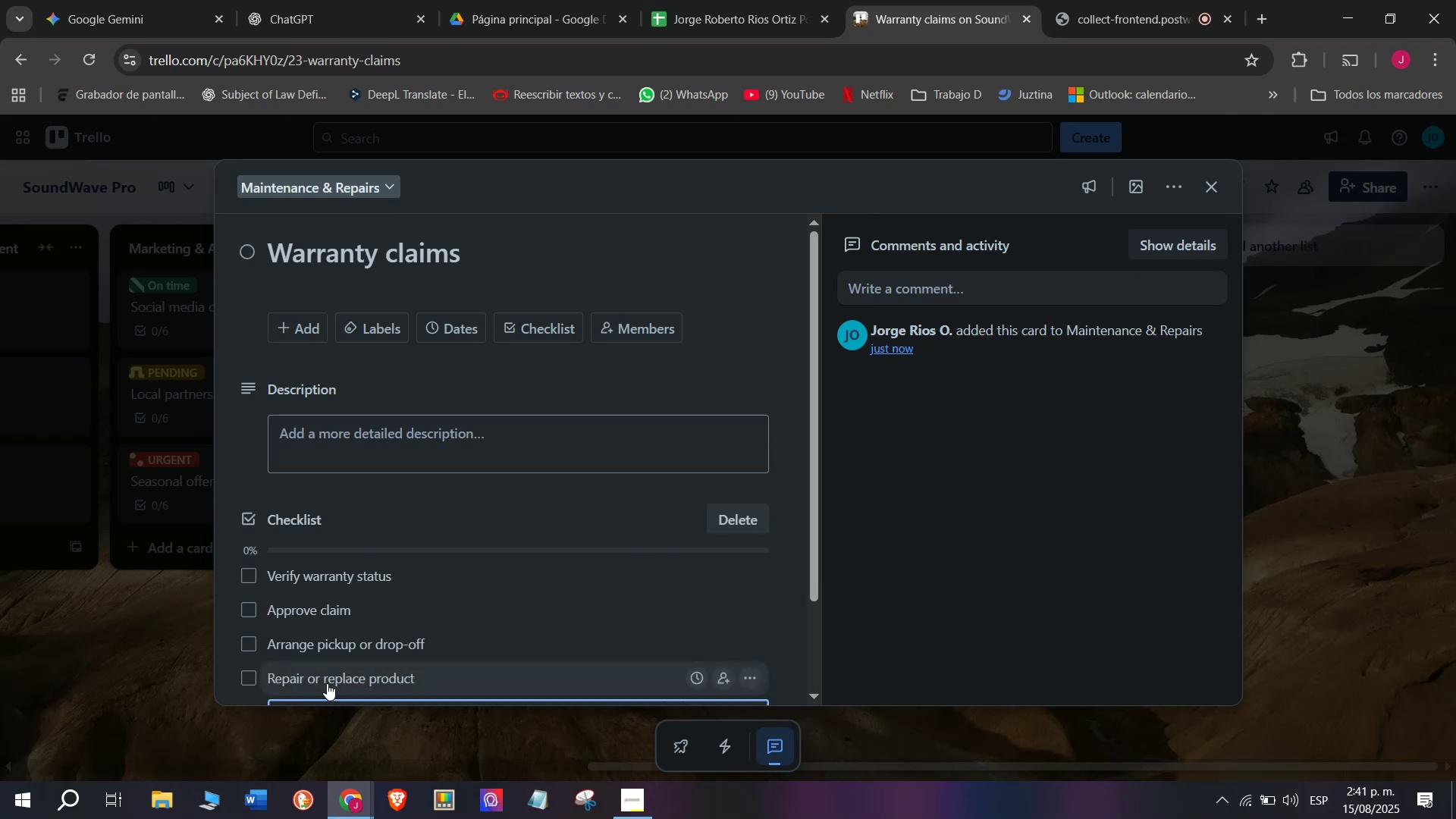 
type(Notify client)
 